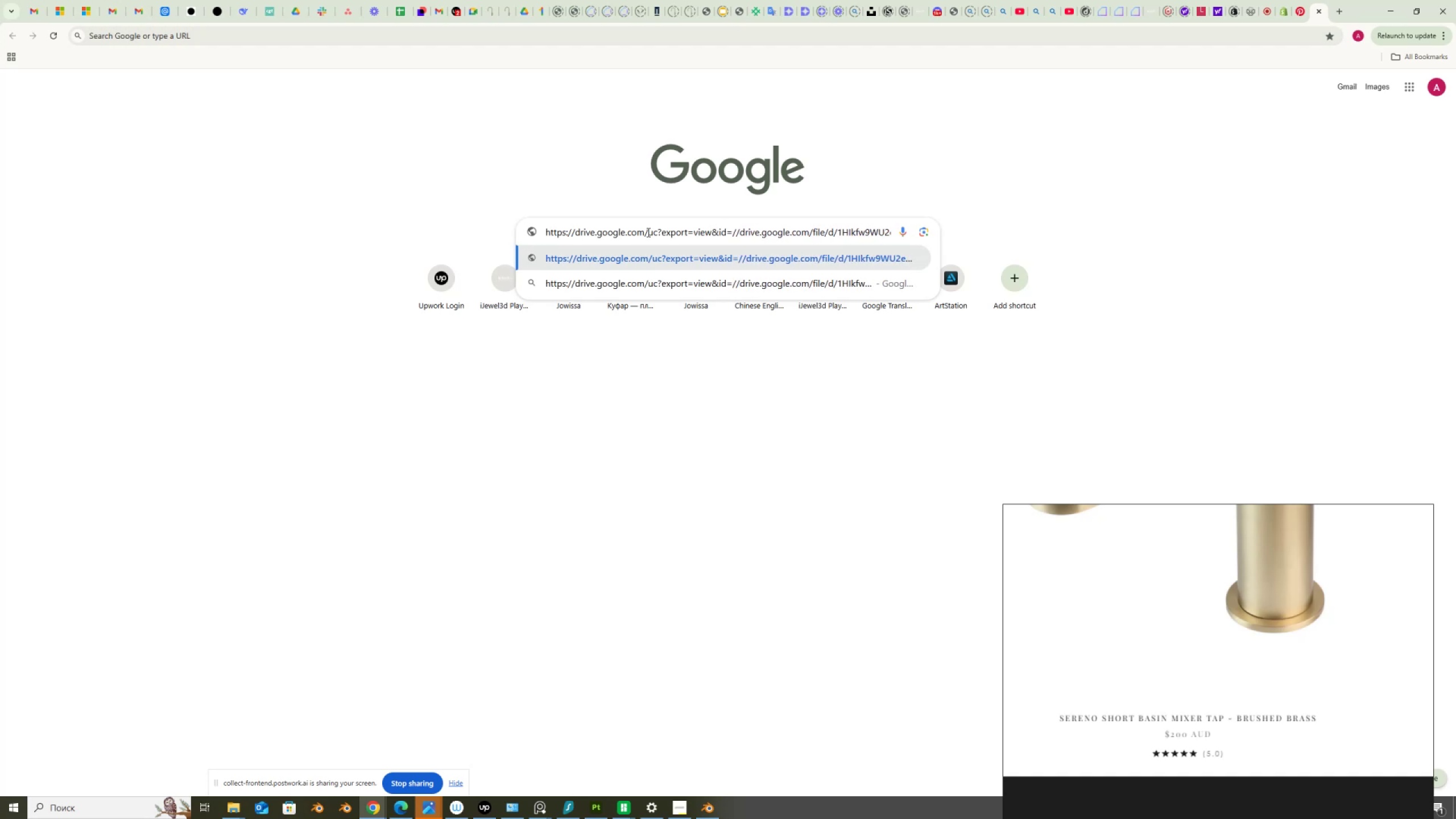 
key(Delete)
 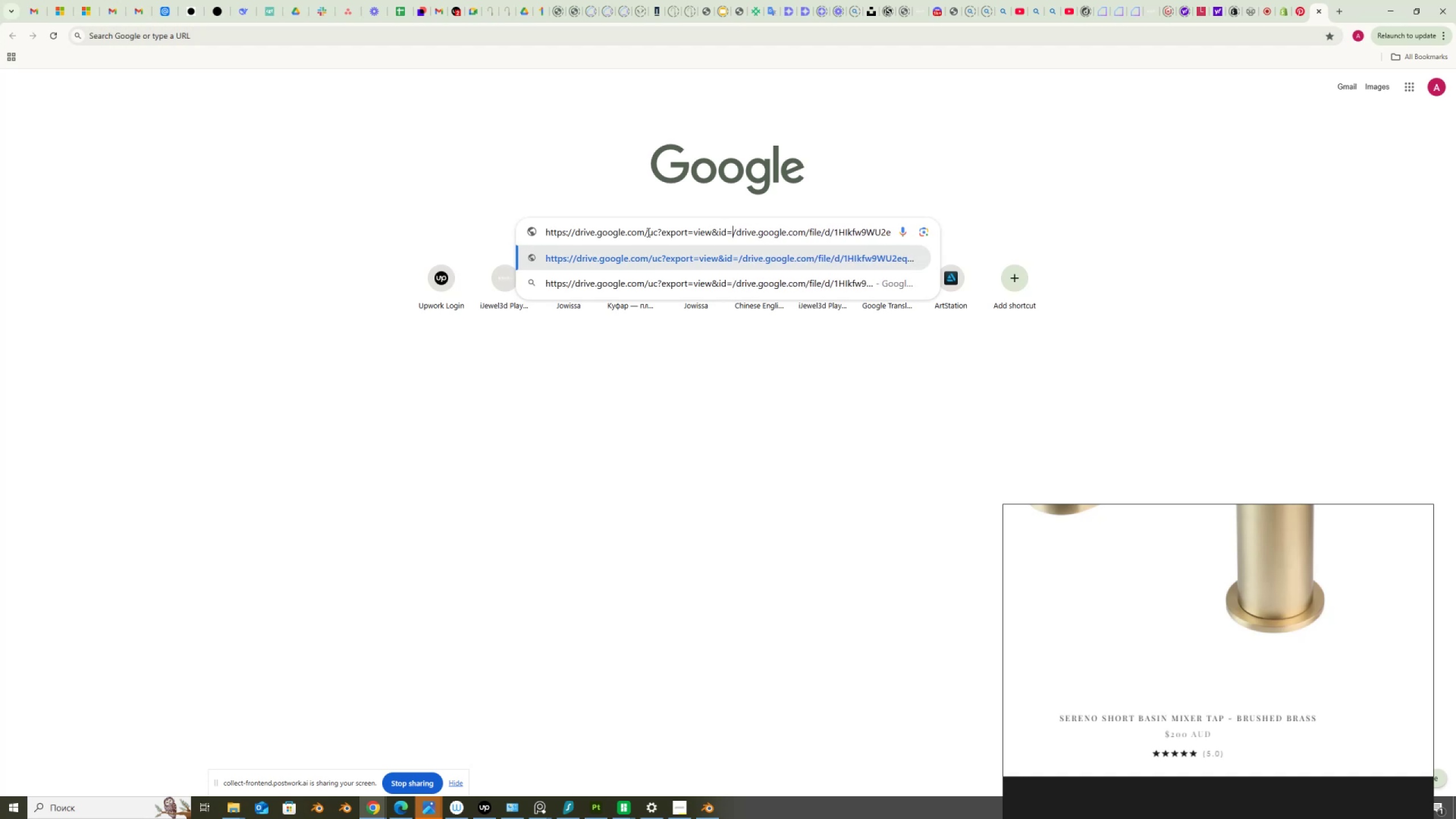 
key(Delete)
 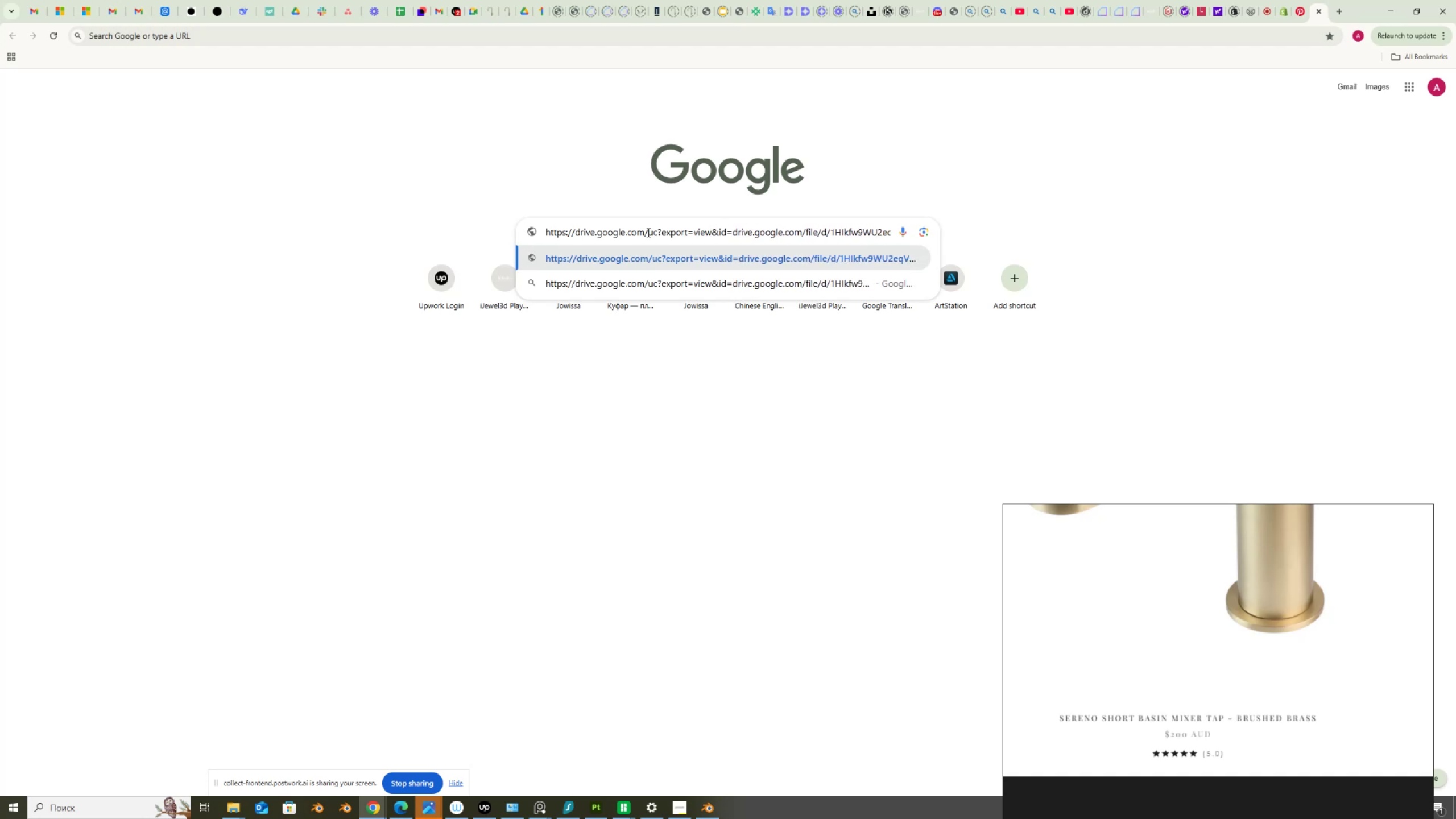 
key(Delete)
 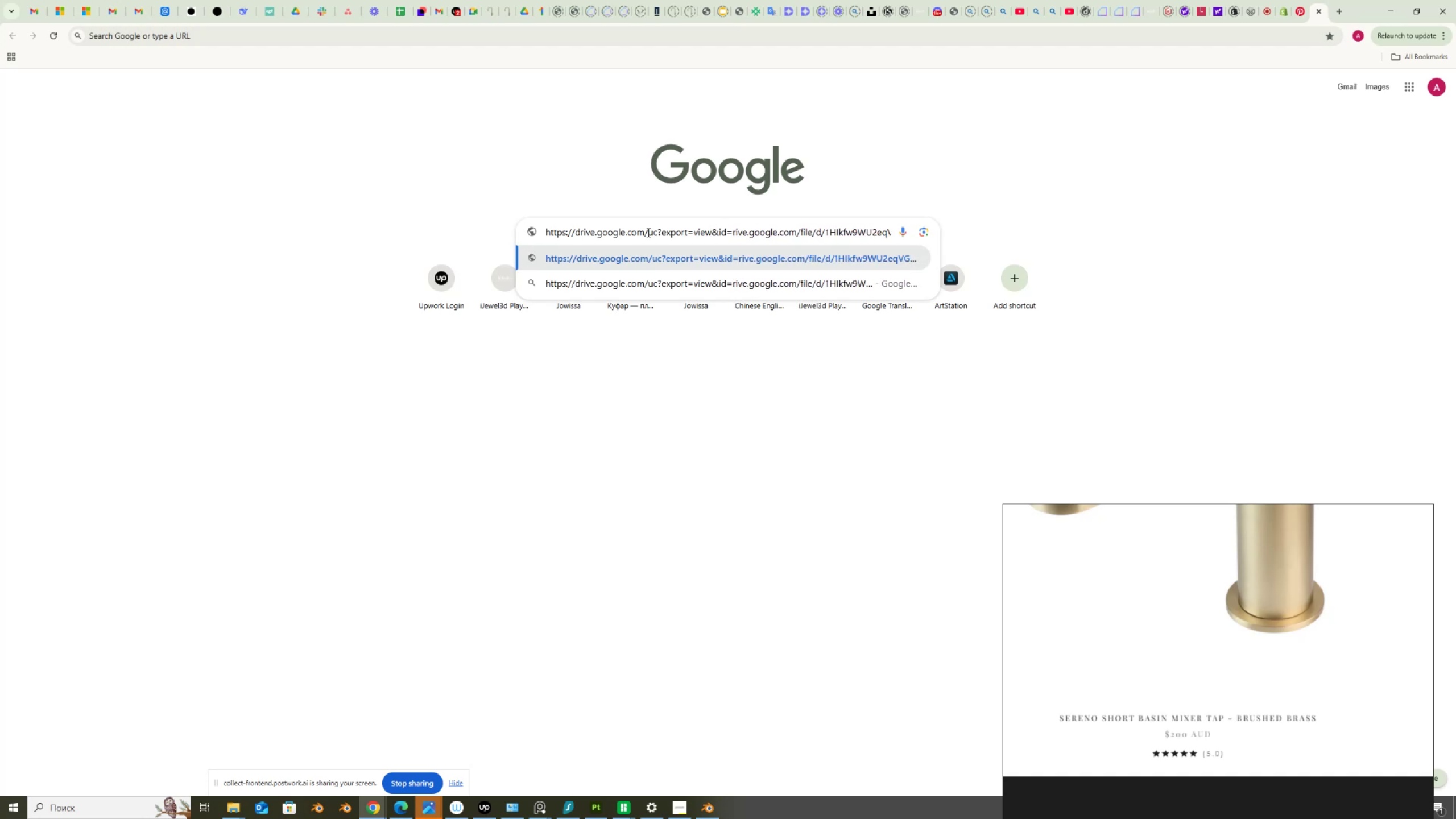 
key(Delete)
 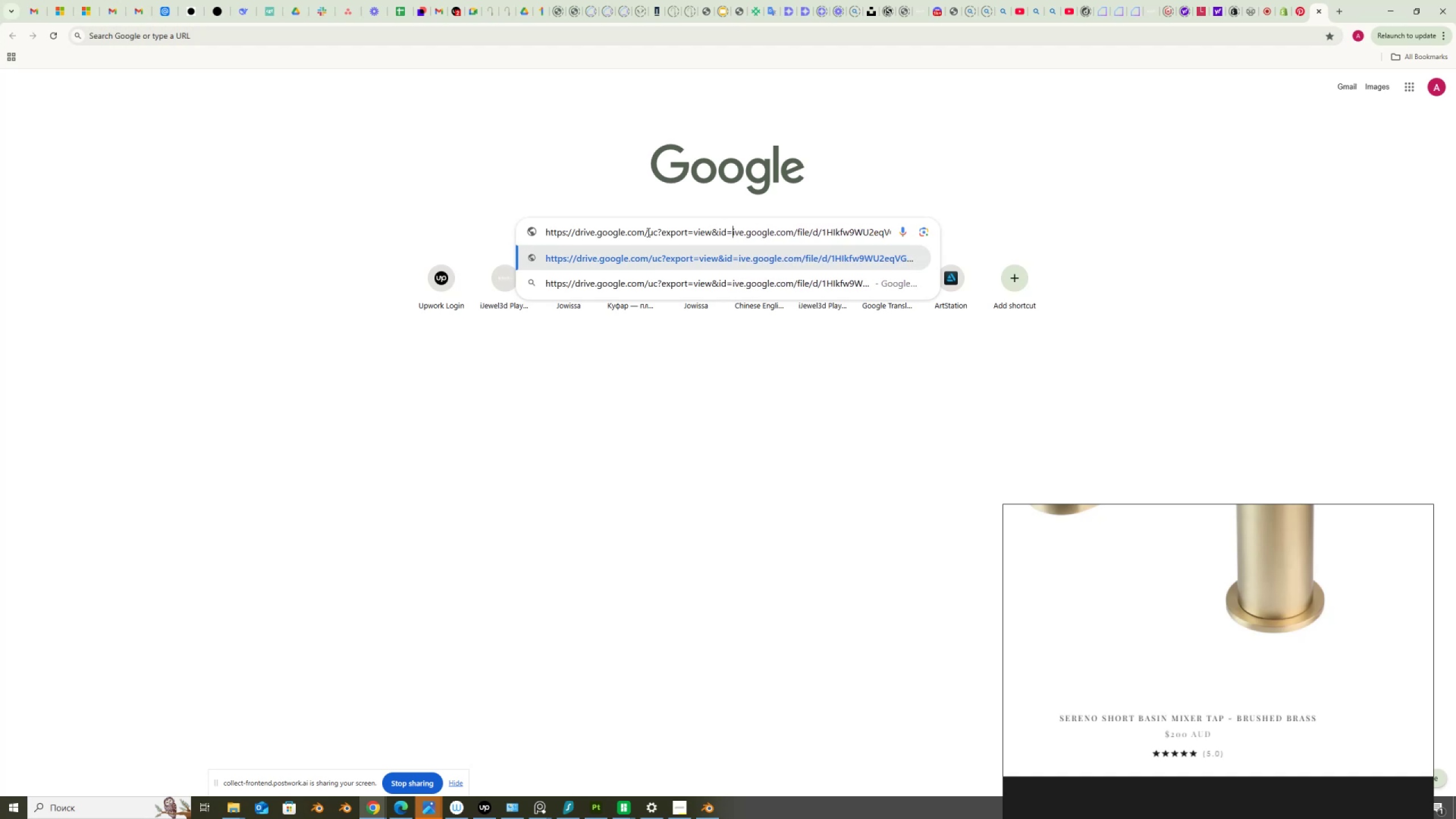 
key(Delete)
 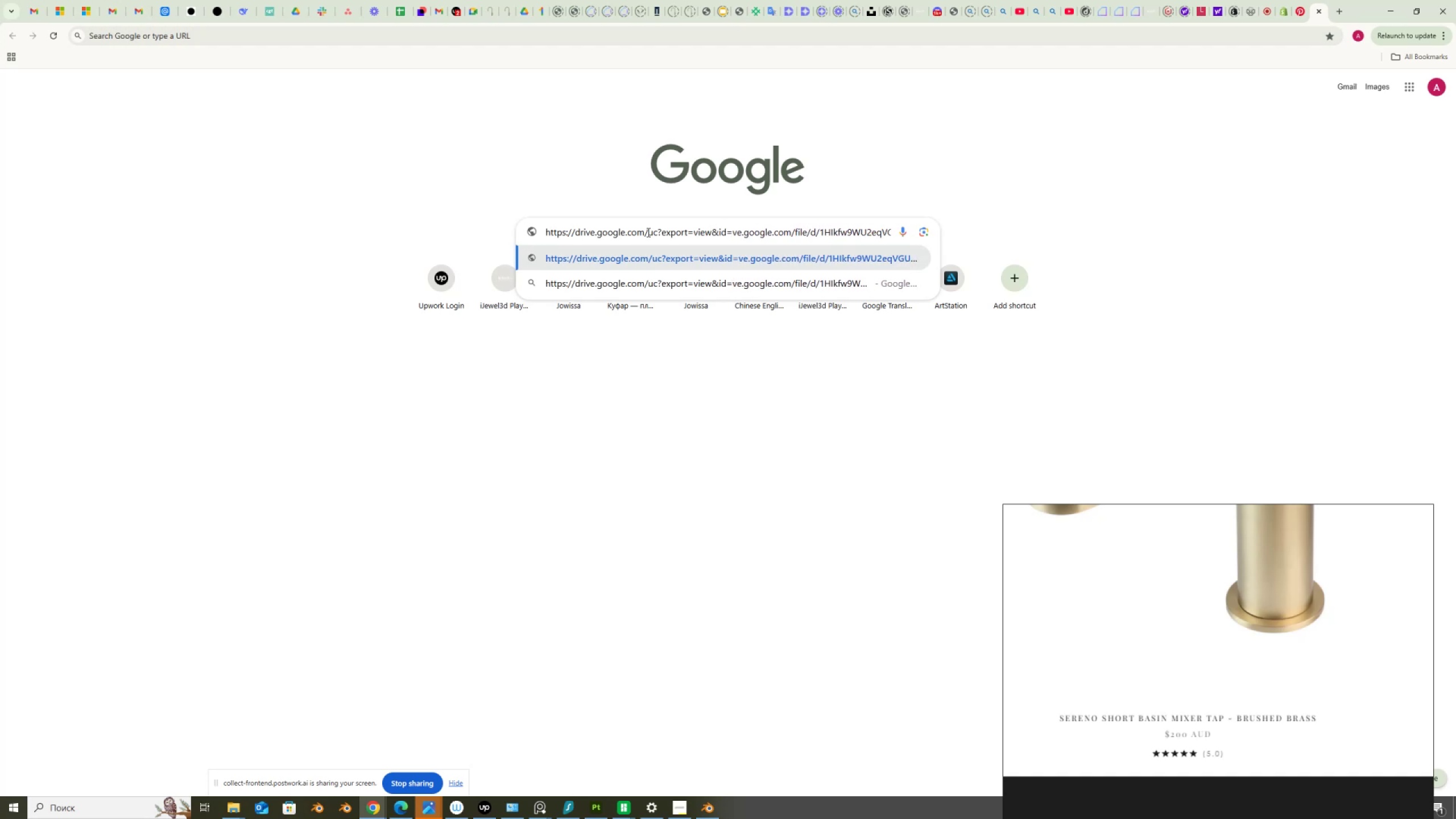 
key(Delete)
 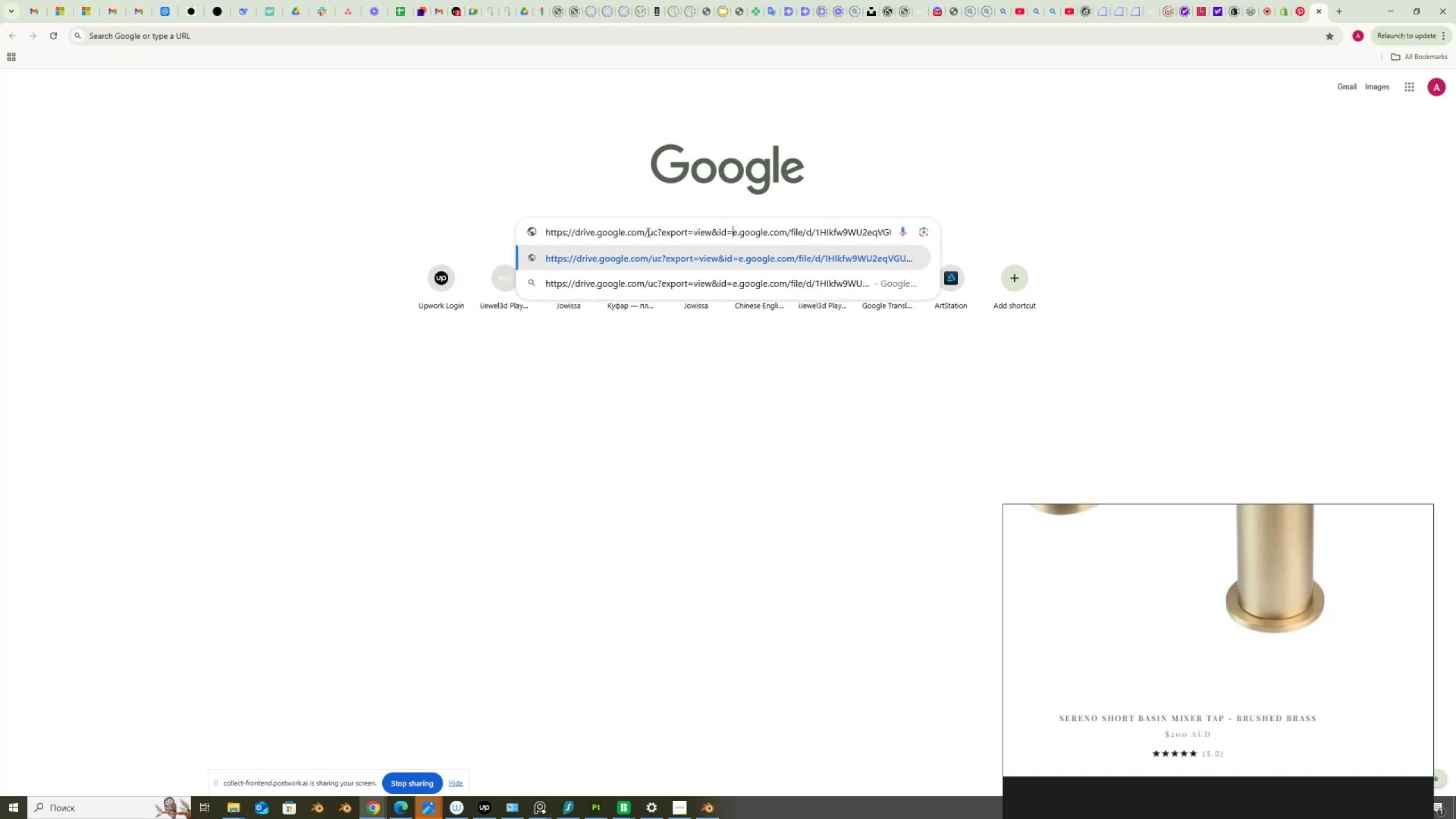 
key(Delete)
 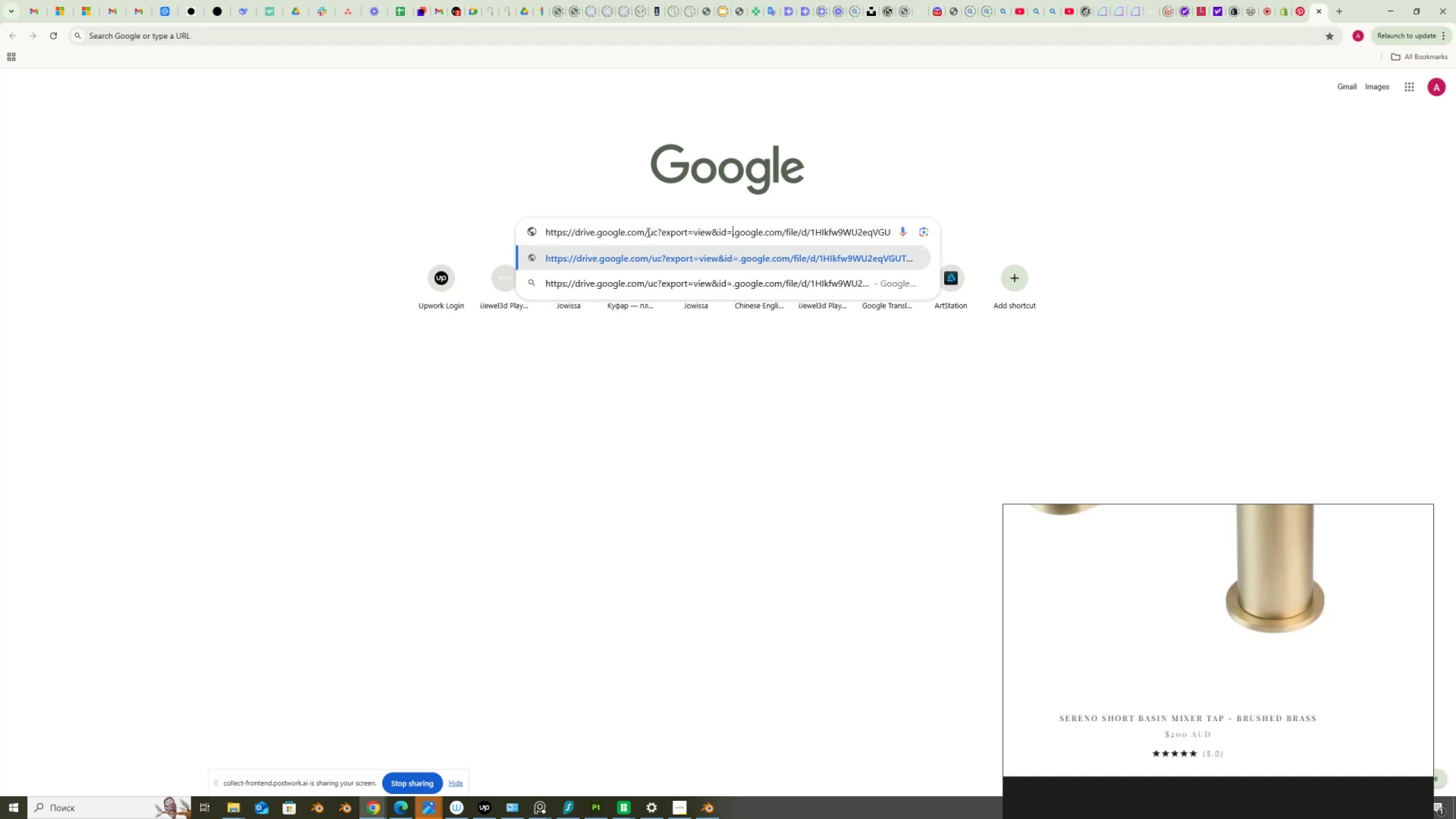 
key(Delete)
 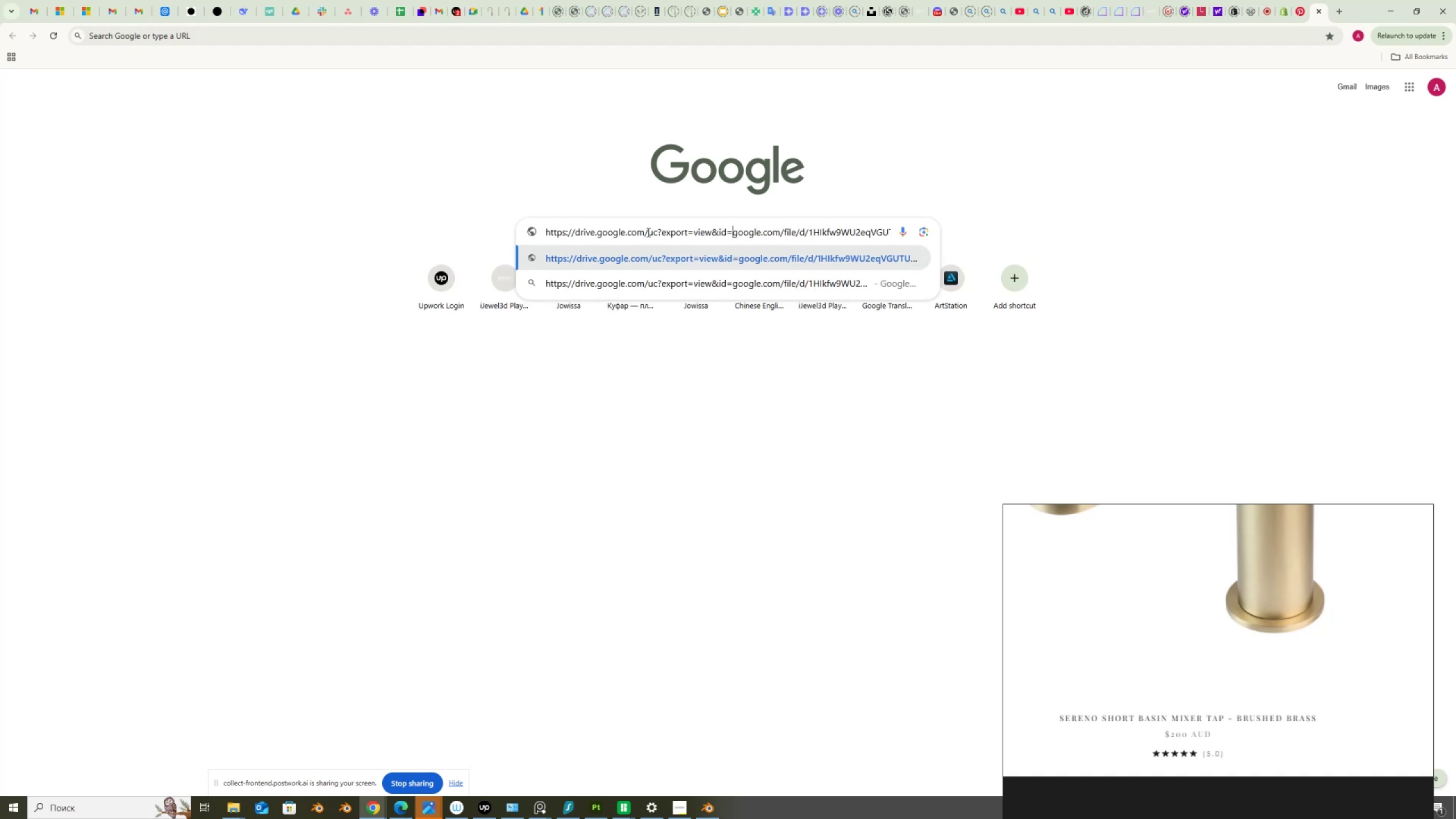 
key(Delete)
 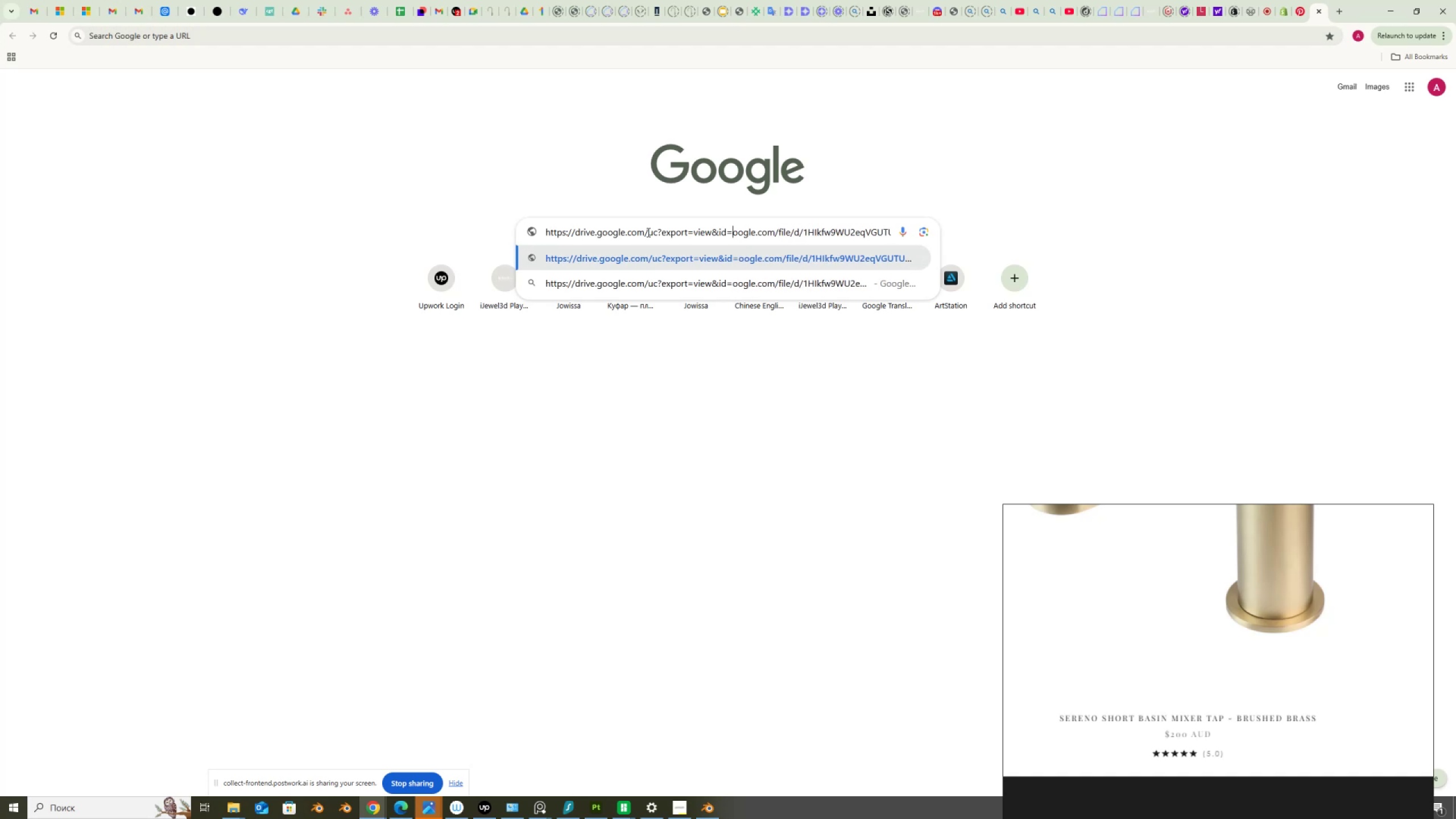 
key(Delete)
 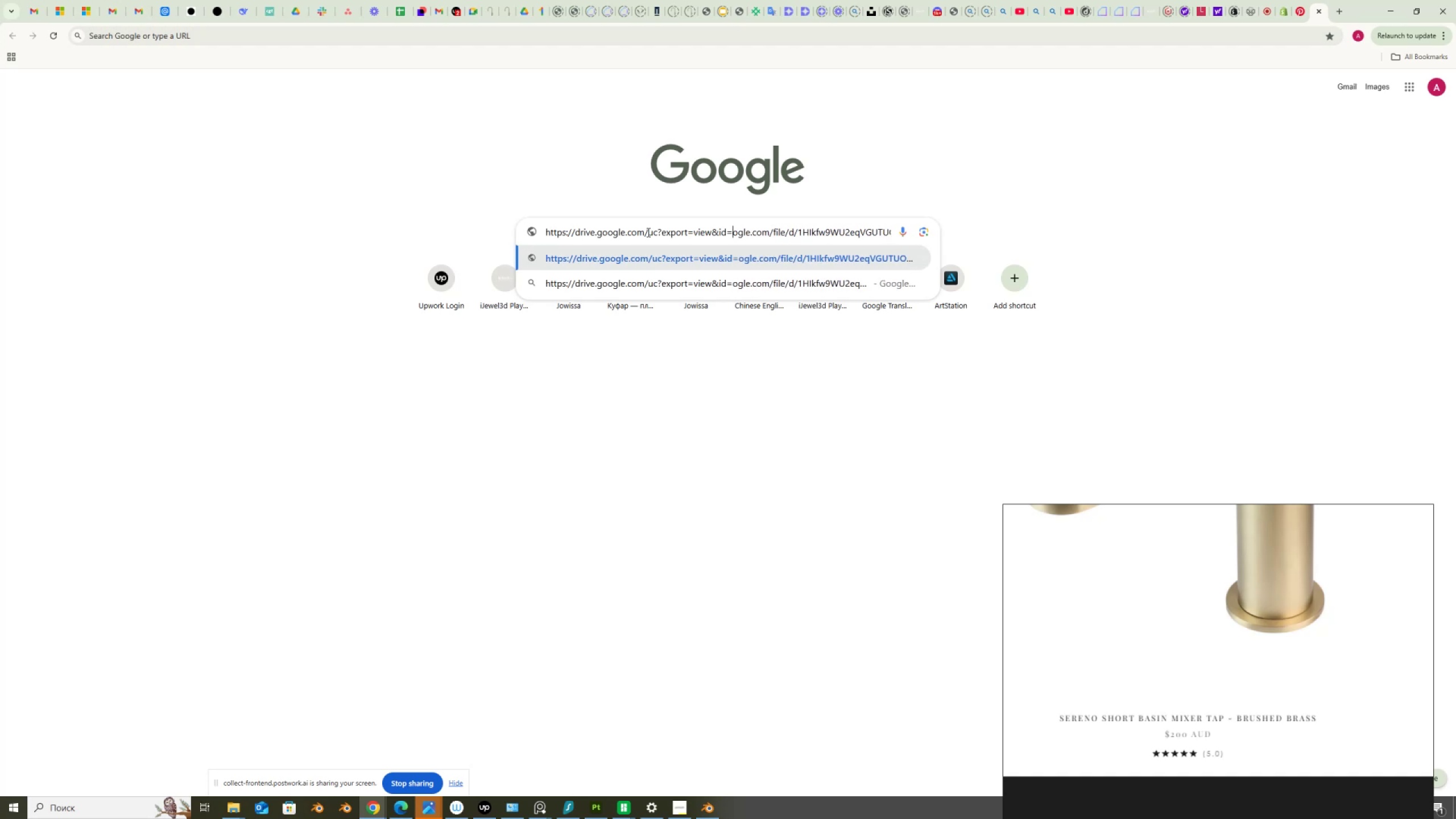 
key(Delete)
 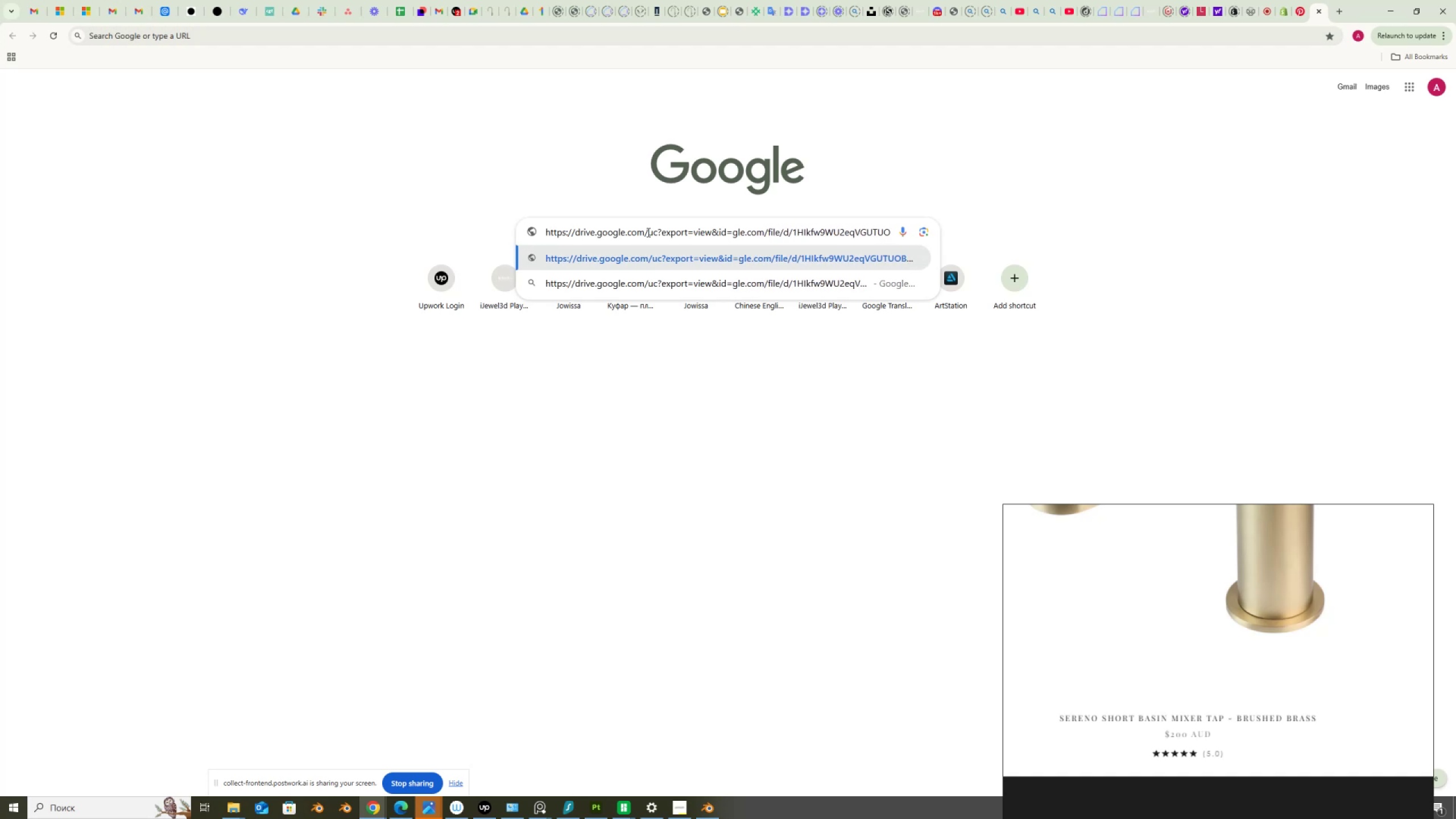 
key(Delete)
 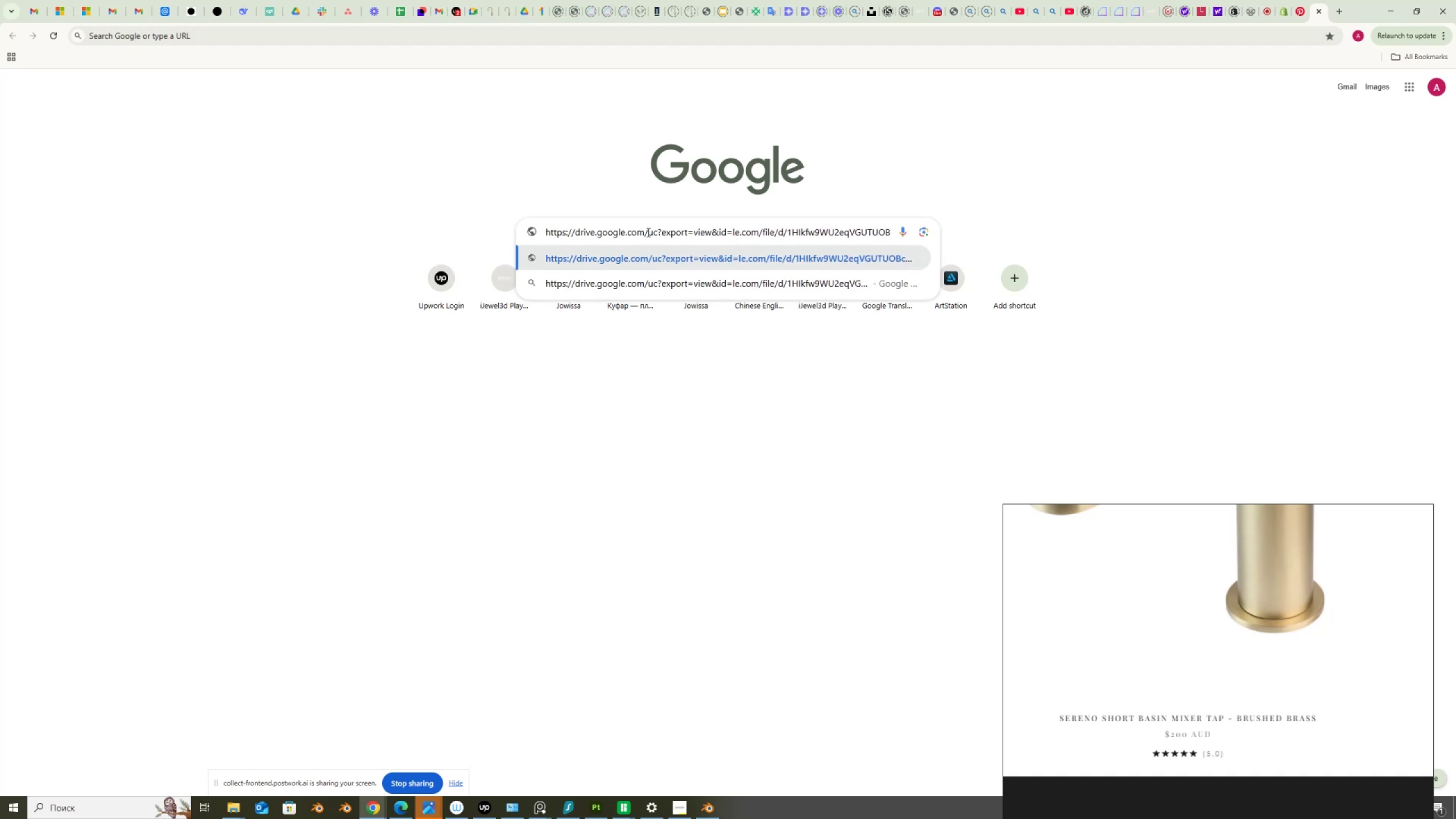 
key(Delete)
 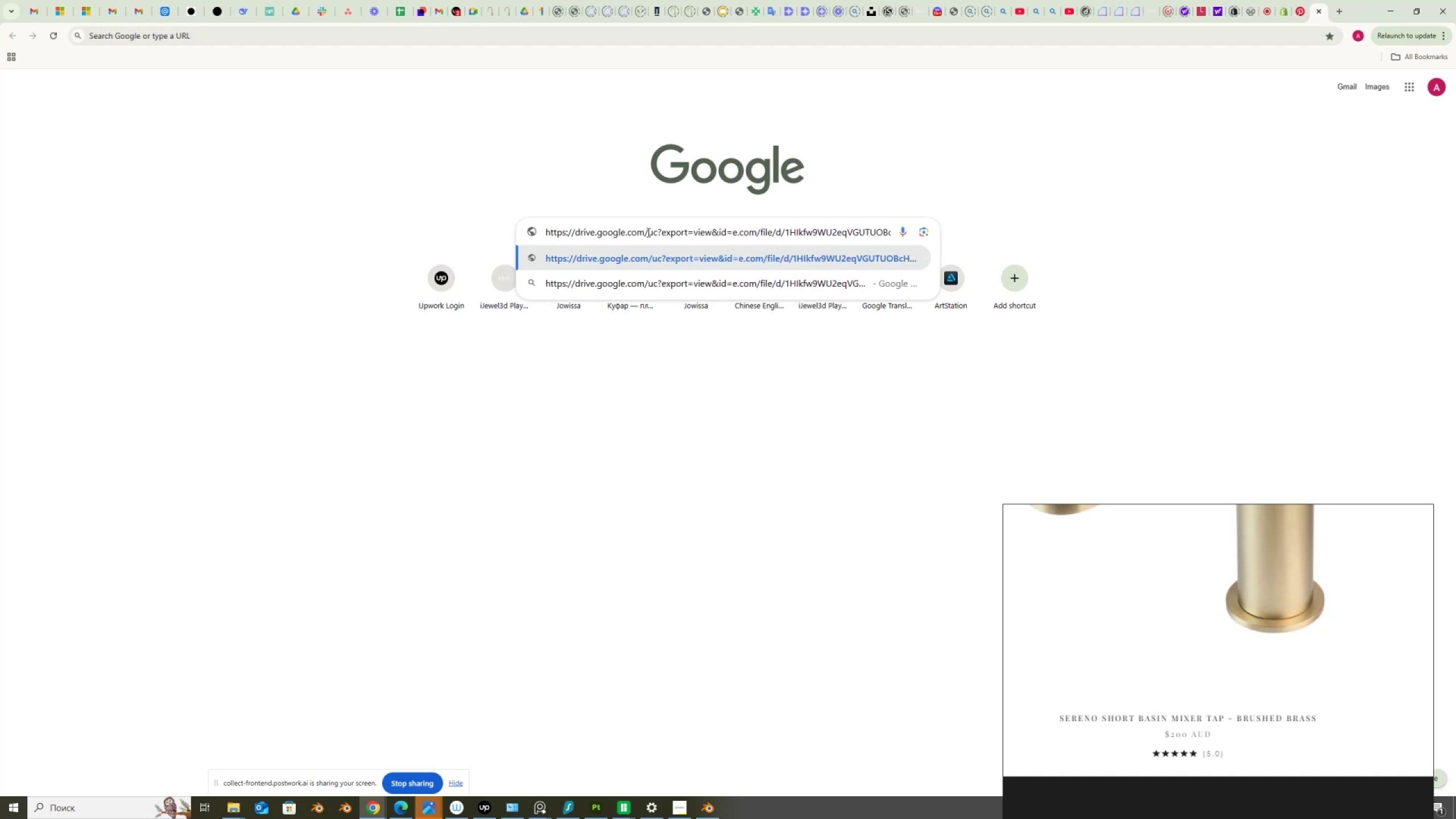 
key(Delete)
 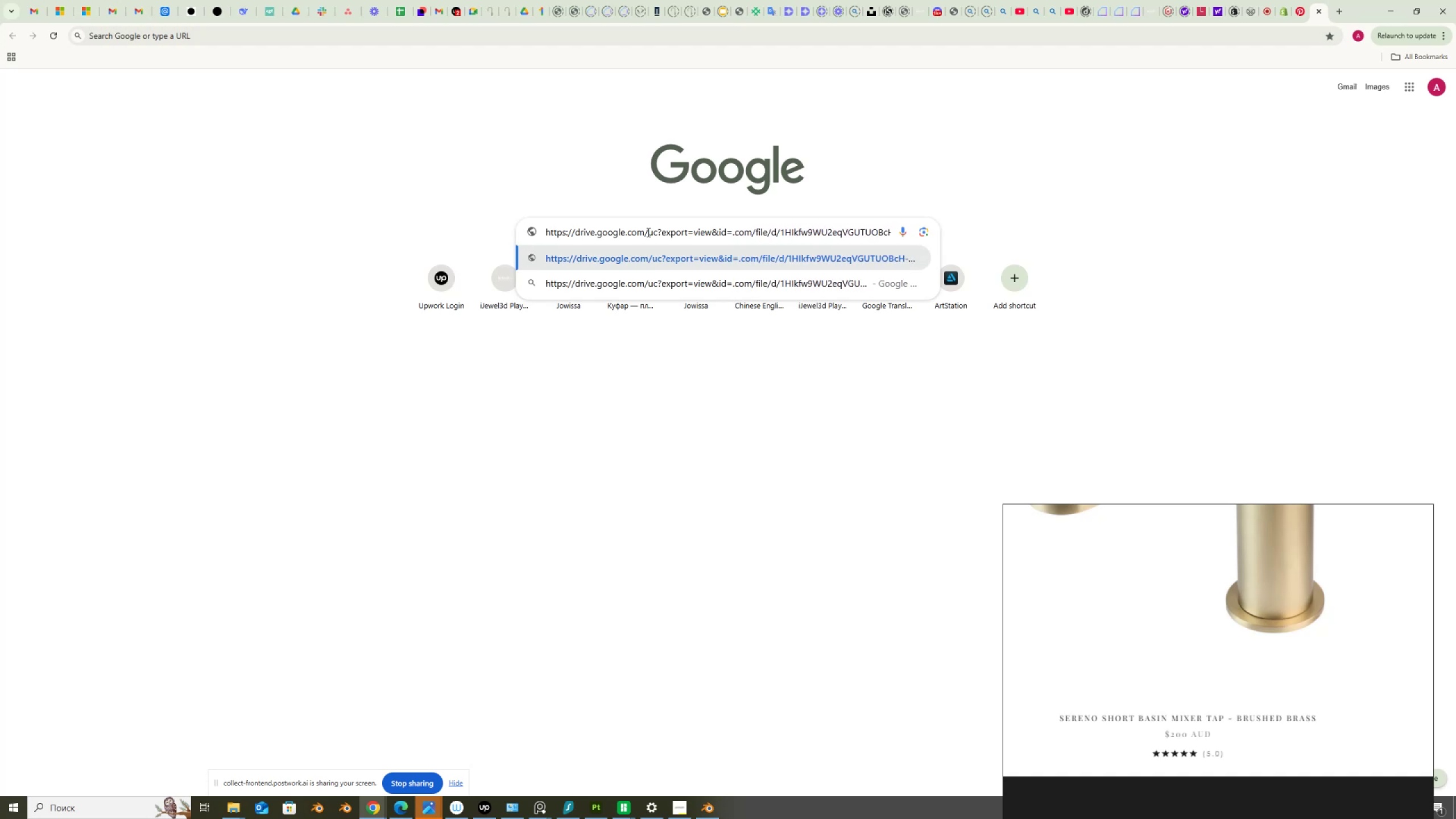 
key(Delete)
 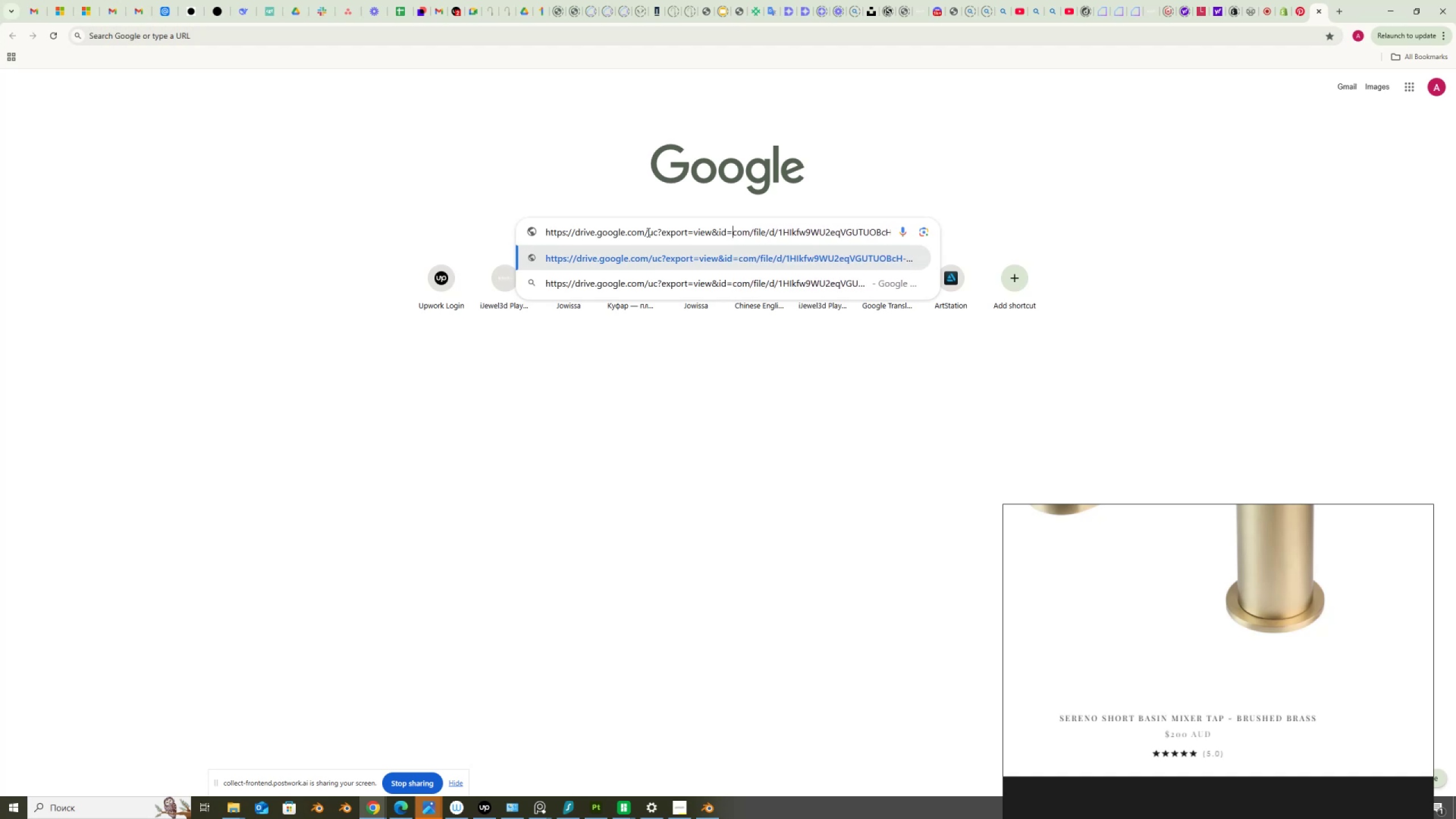 
key(Delete)
 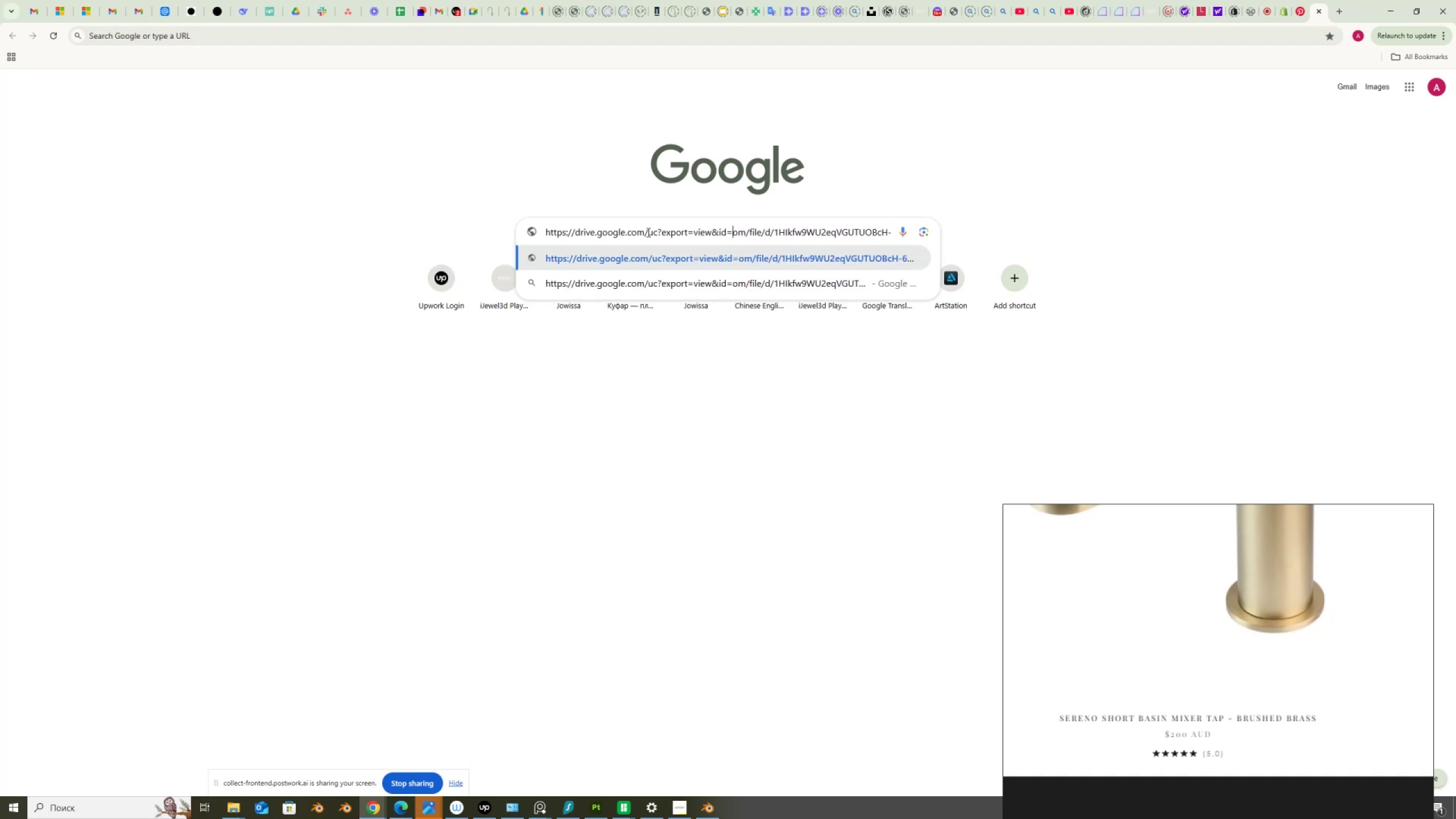 
key(Delete)
 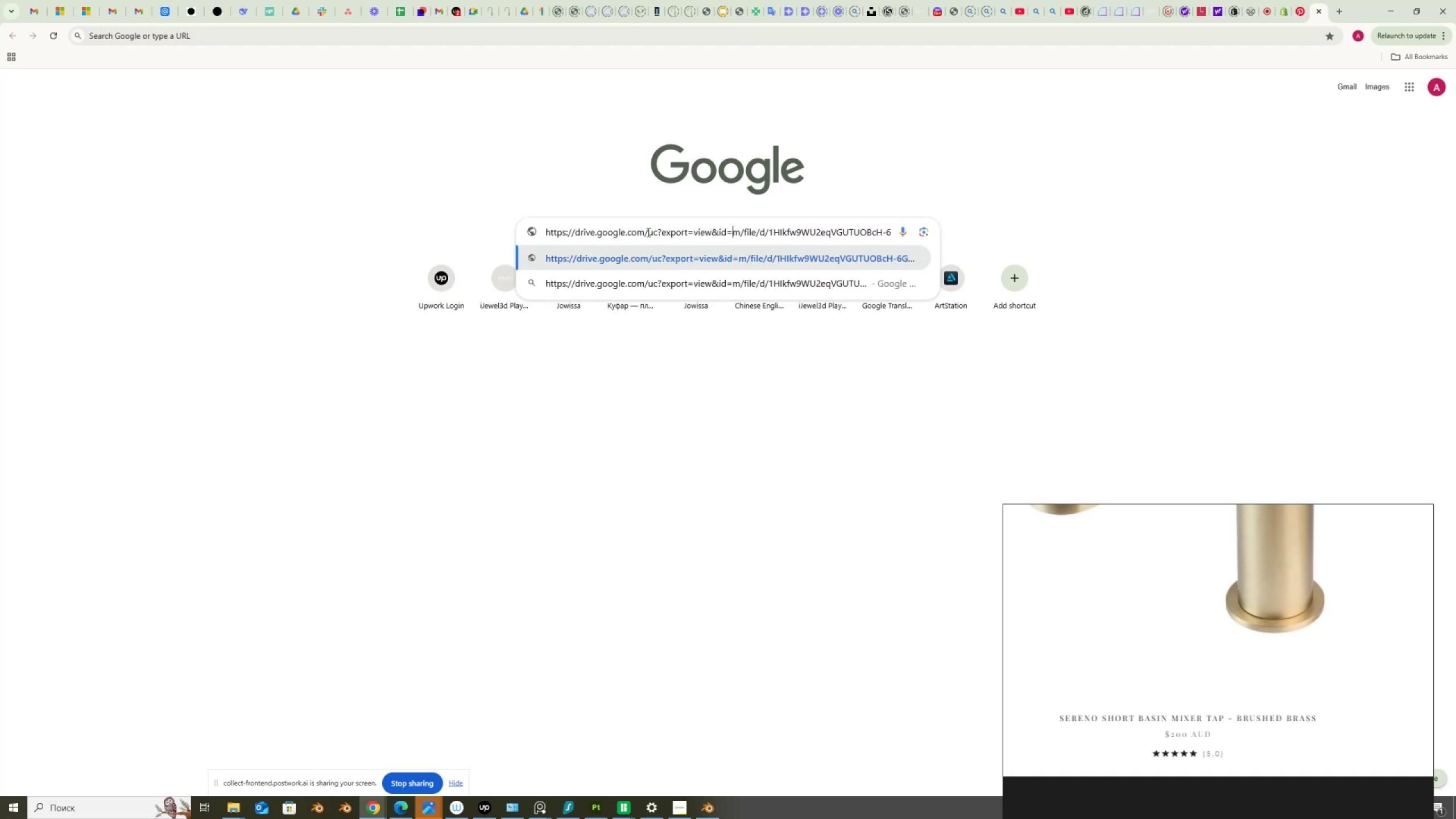 
key(Delete)
 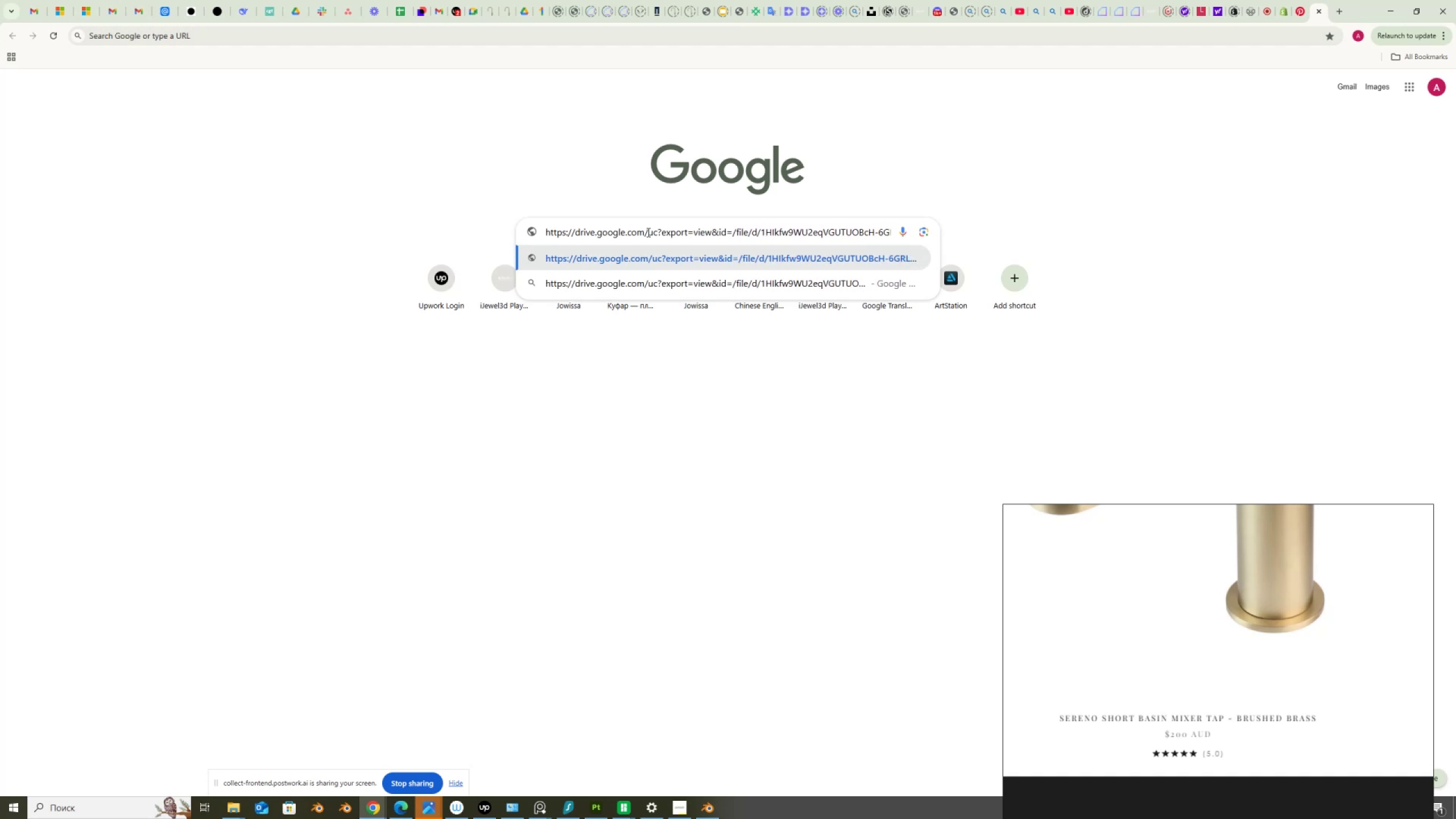 
key(Delete)
 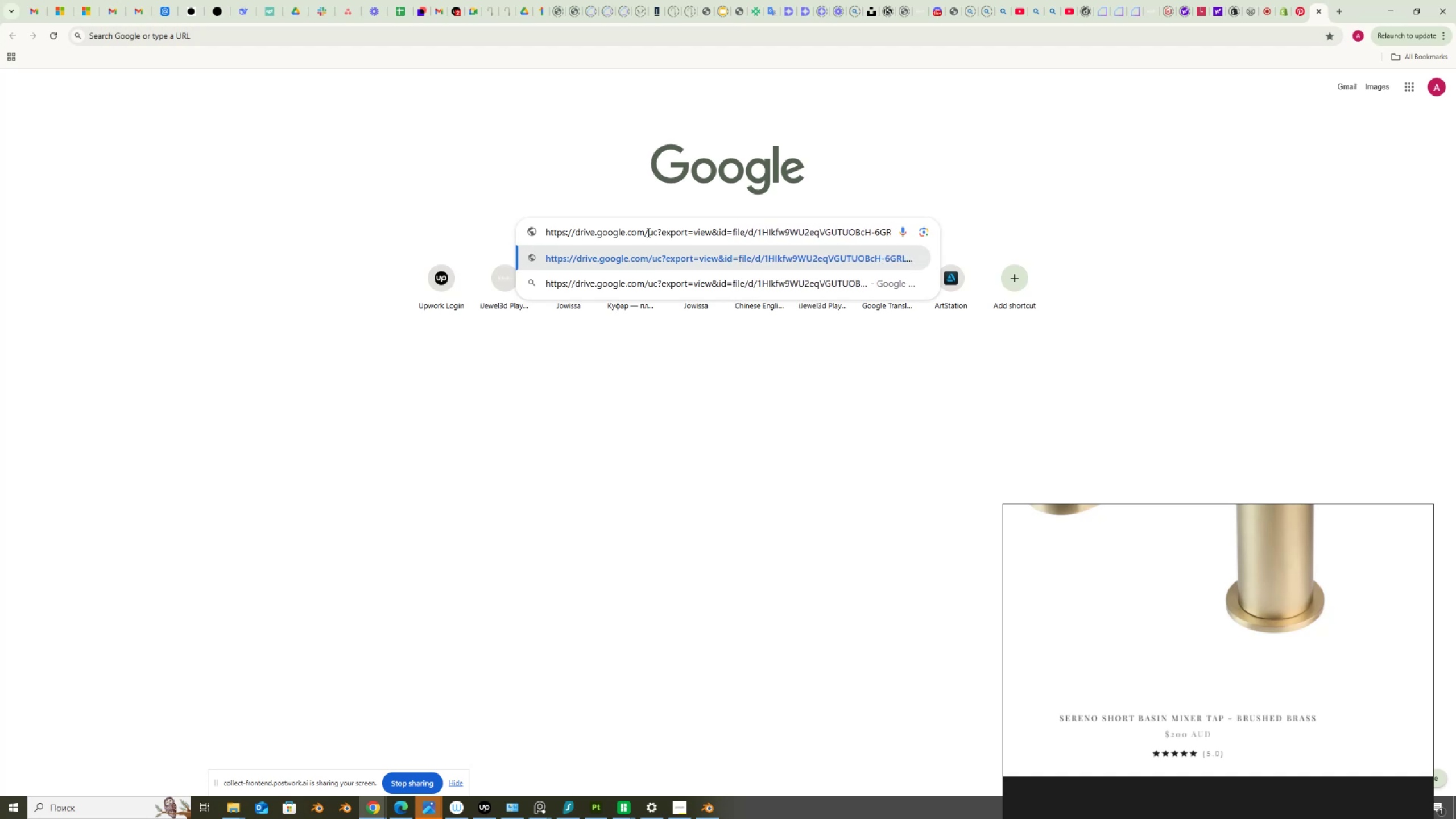 
key(Delete)
 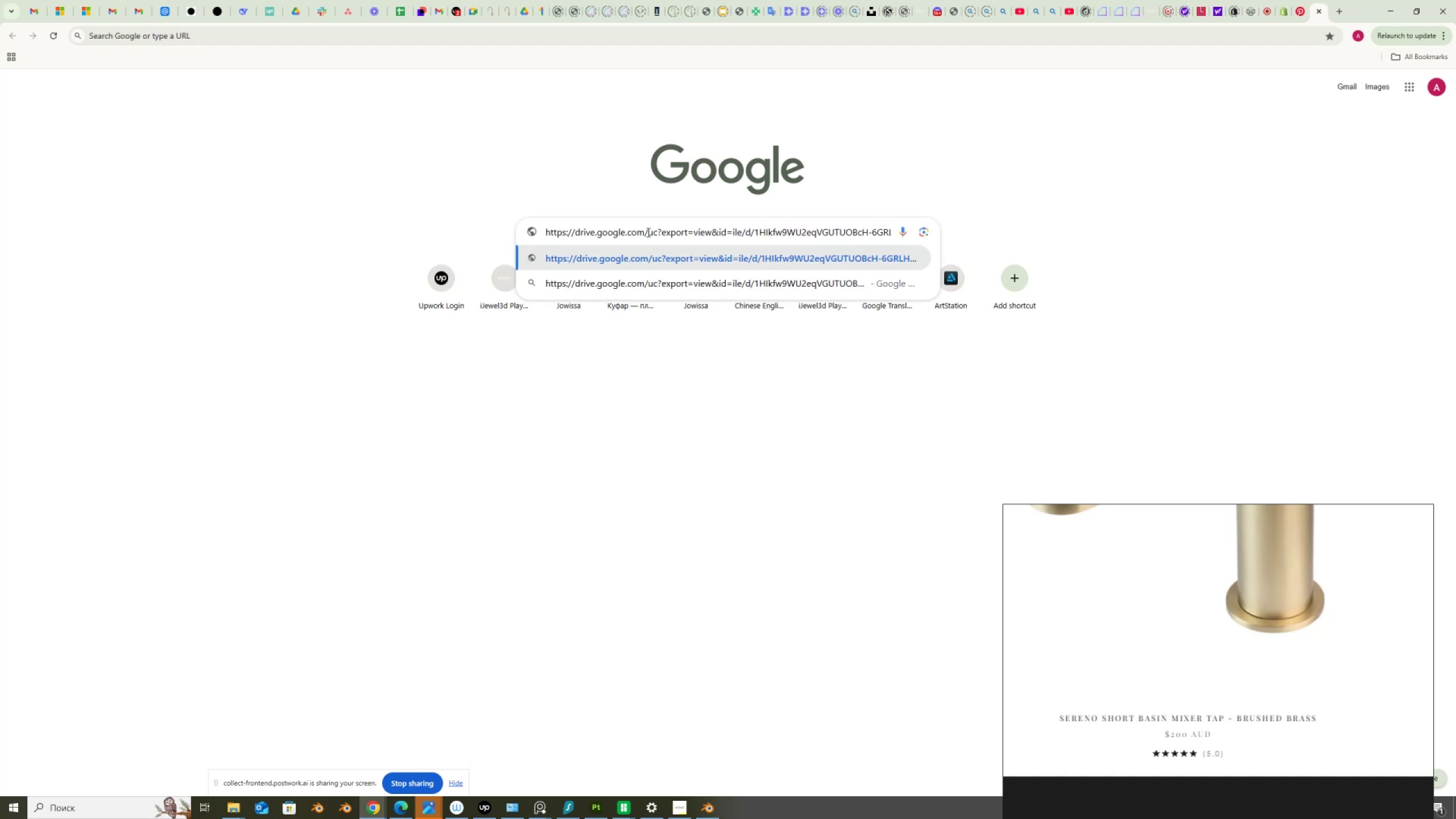 
key(Delete)
 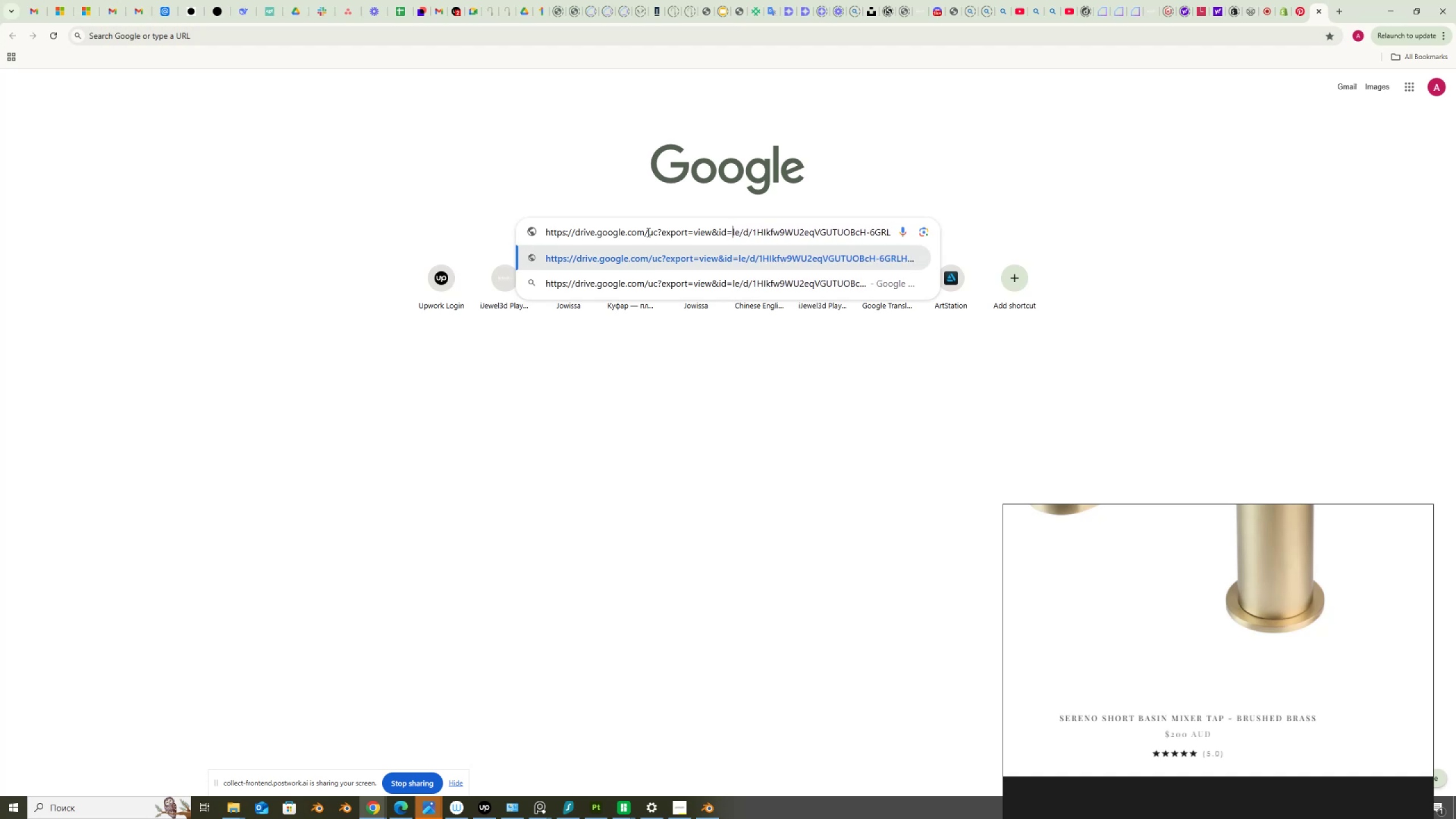 
key(Delete)
 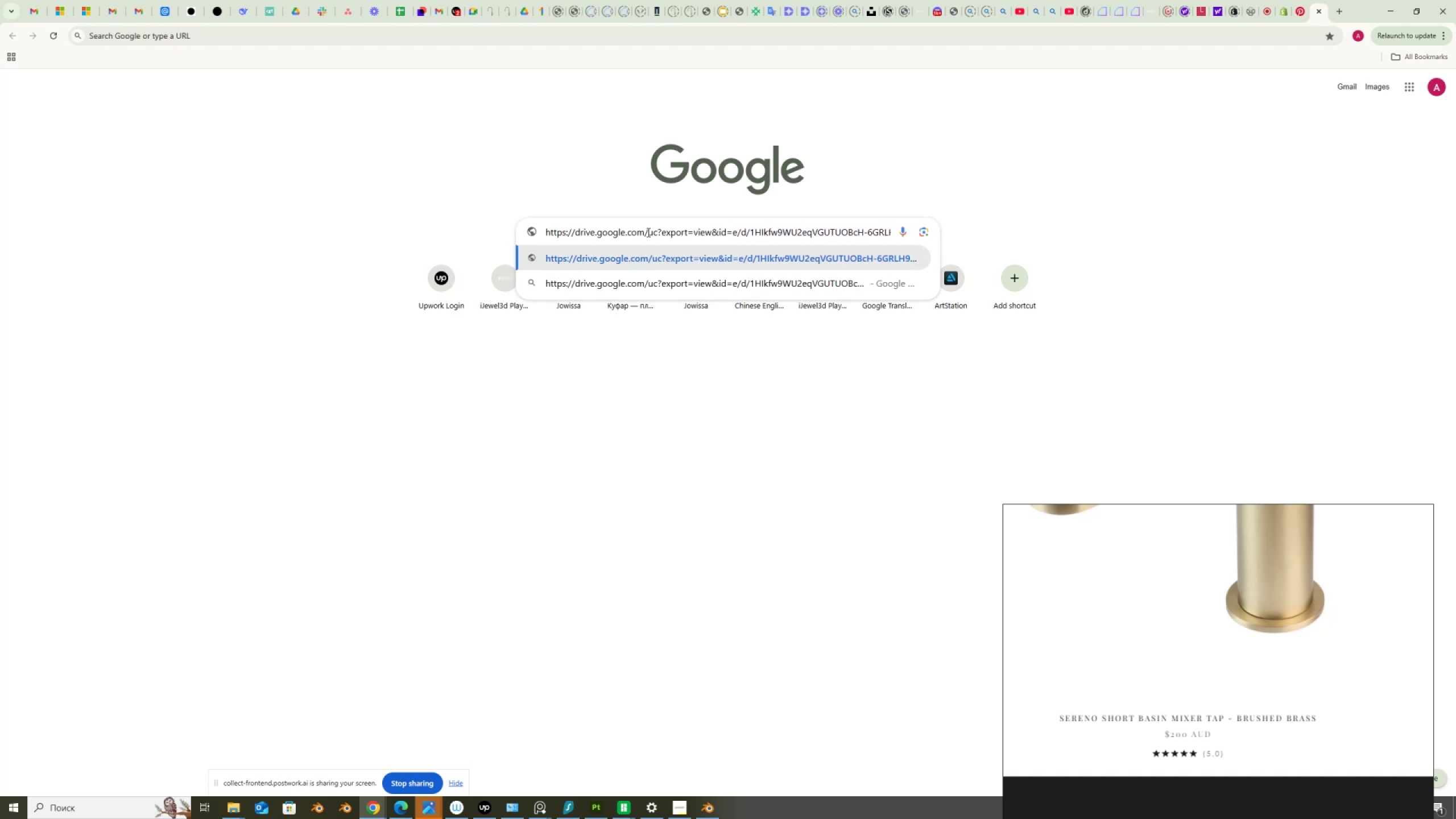 
key(Delete)
 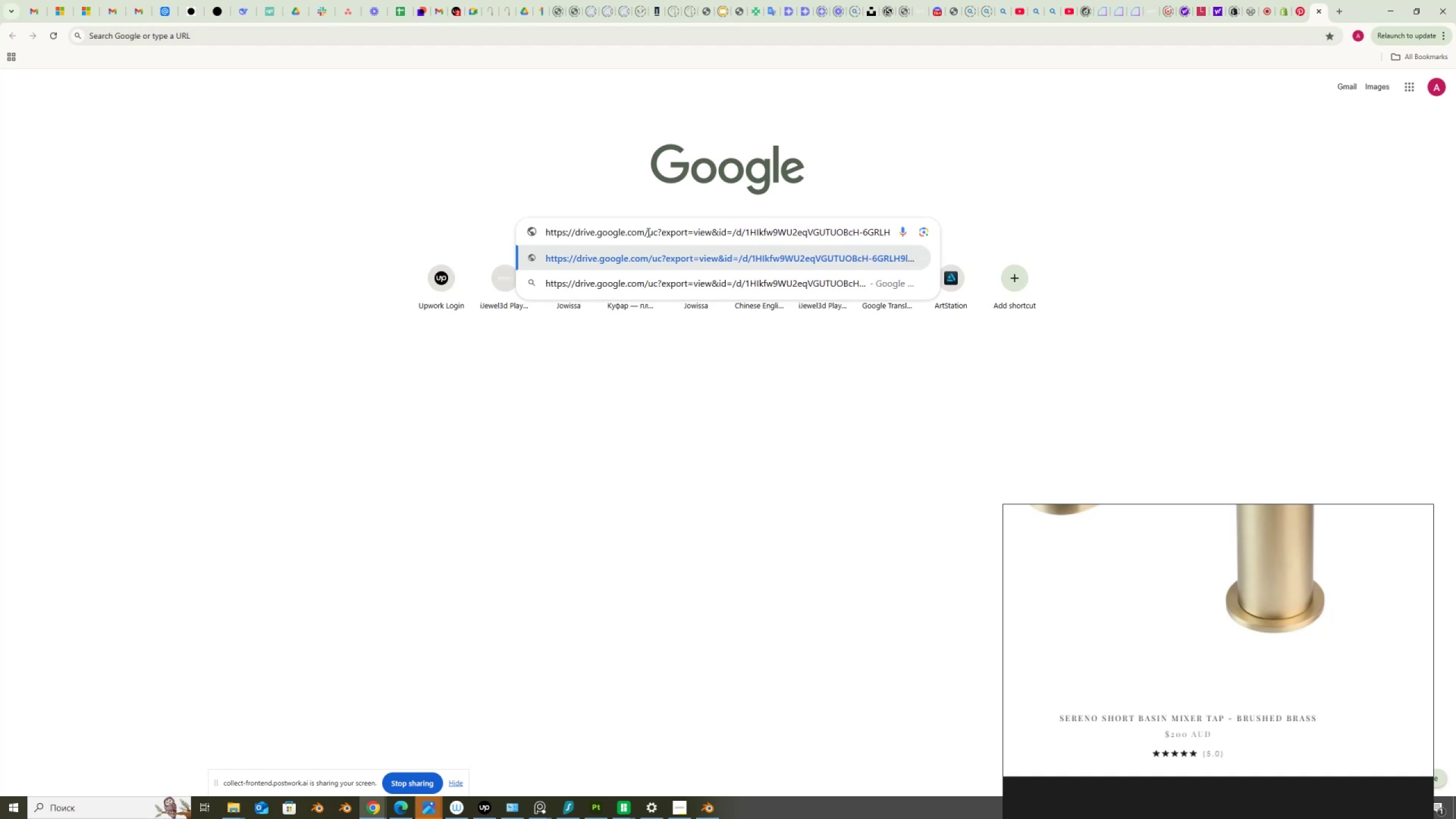 
key(Delete)
 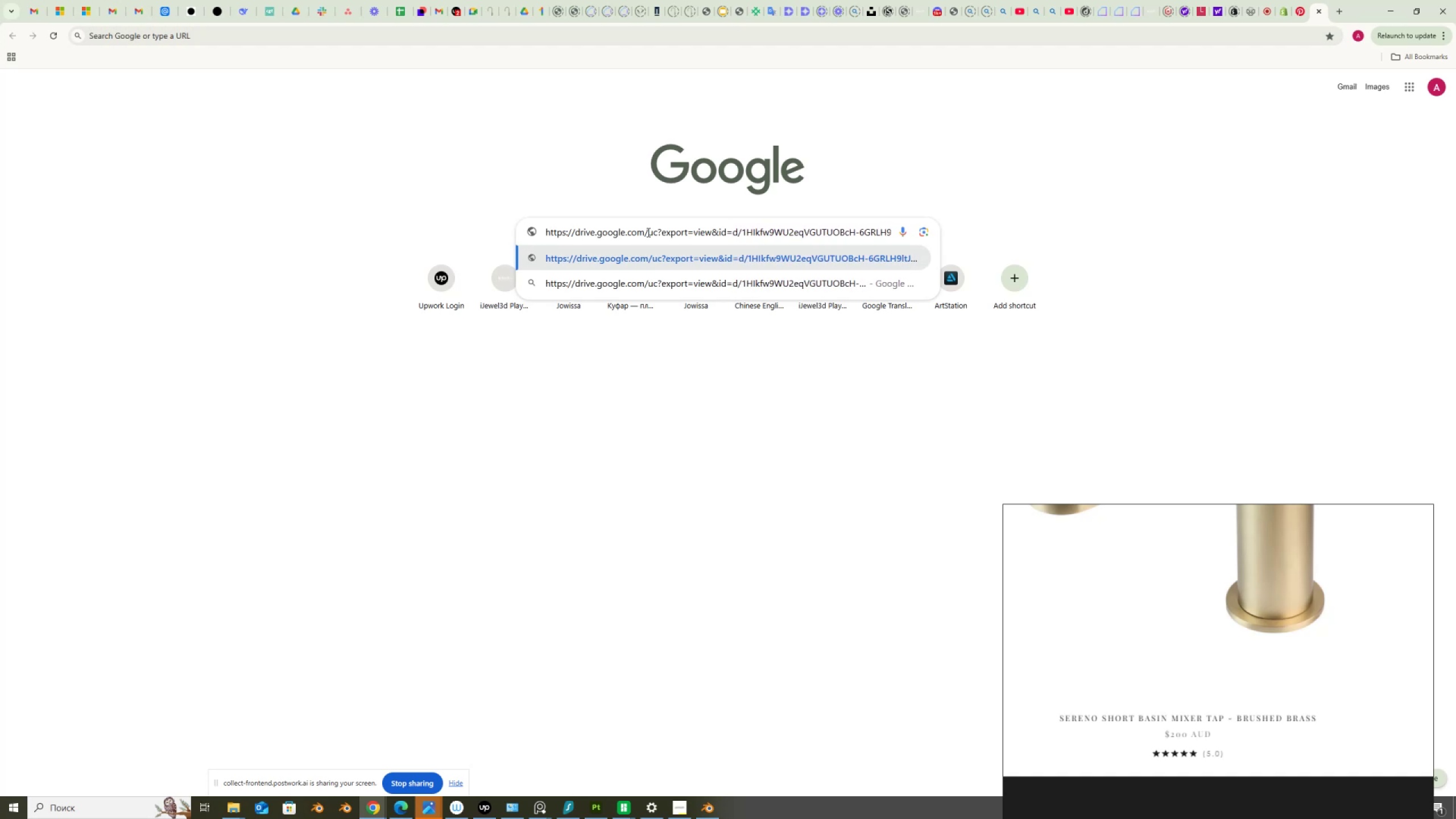 
key(Delete)
 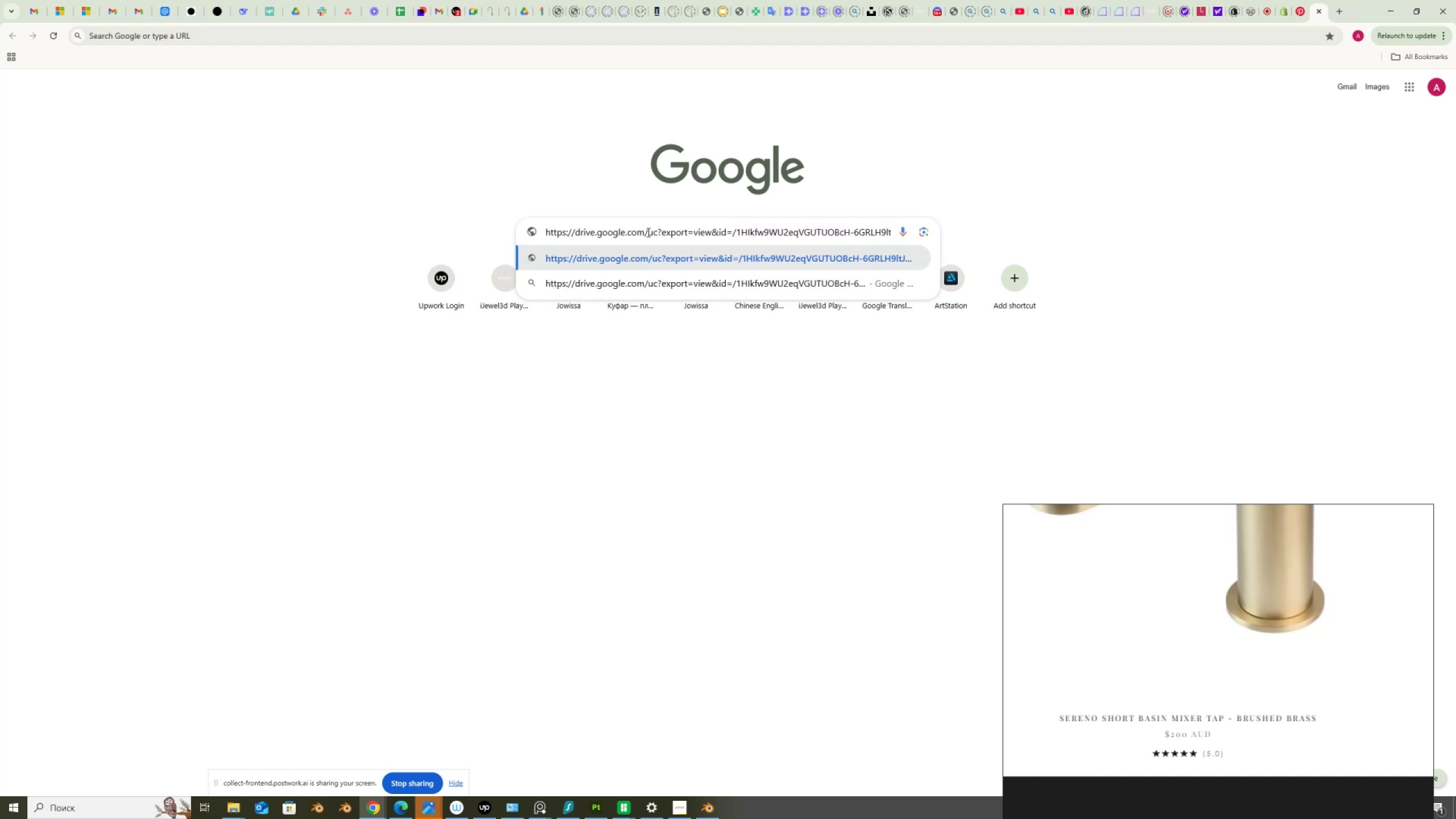 
key(Delete)
 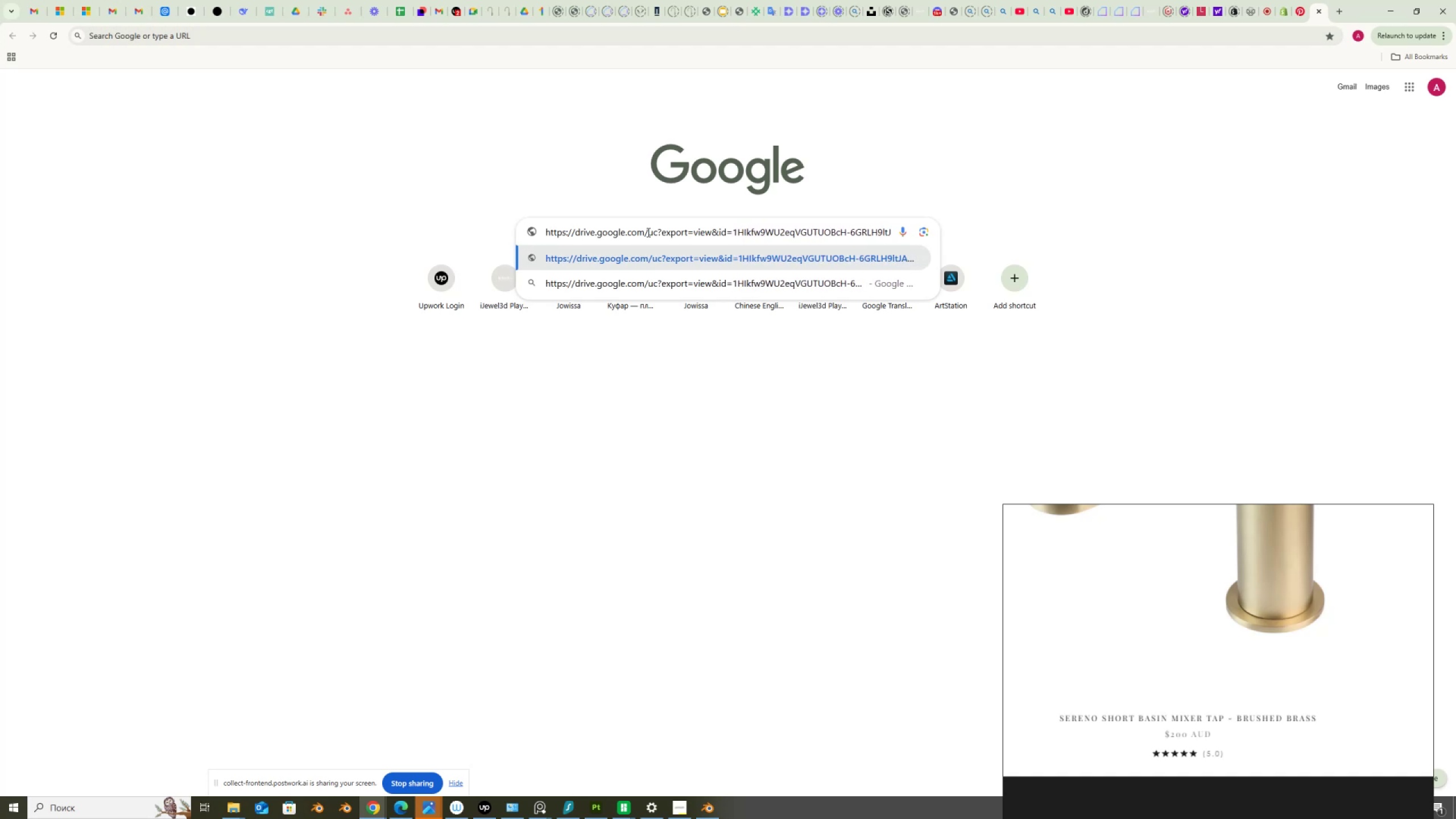 
key(NumpadEnter)
 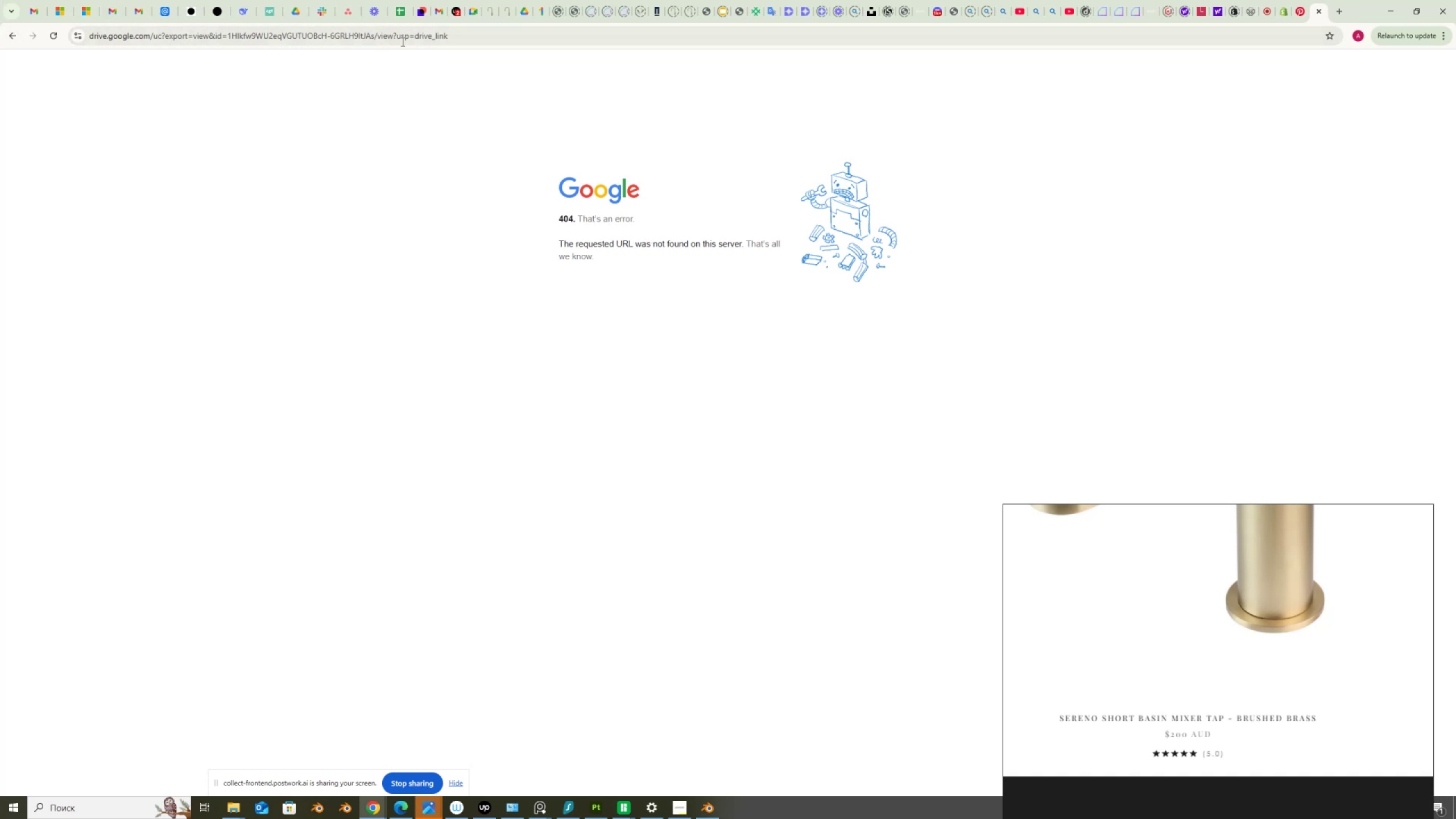 
wait(5.08)
 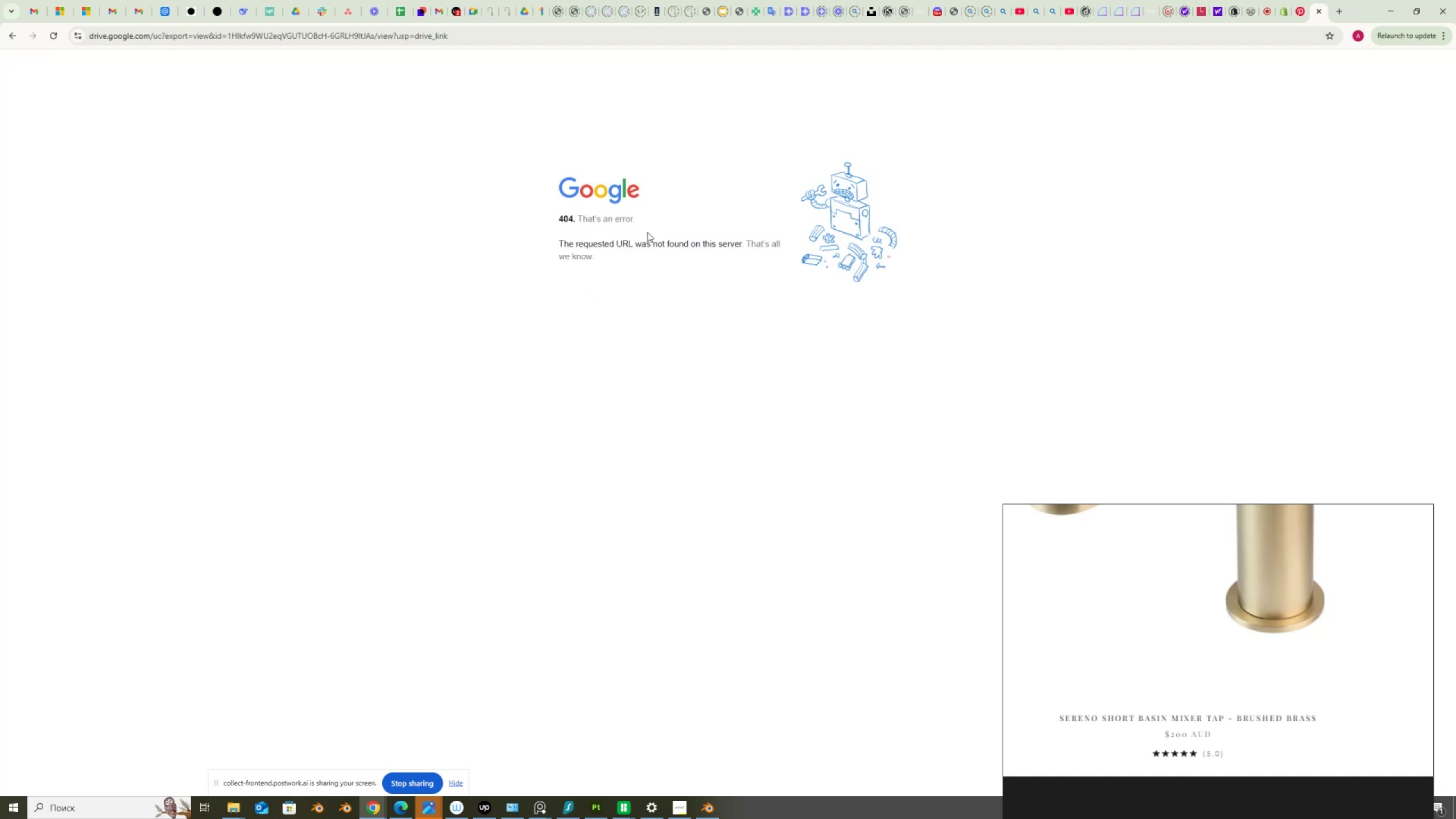 
left_click([460, 36])
 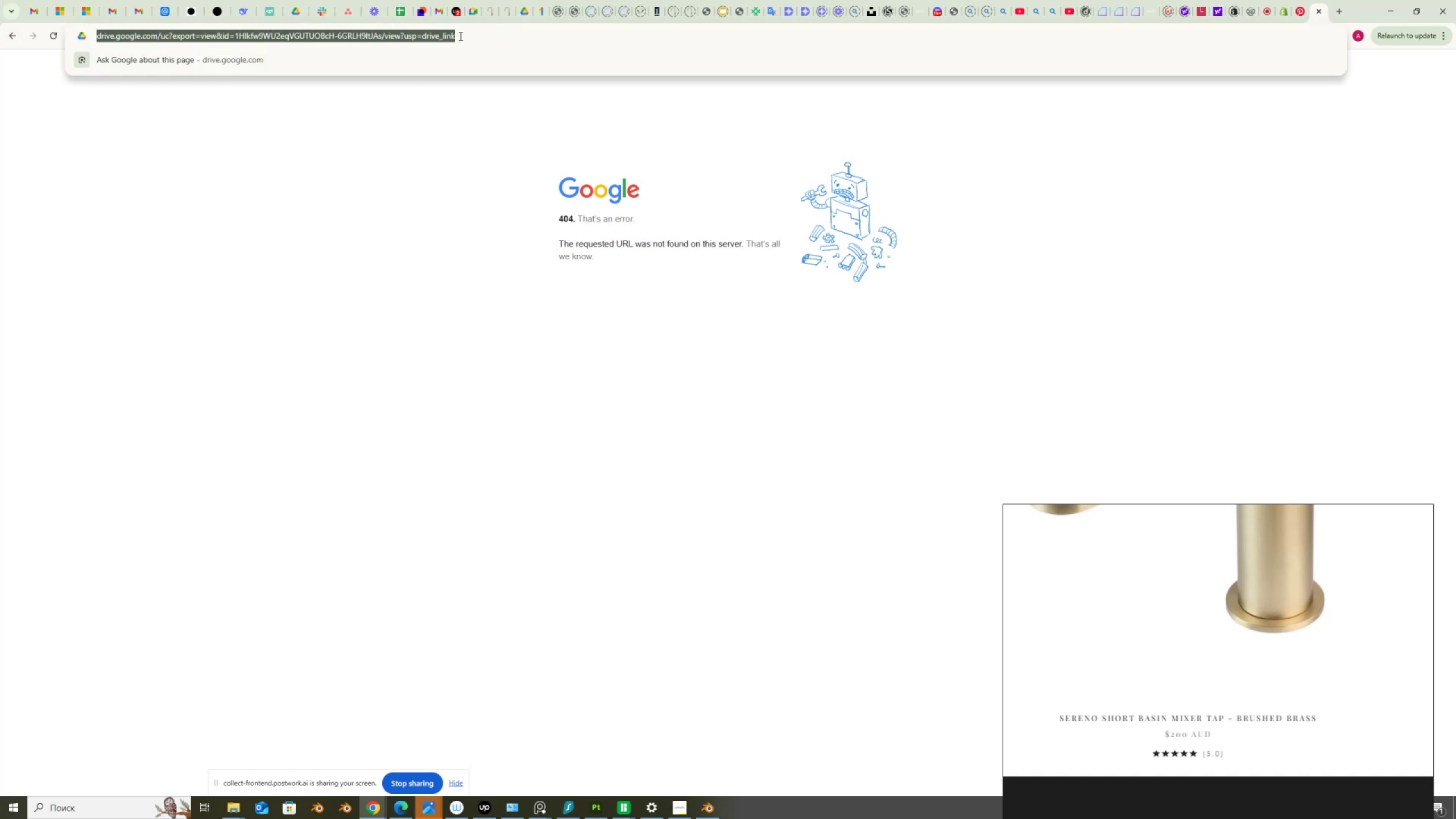 
left_click([460, 36])
 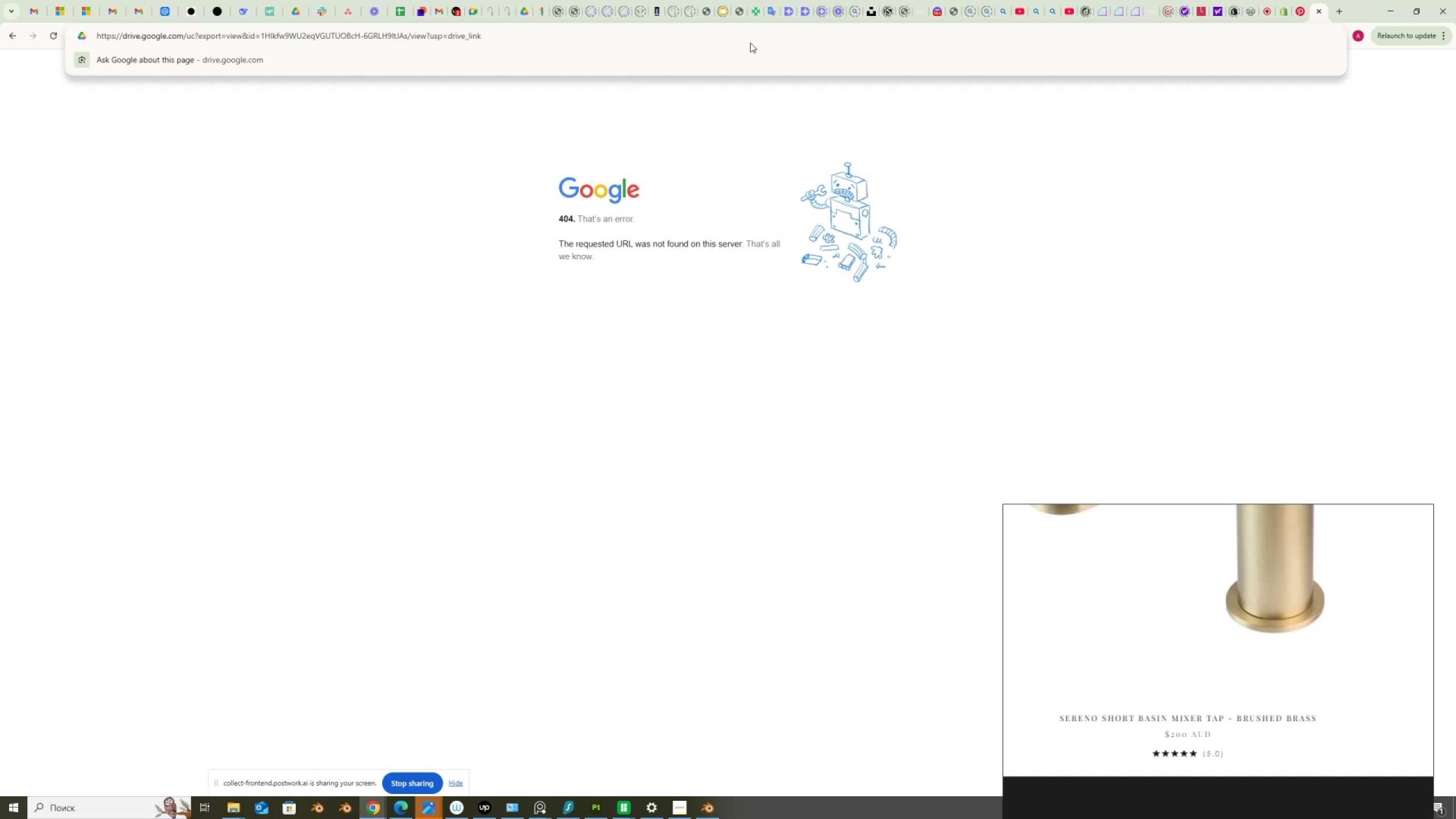 
wait(13.25)
 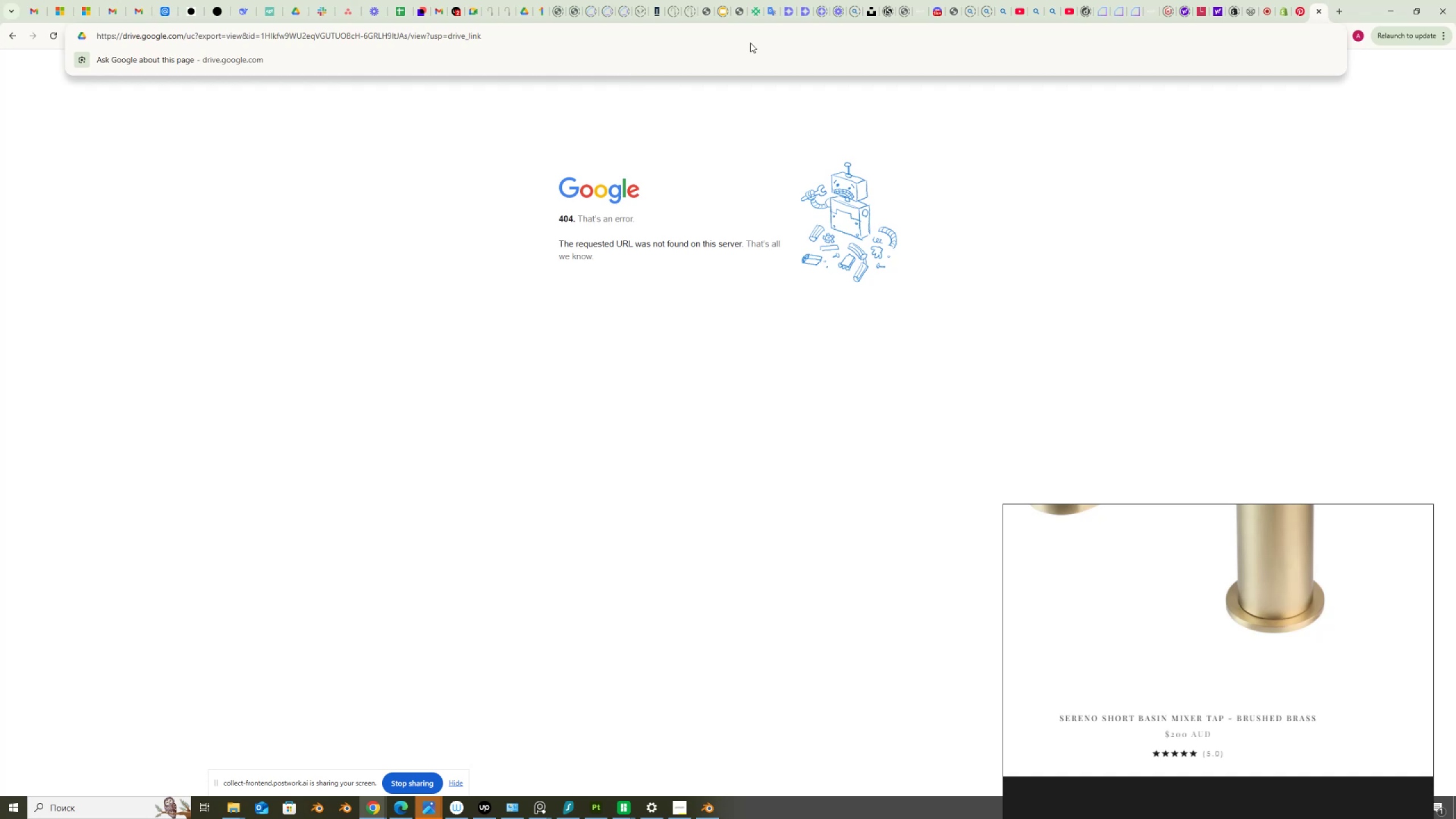 
key(Backspace)
 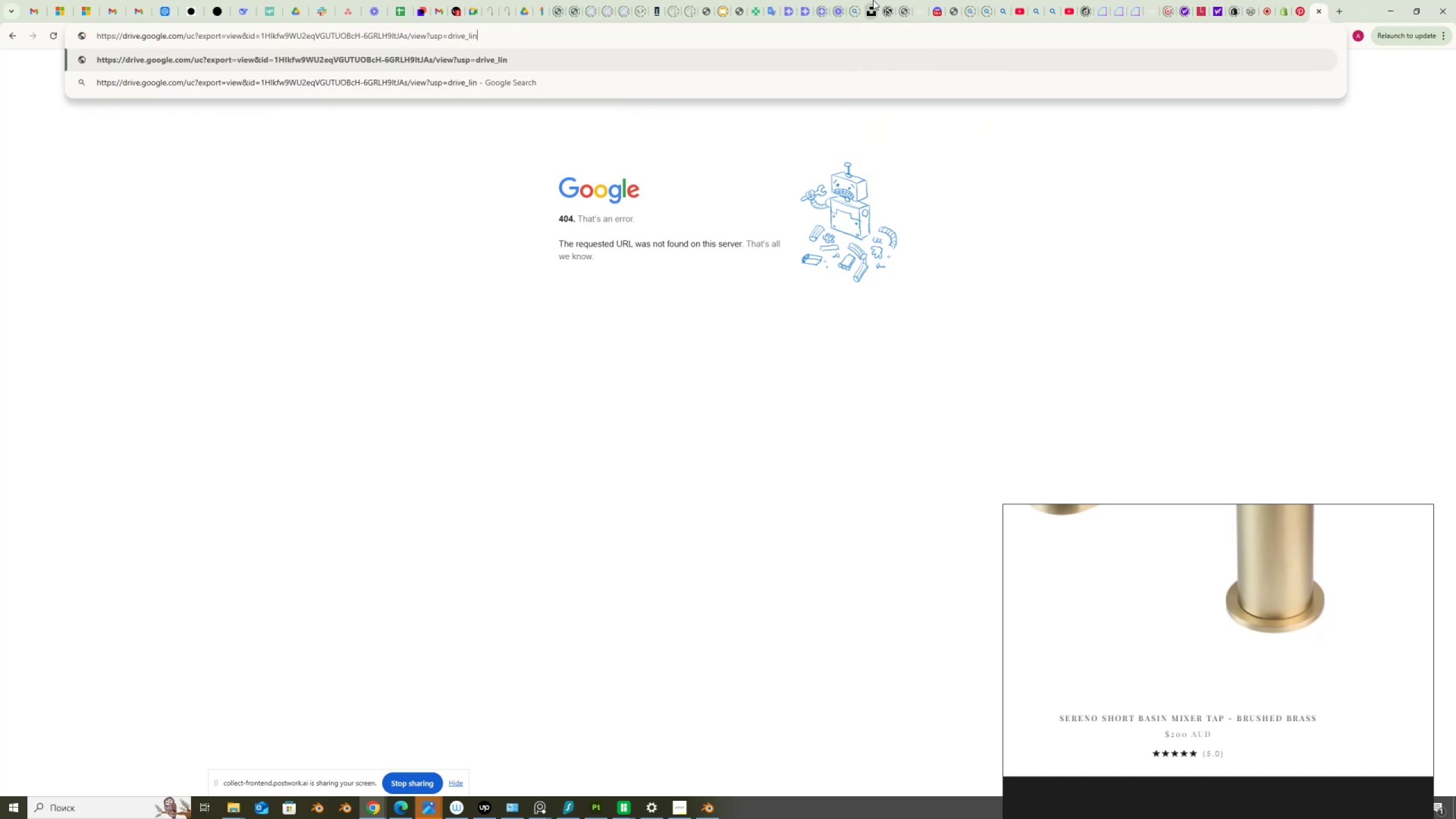 
key(Backspace)
 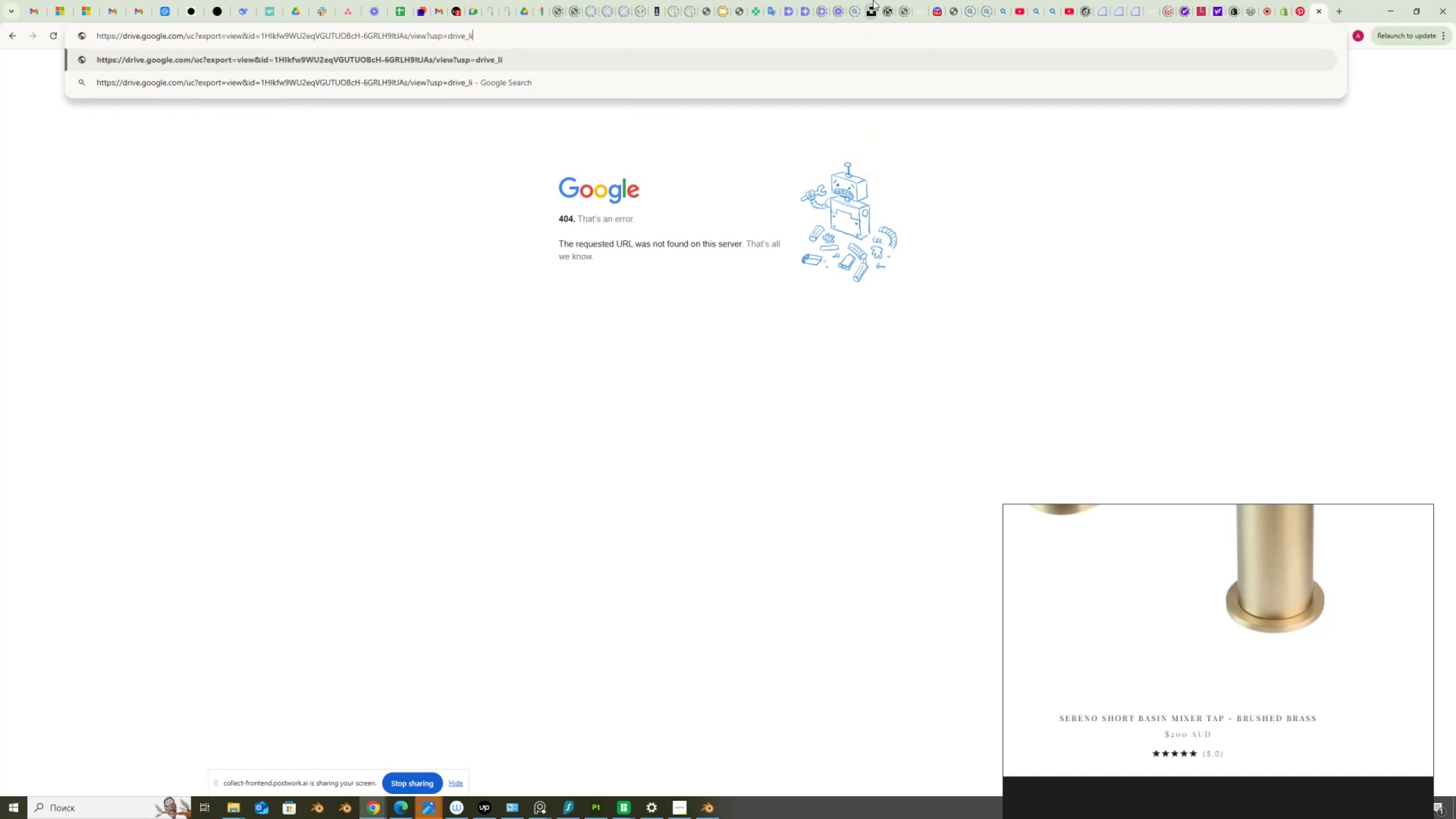 
key(Backspace)
 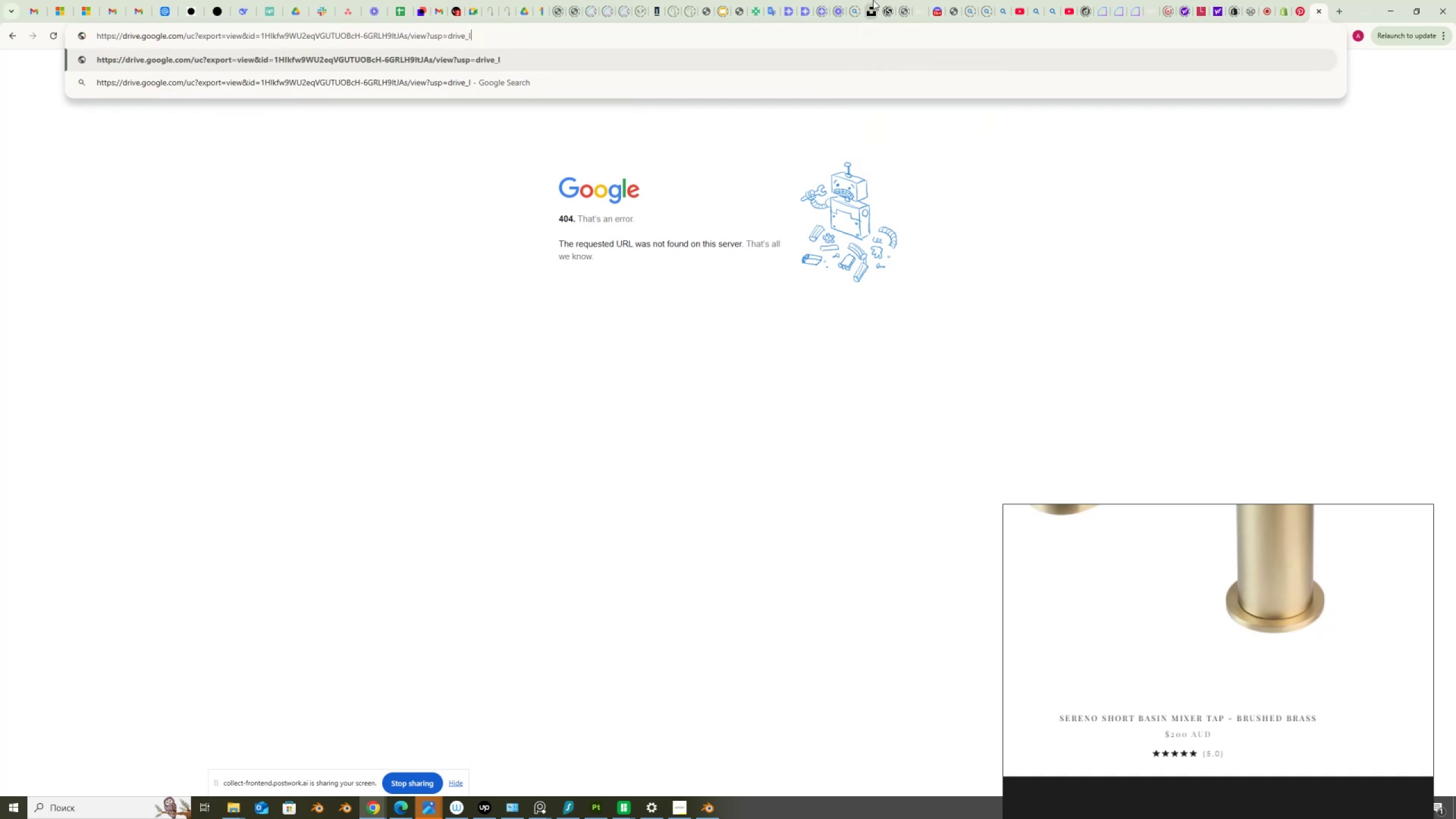 
key(Backspace)
 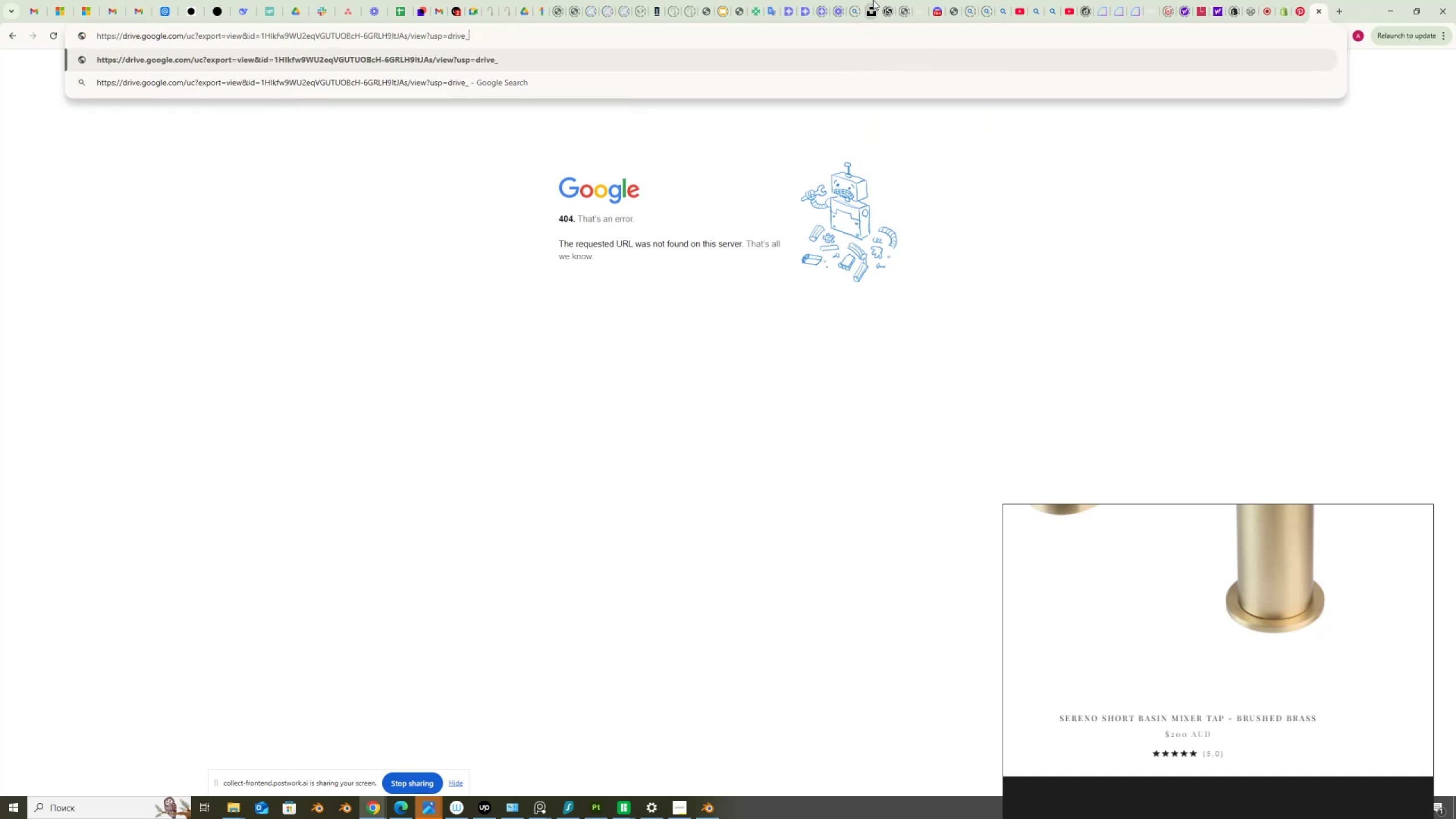 
key(Backspace)
 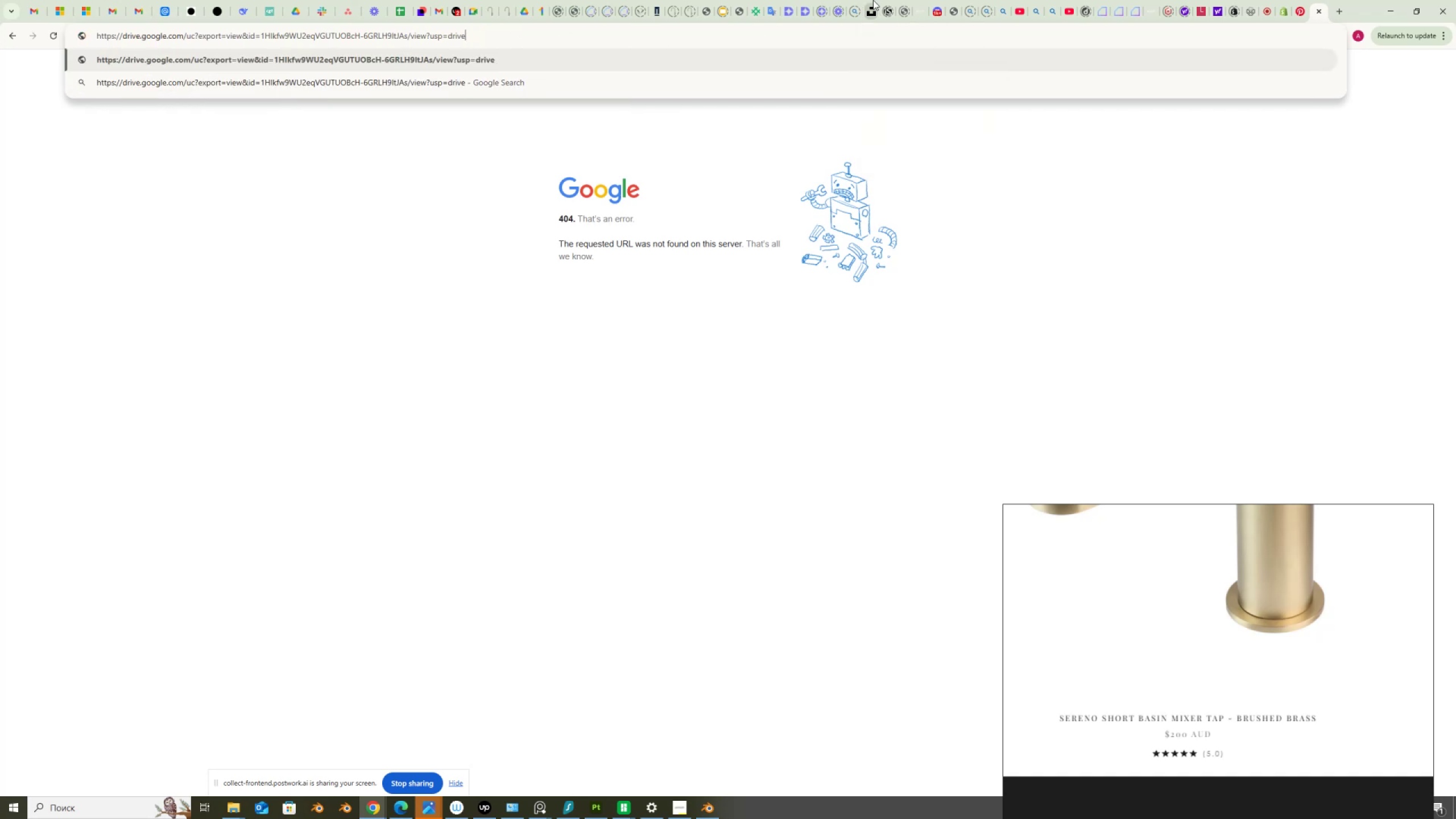 
key(Backspace)
 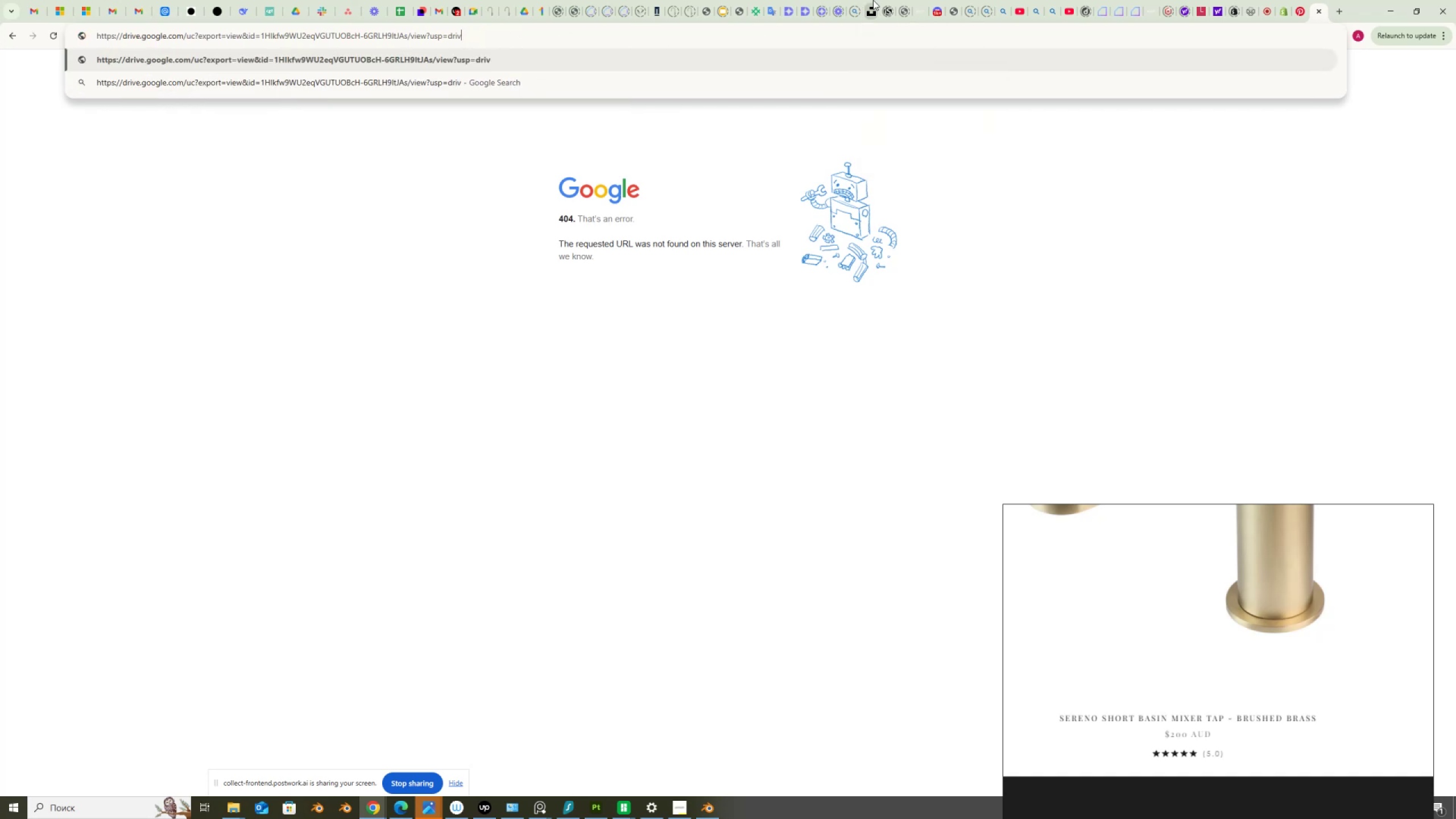 
key(Backspace)
 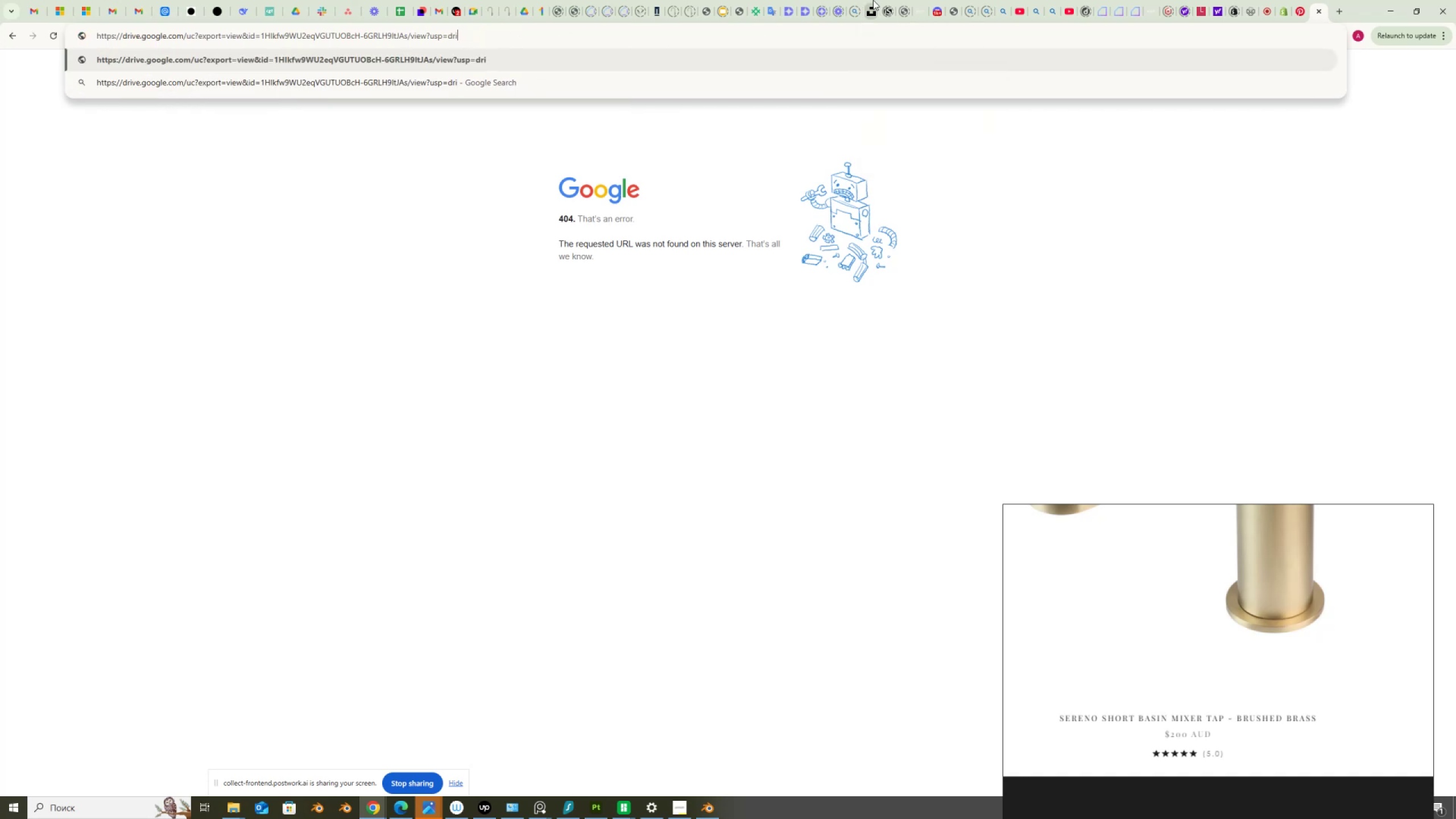 
key(Backspace)
 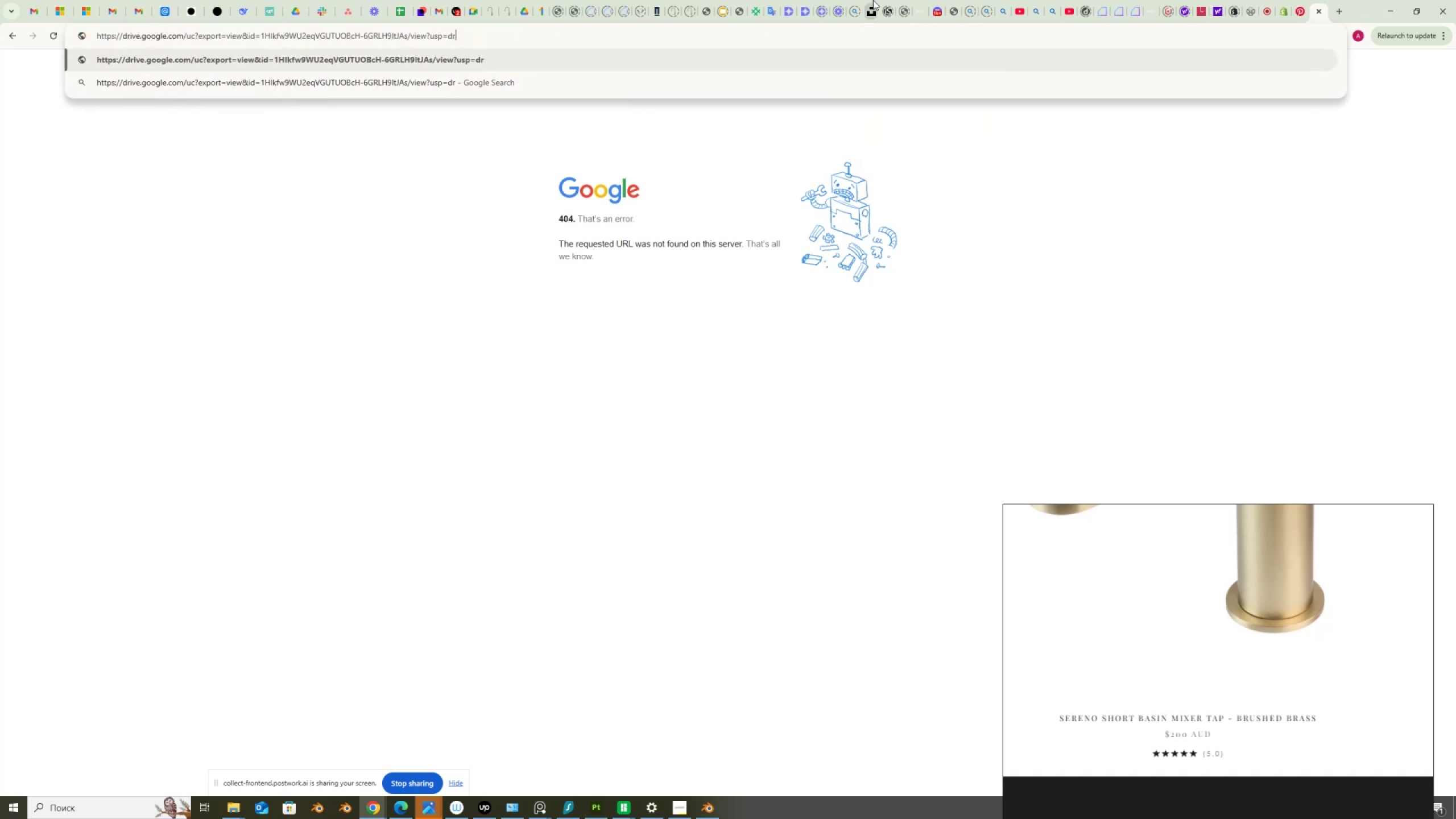 
key(Backspace)
 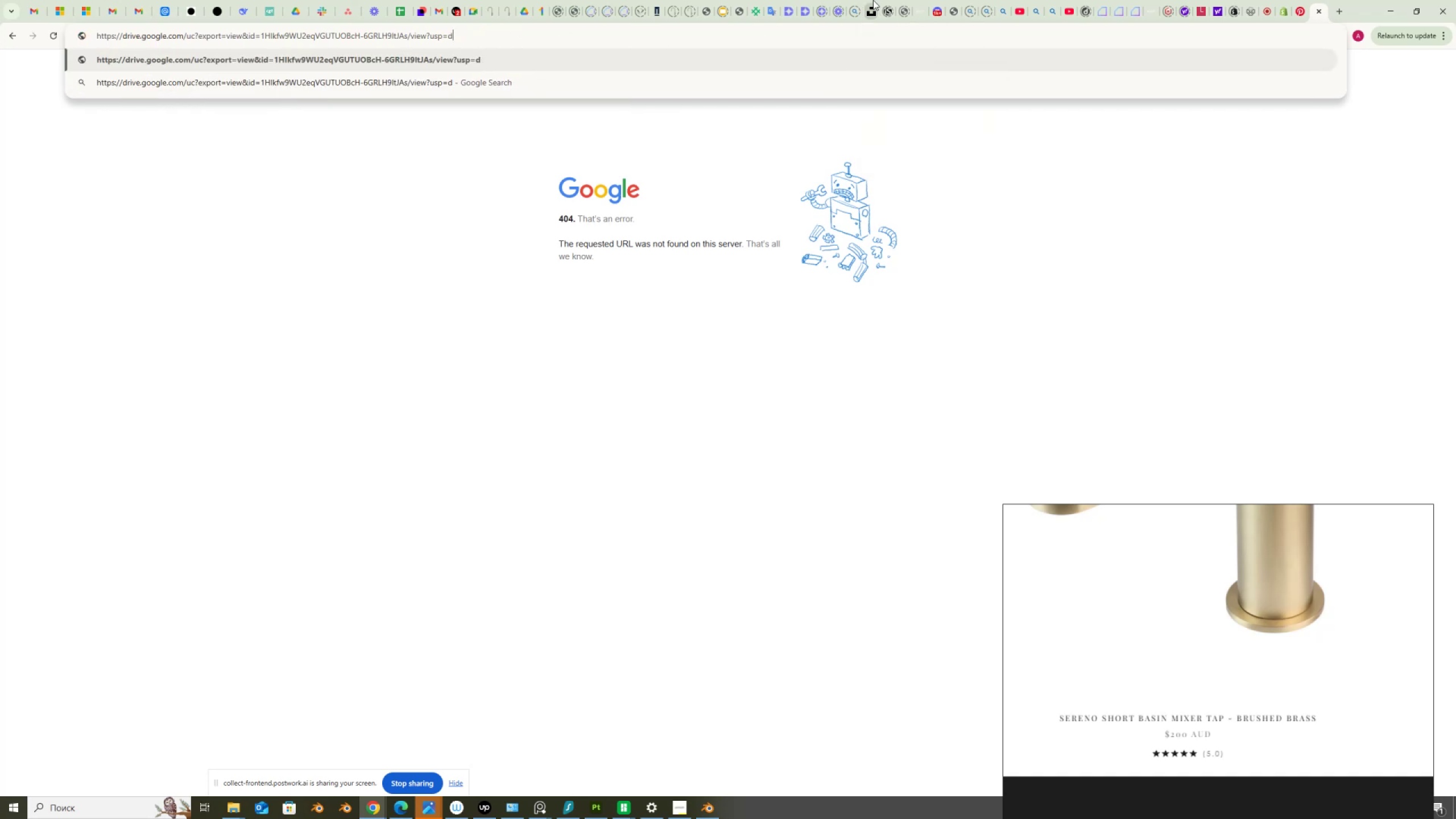 
key(Backspace)
 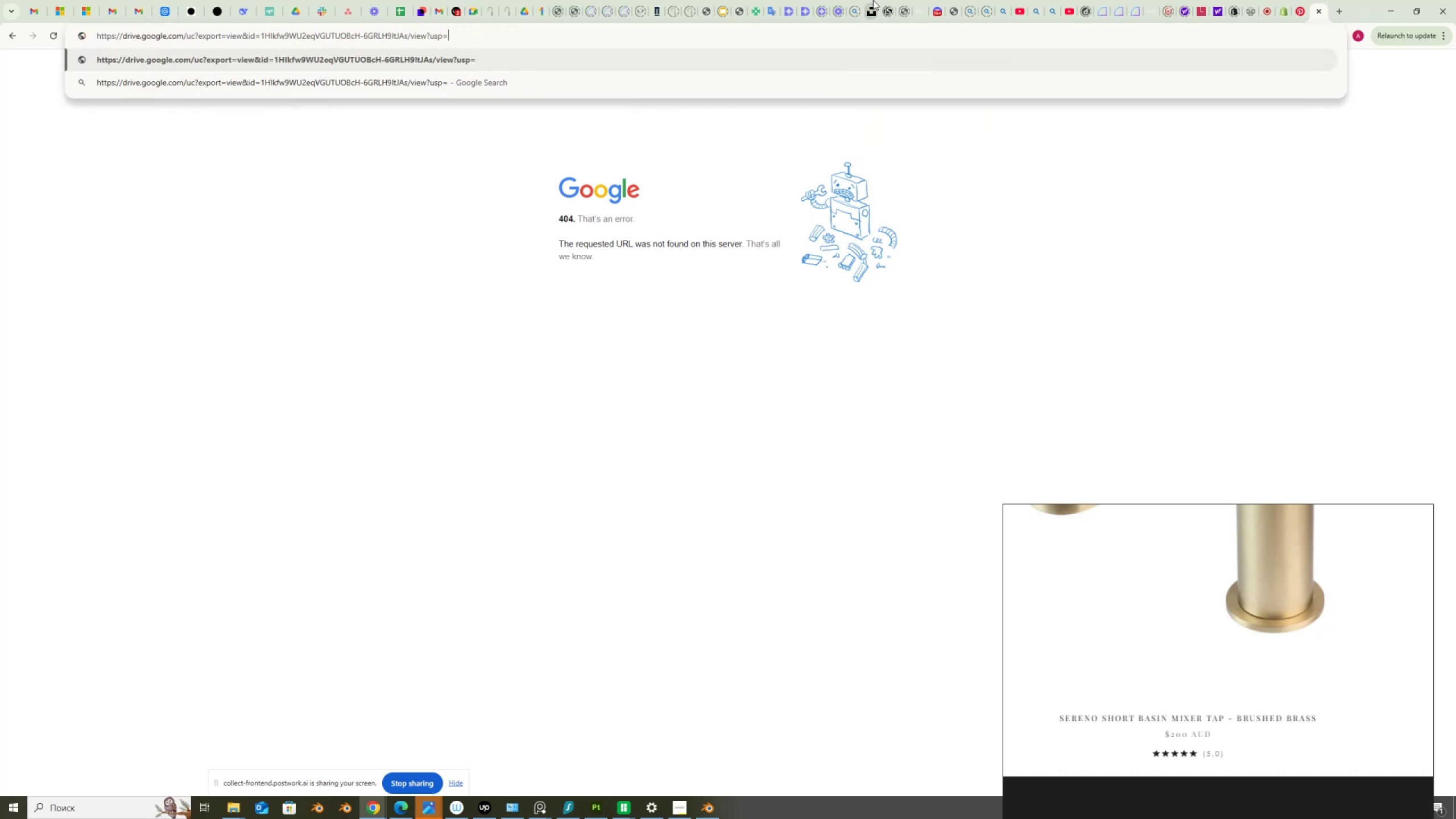 
key(Backspace)
 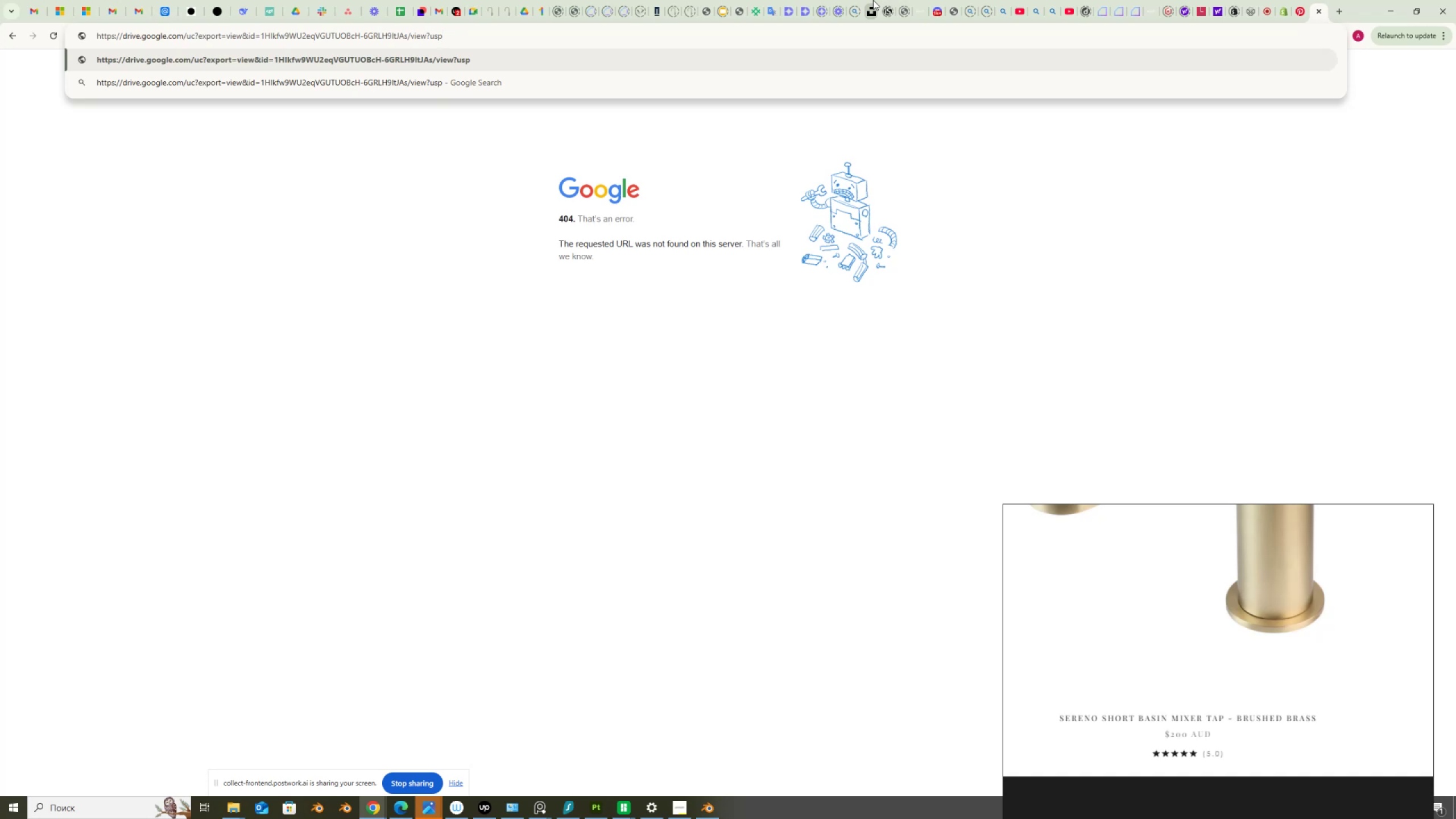 
key(Enter)
 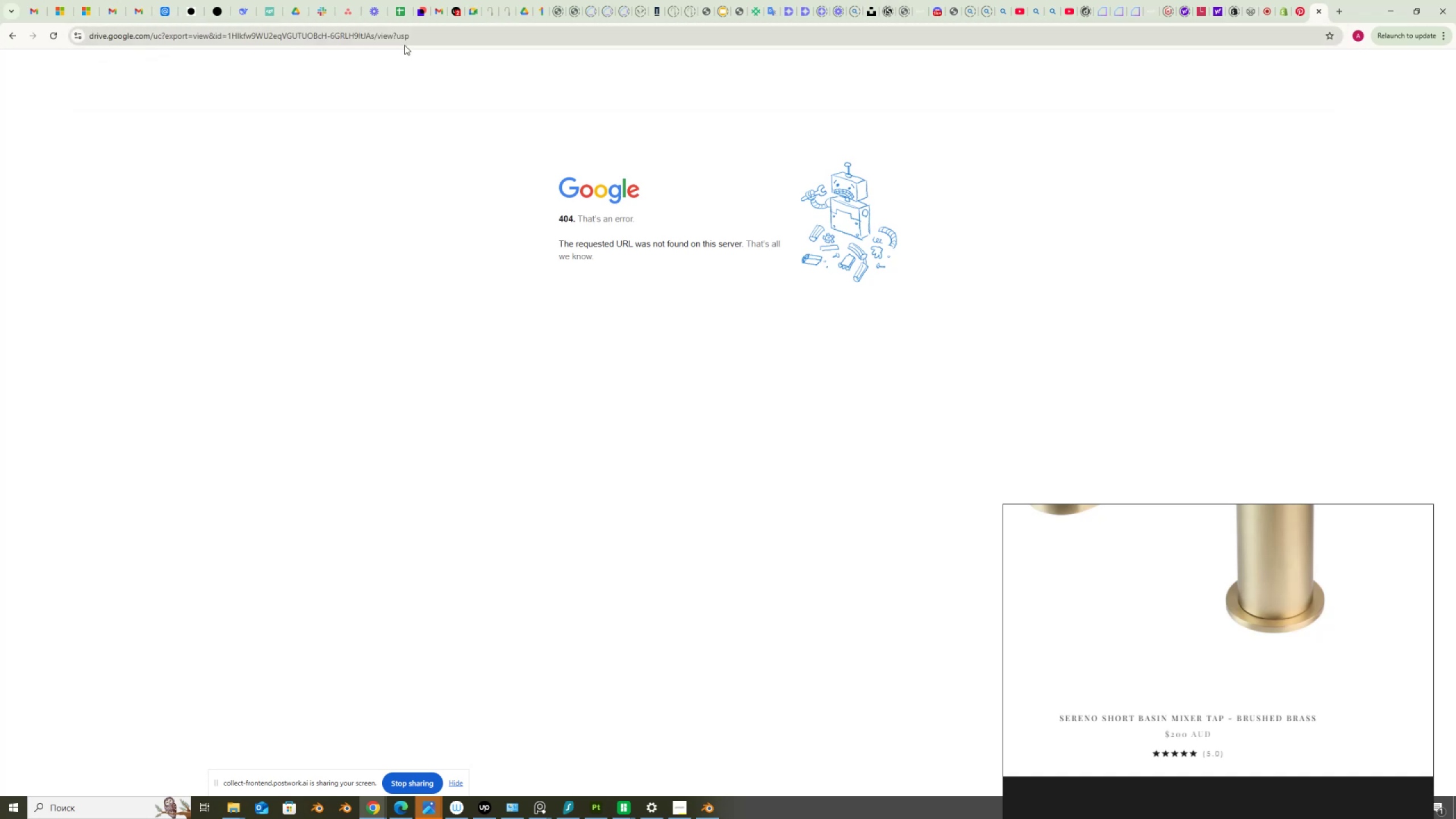 
left_click([419, 39])
 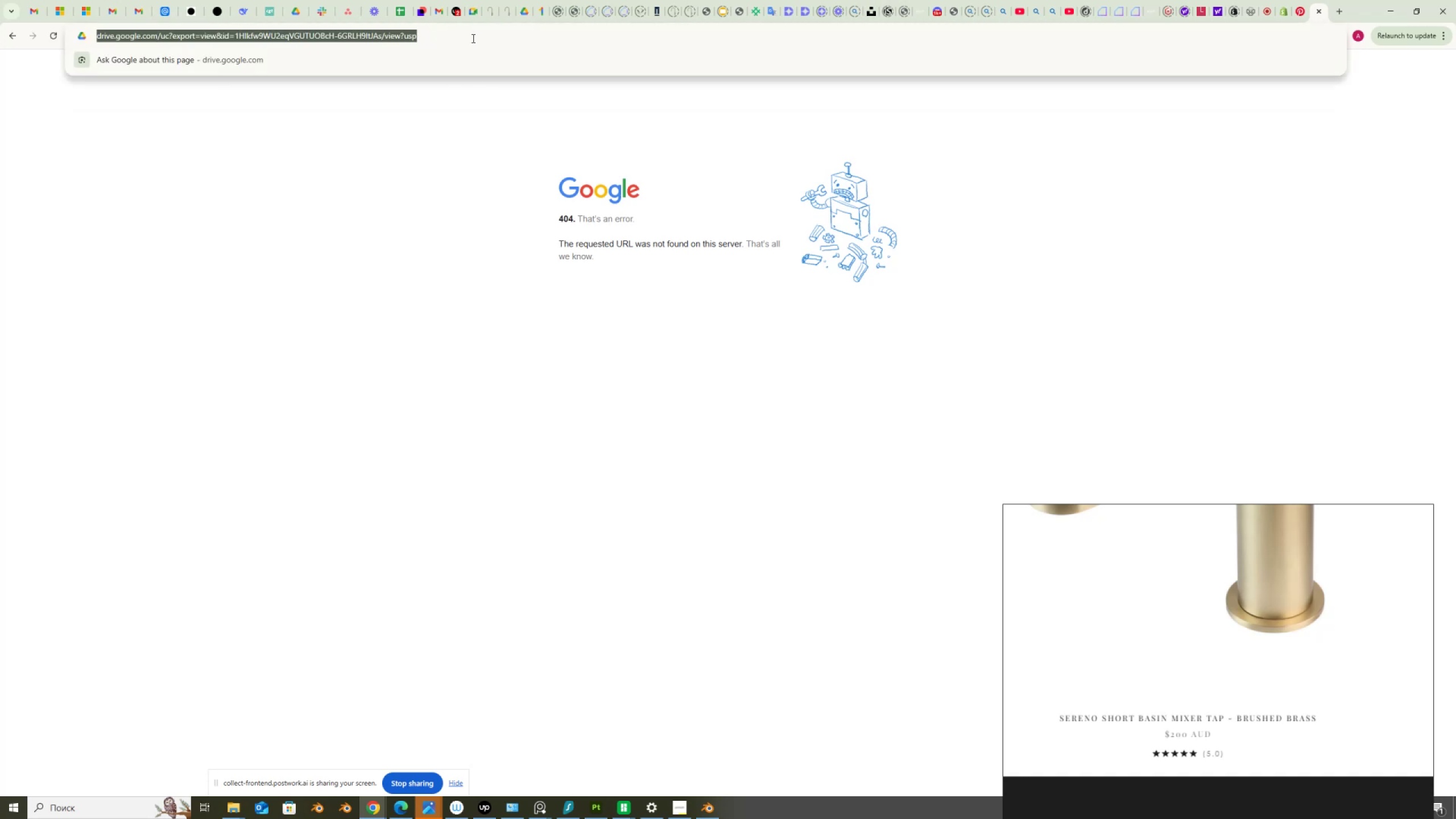 
left_click([471, 38])
 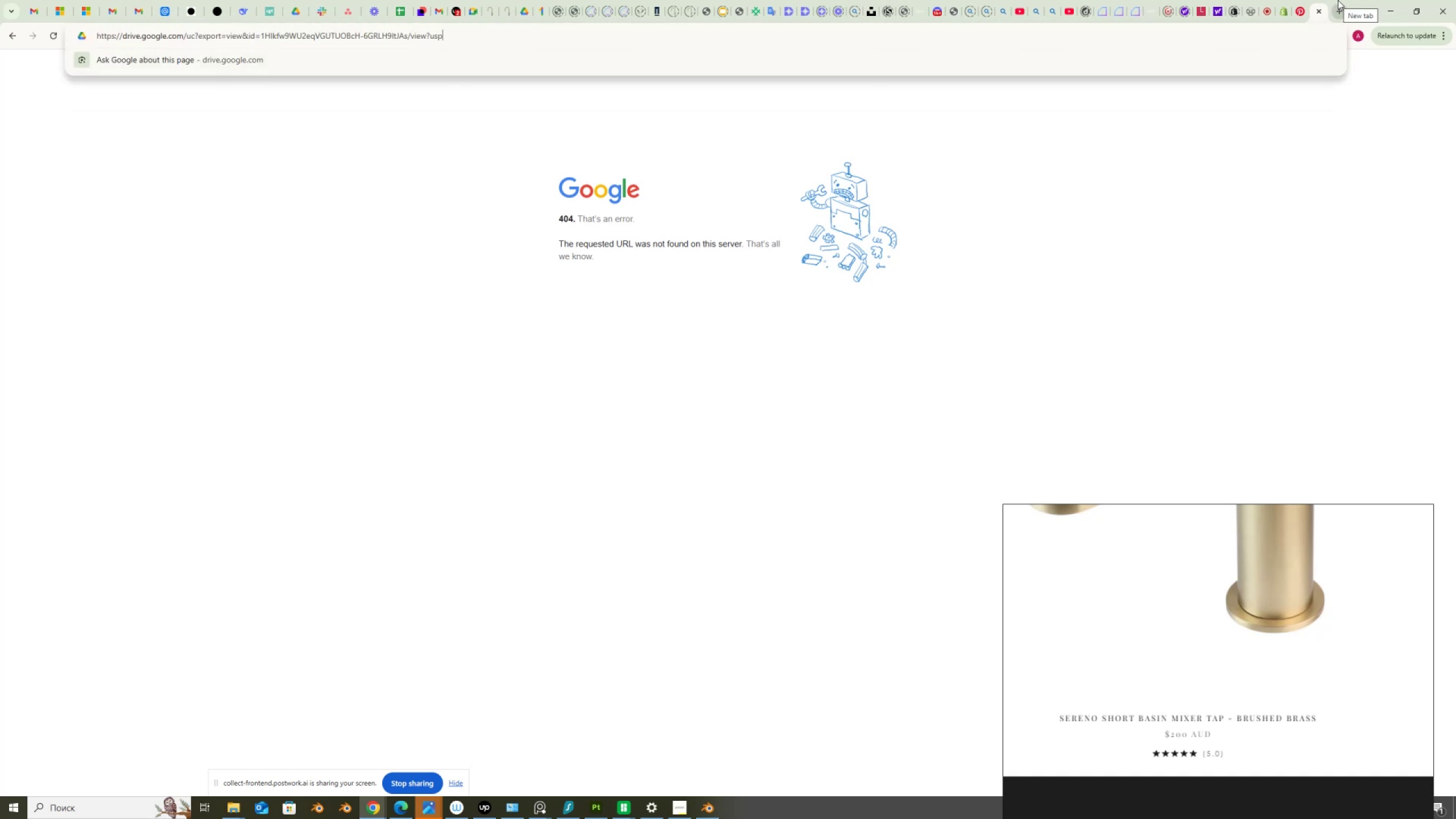 
key(Backspace)
 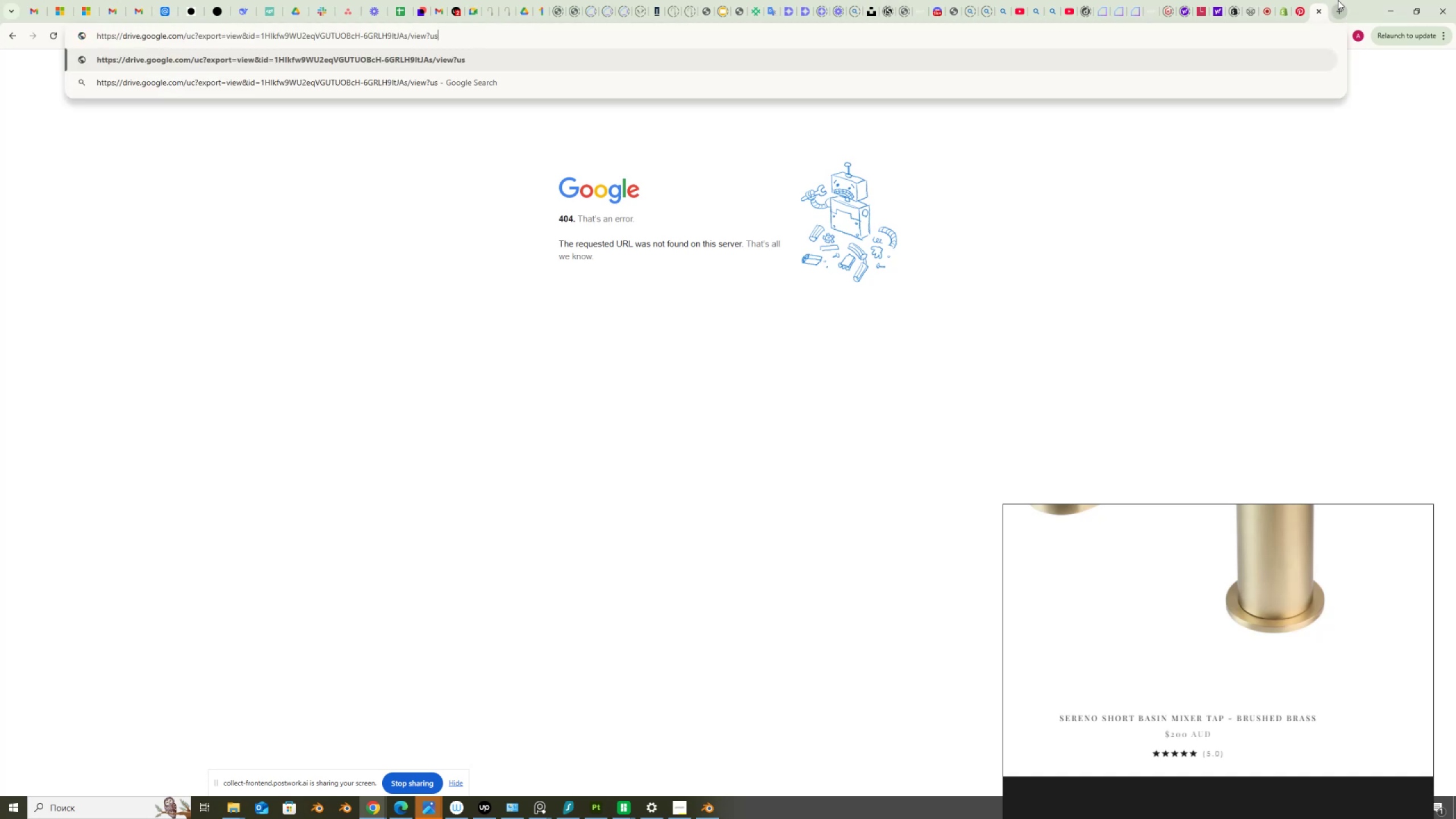 
key(Backspace)
 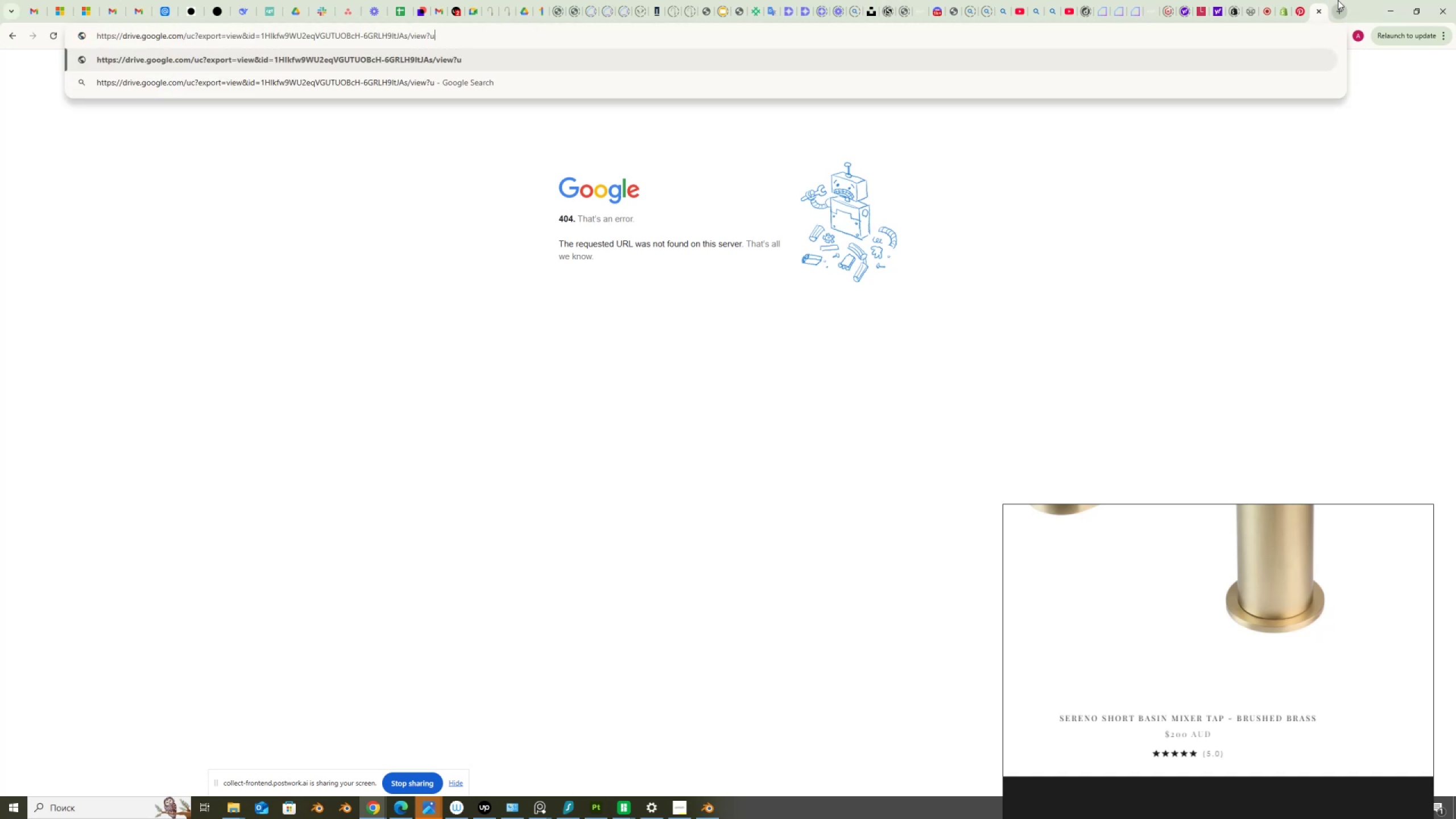 
key(Backspace)
 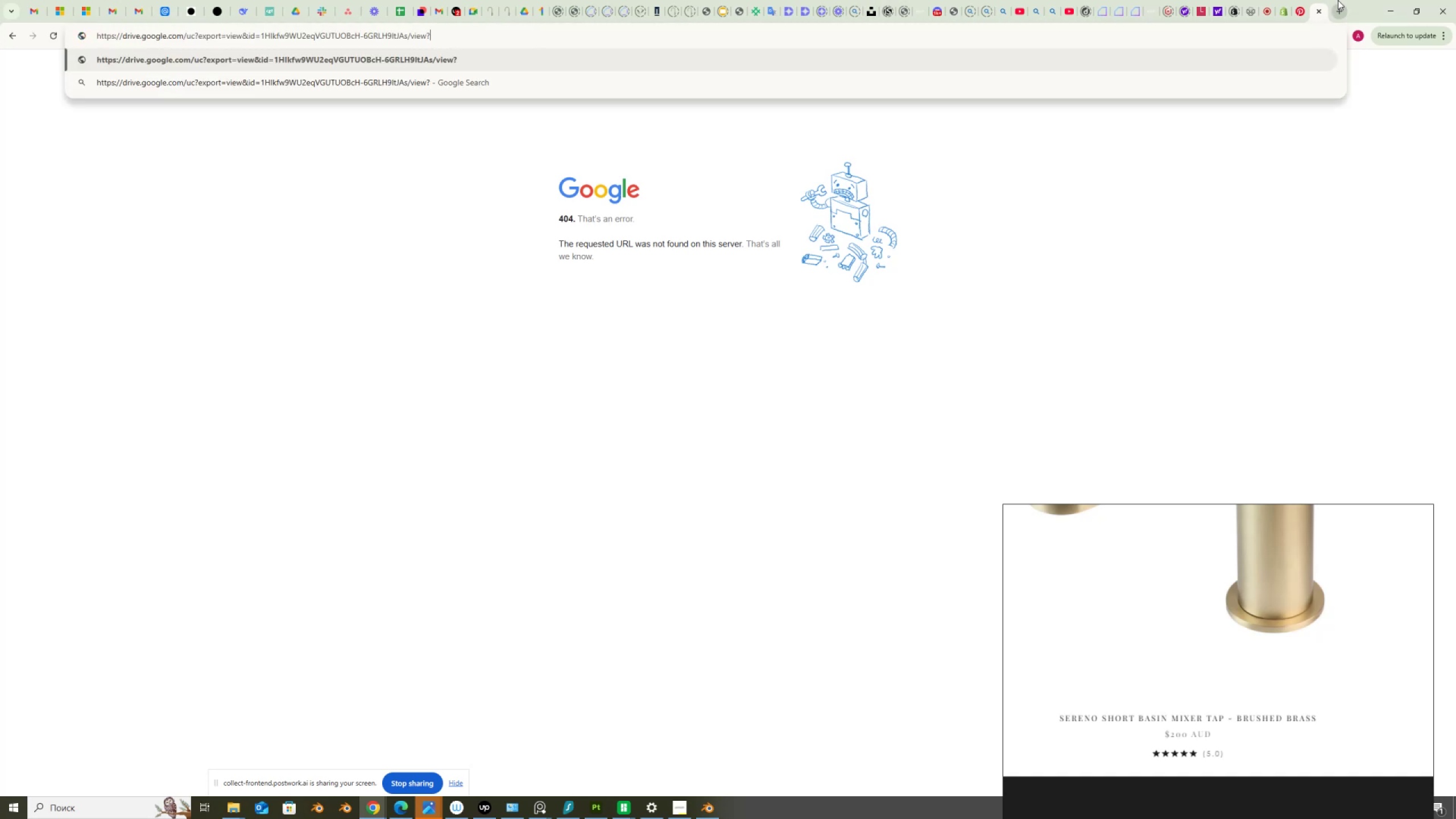 
key(Backspace)
 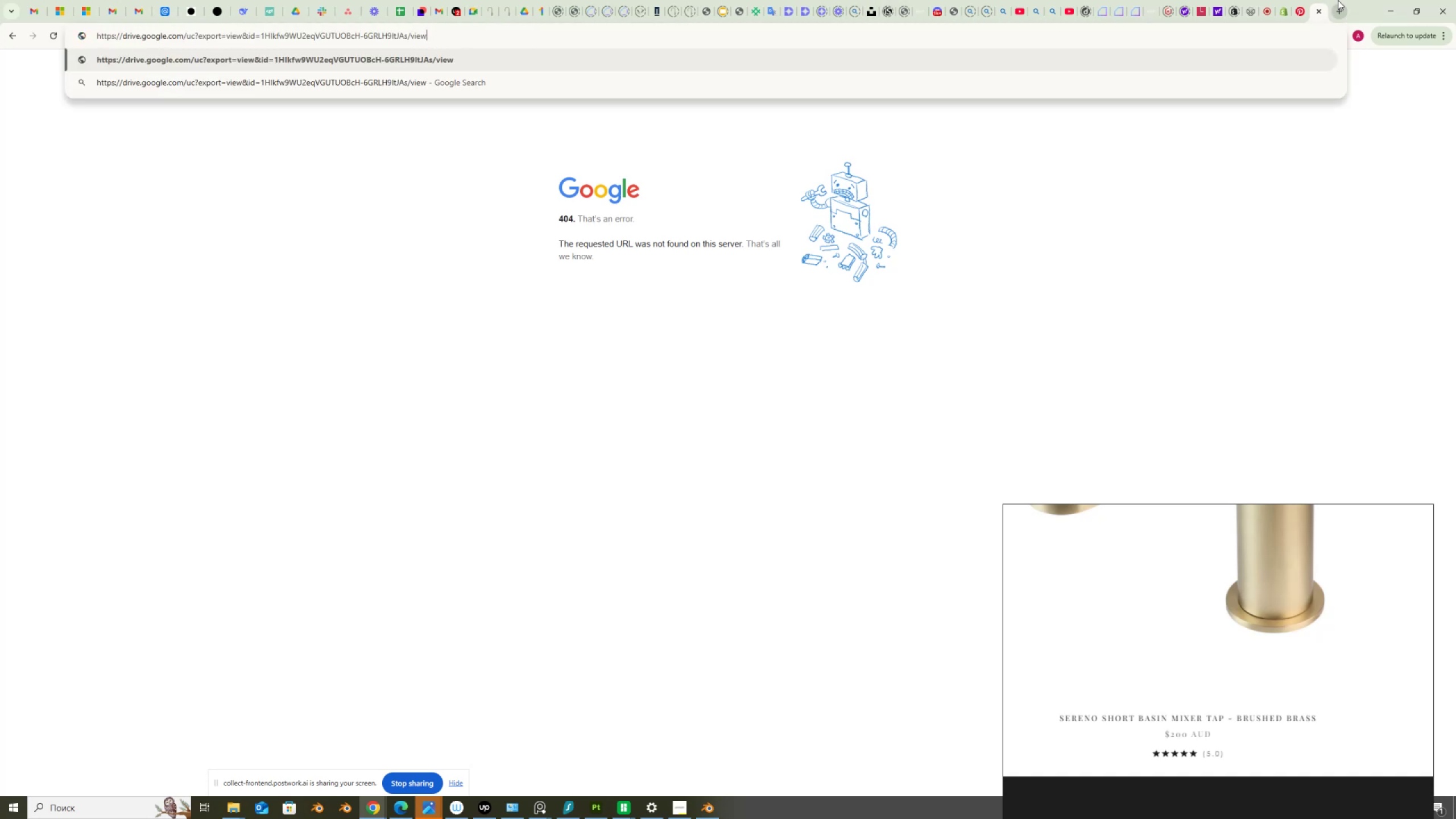 
key(Backspace)
 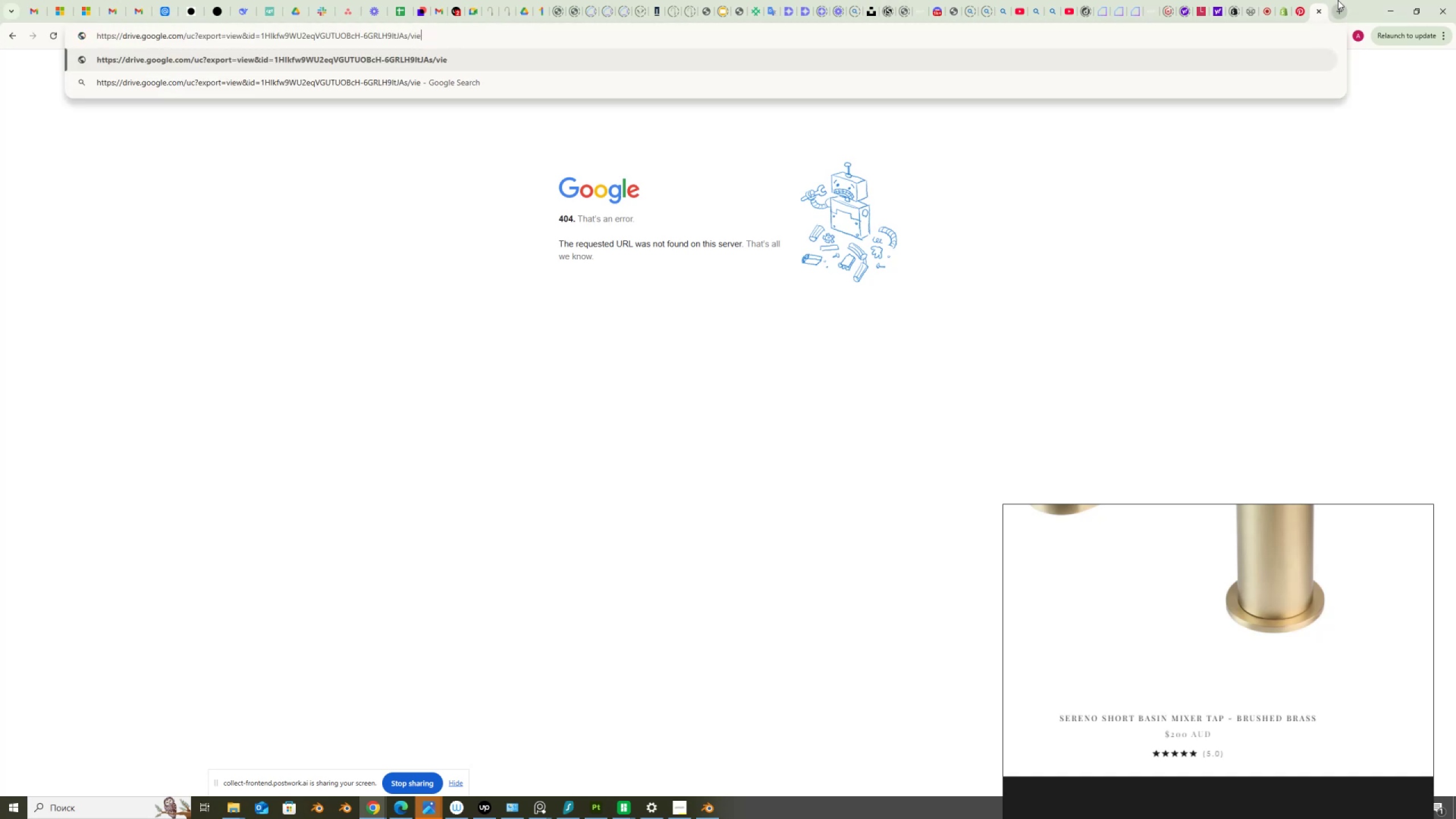 
key(Backspace)
 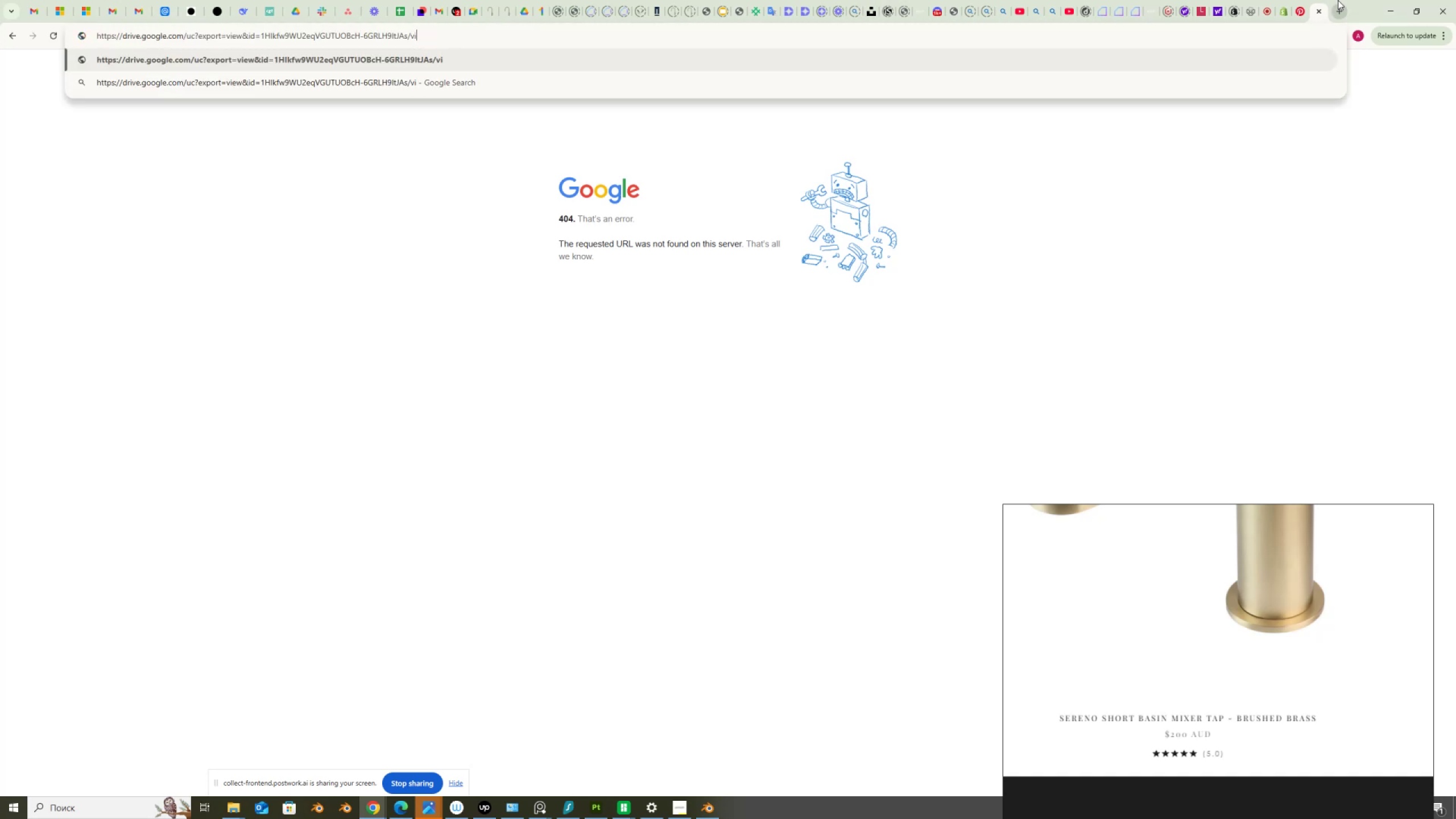 
key(Backspace)
 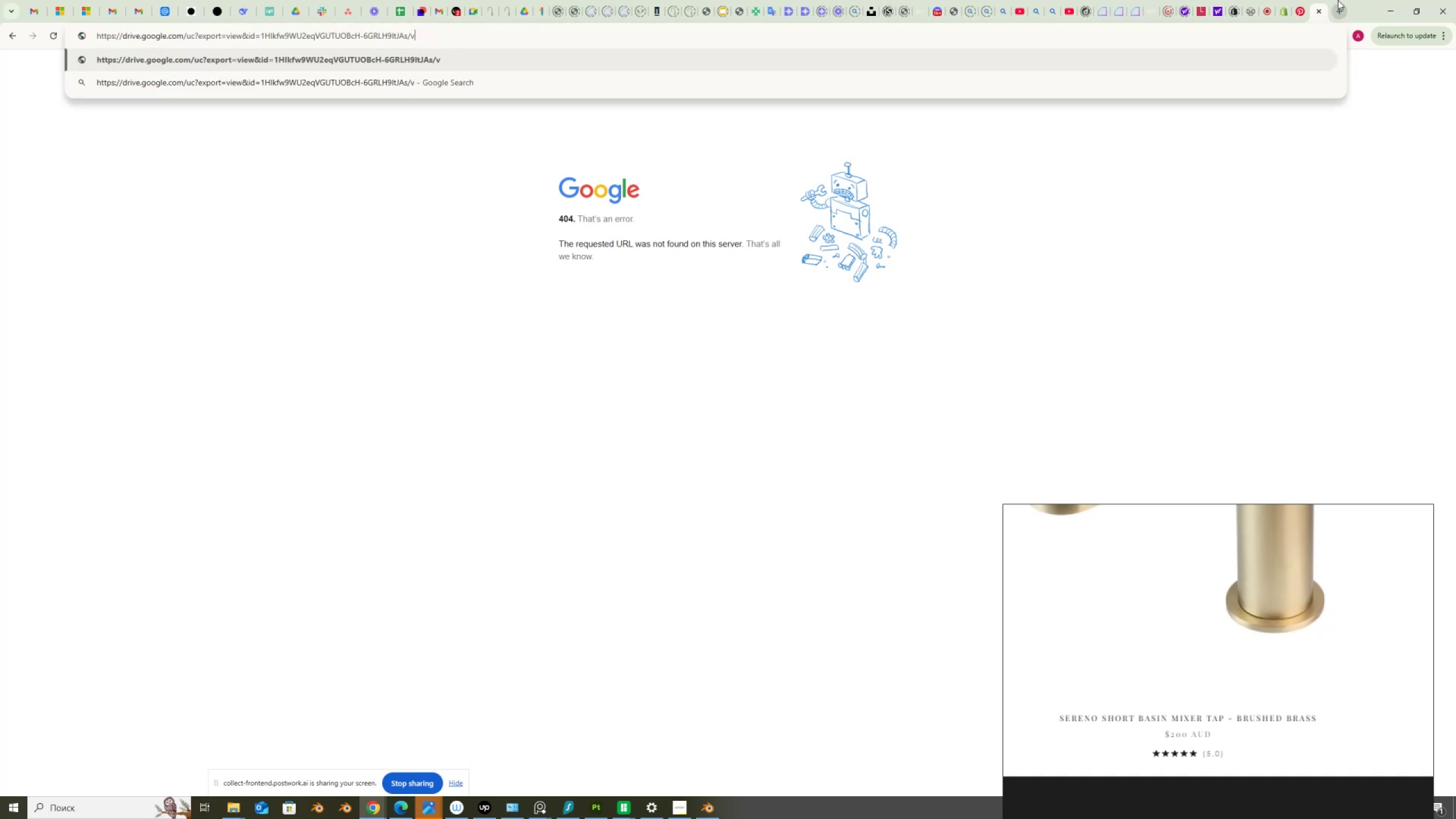 
key(Backspace)
 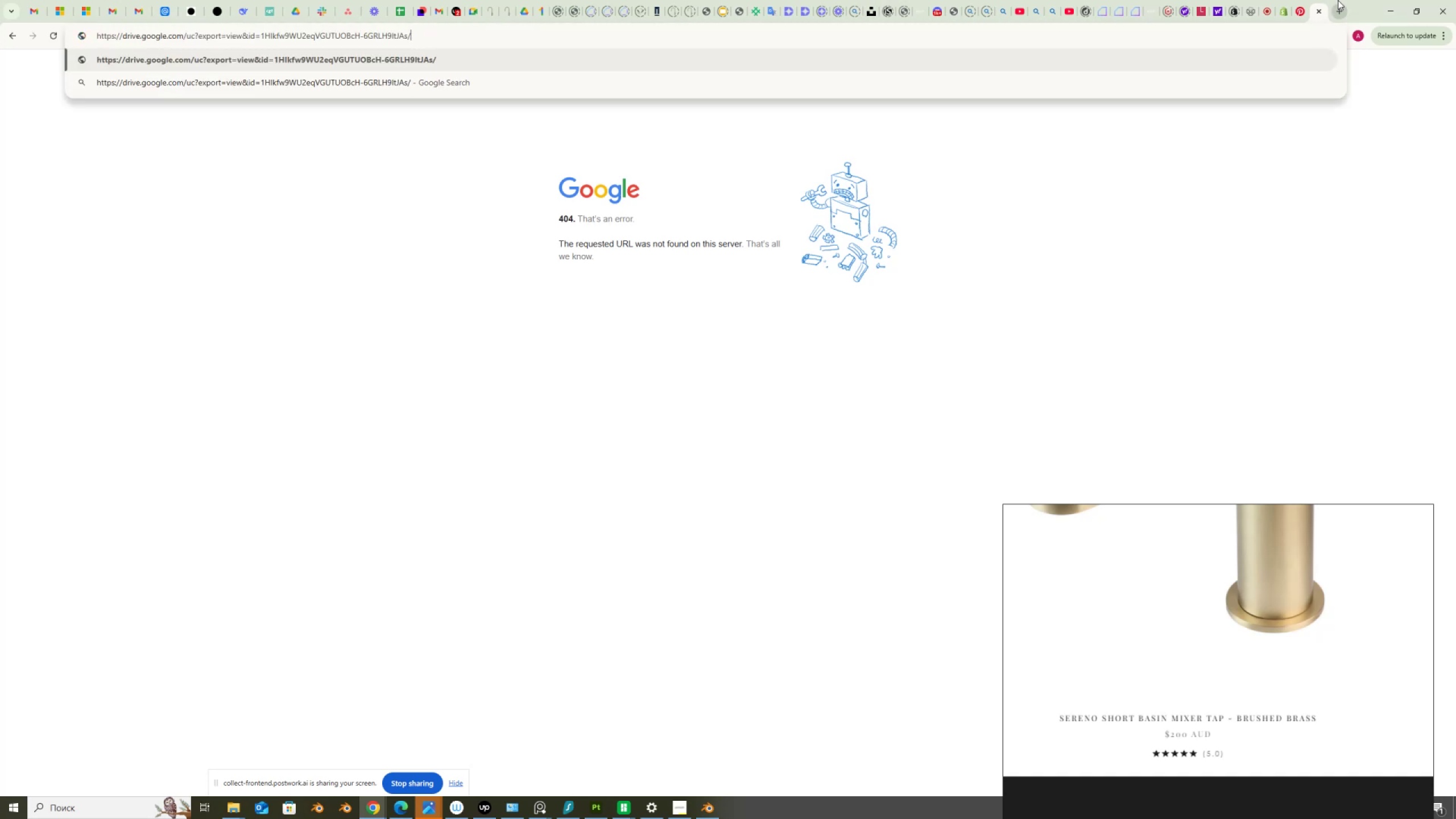 
key(Backspace)
 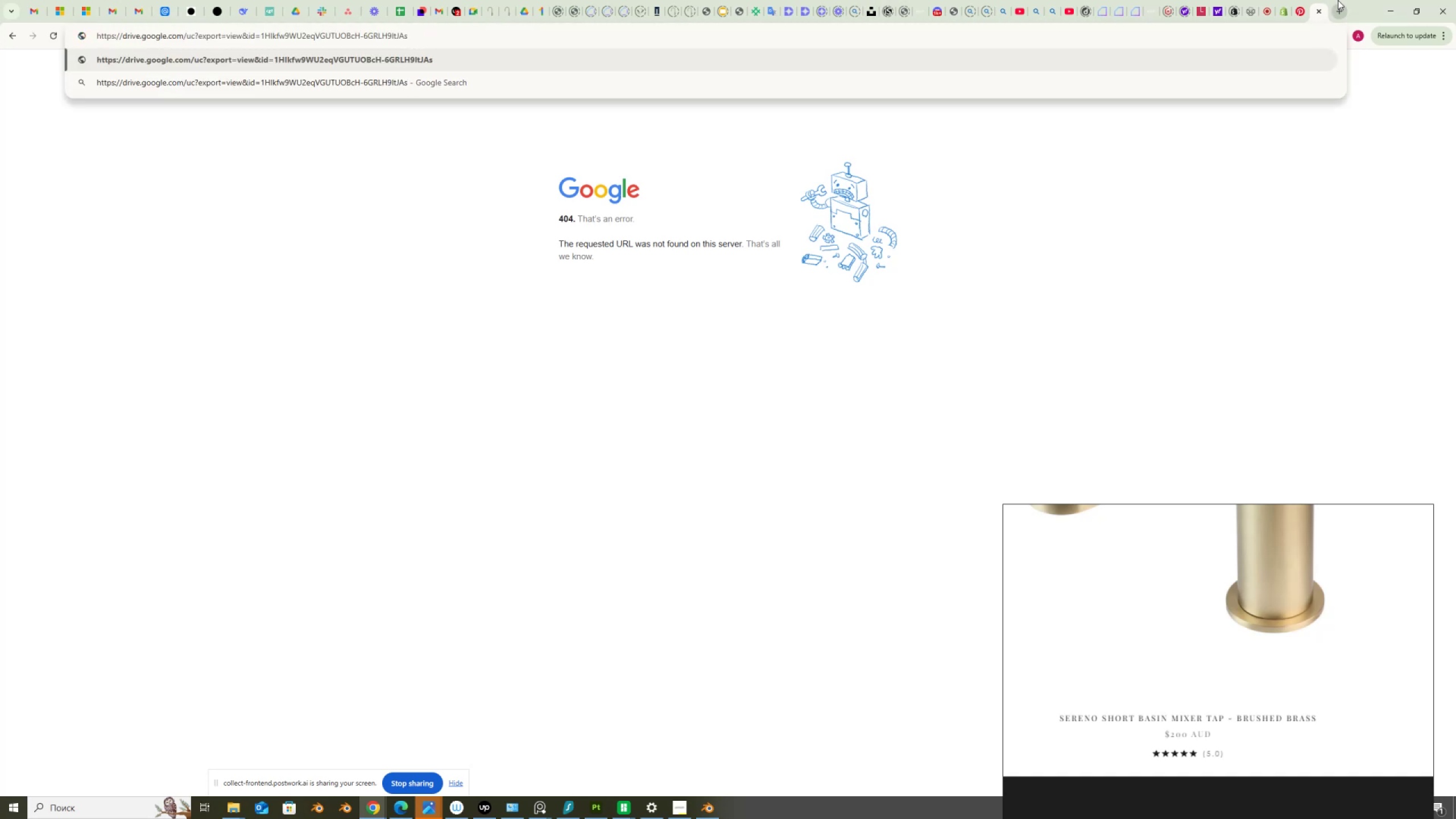 
key(Enter)
 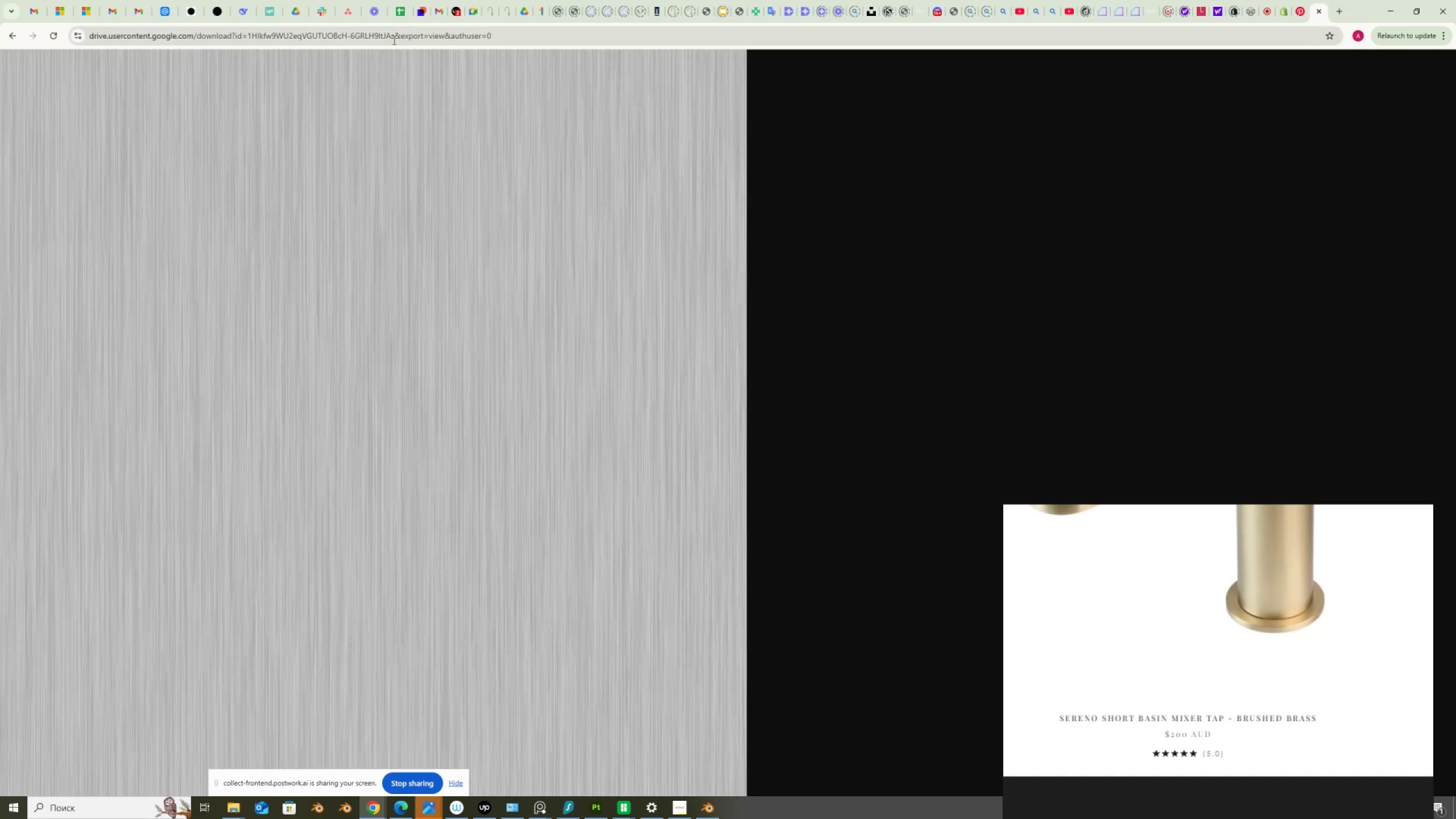 
scroll: coordinate [481, 258], scroll_direction: down, amount: 1.0
 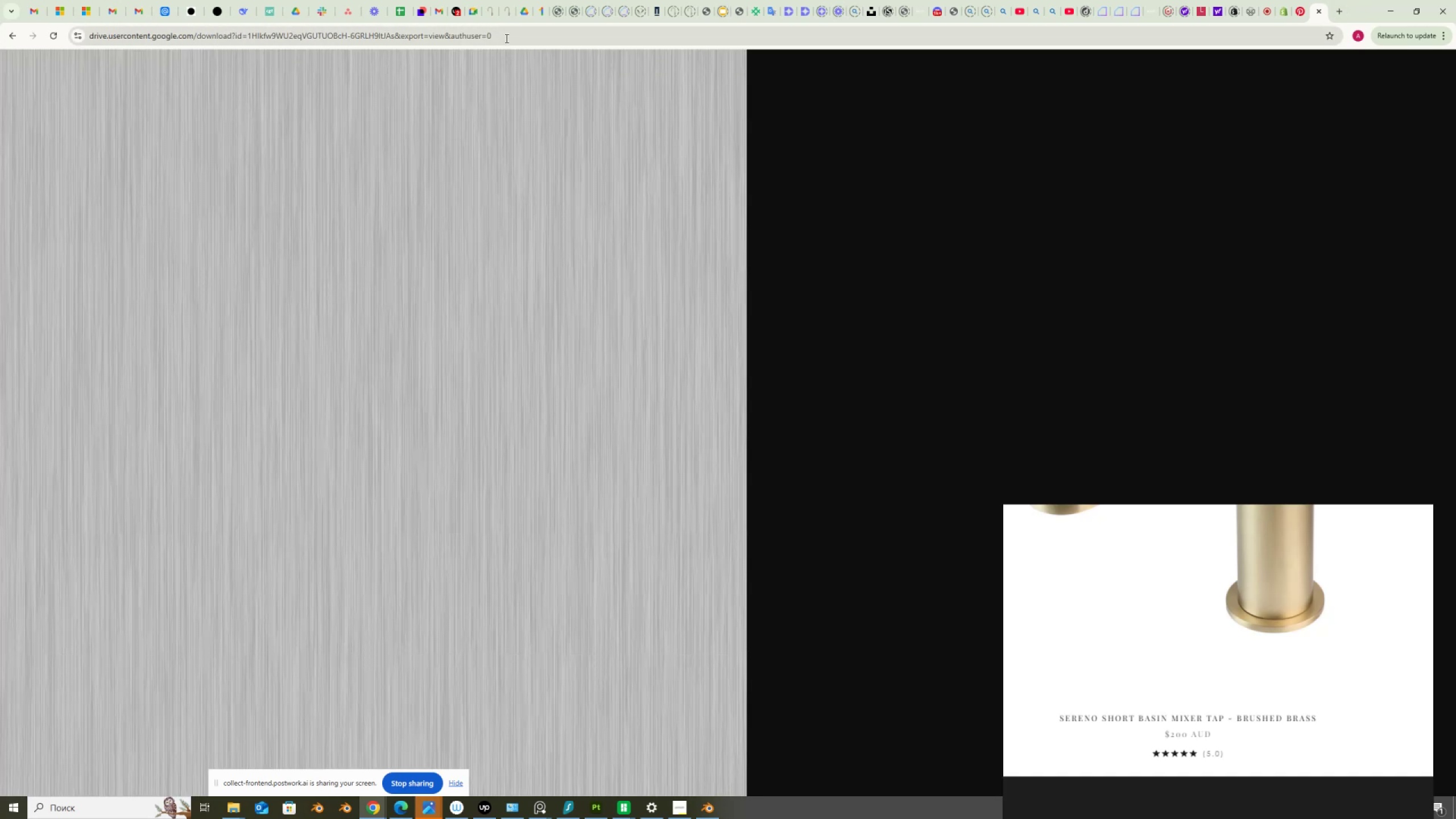 
left_click_drag(start_coordinate=[509, 34], to_coordinate=[1, 41])
 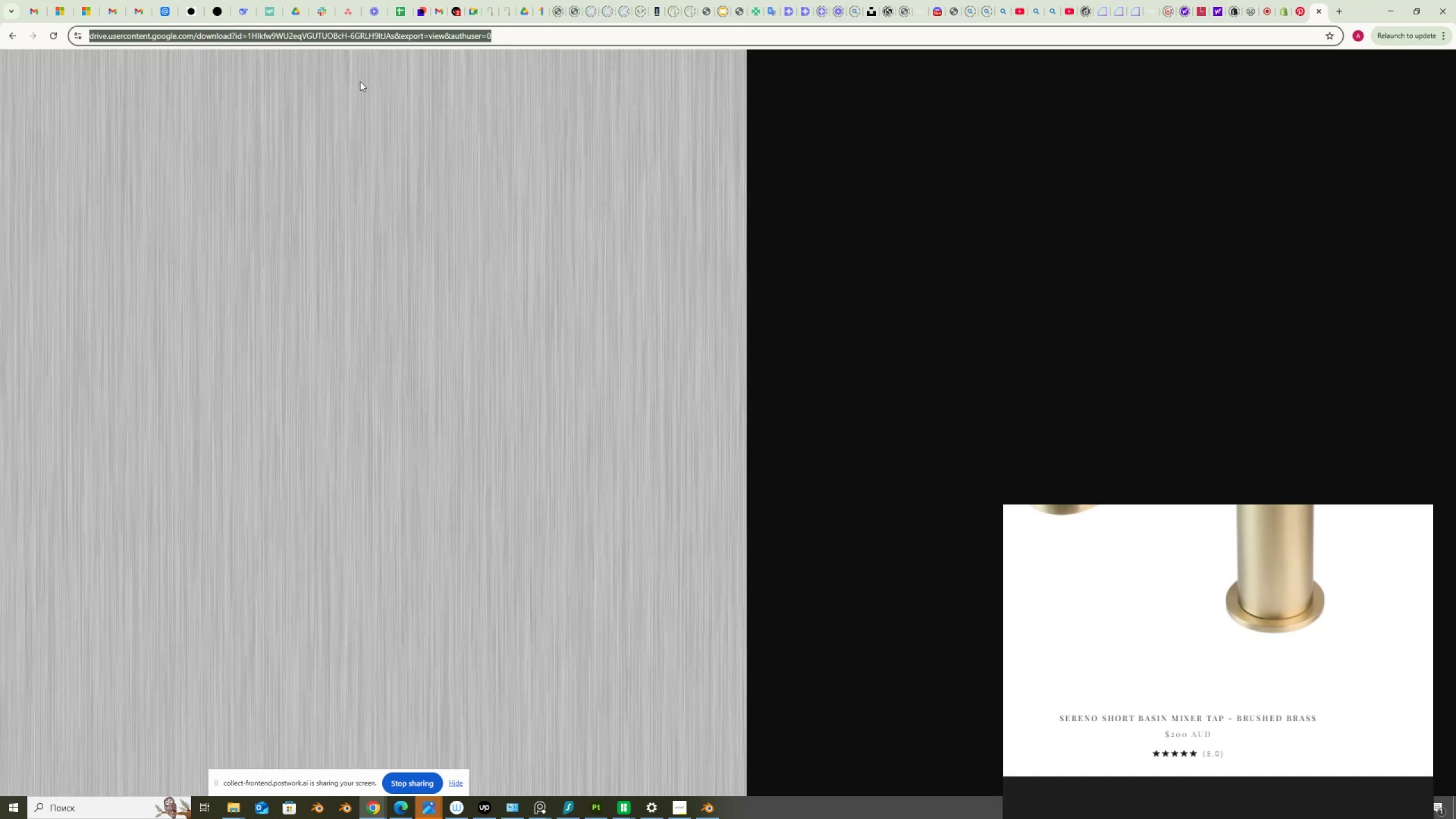 
key(Control+C)
 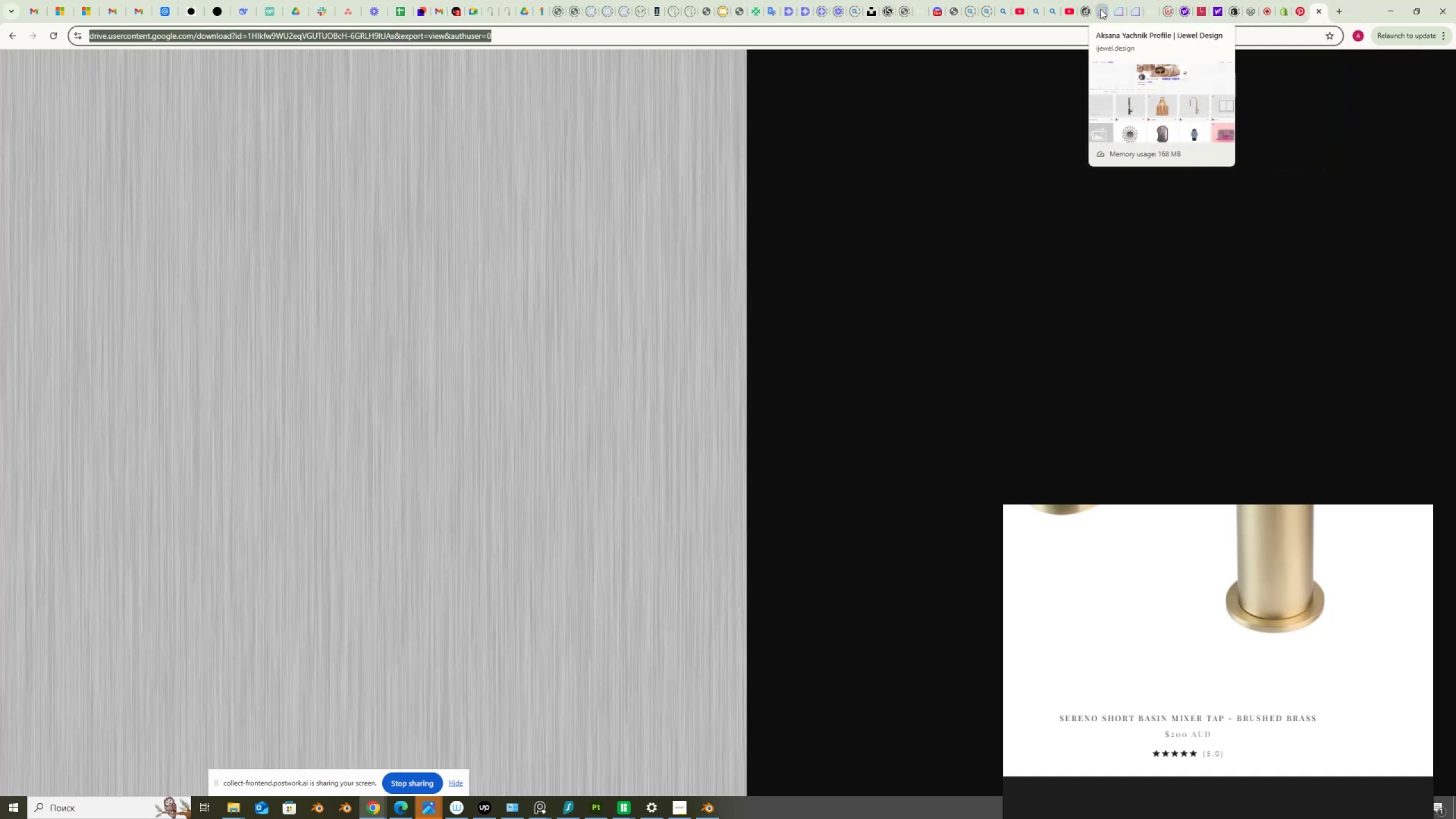 
left_click([1134, 15])
 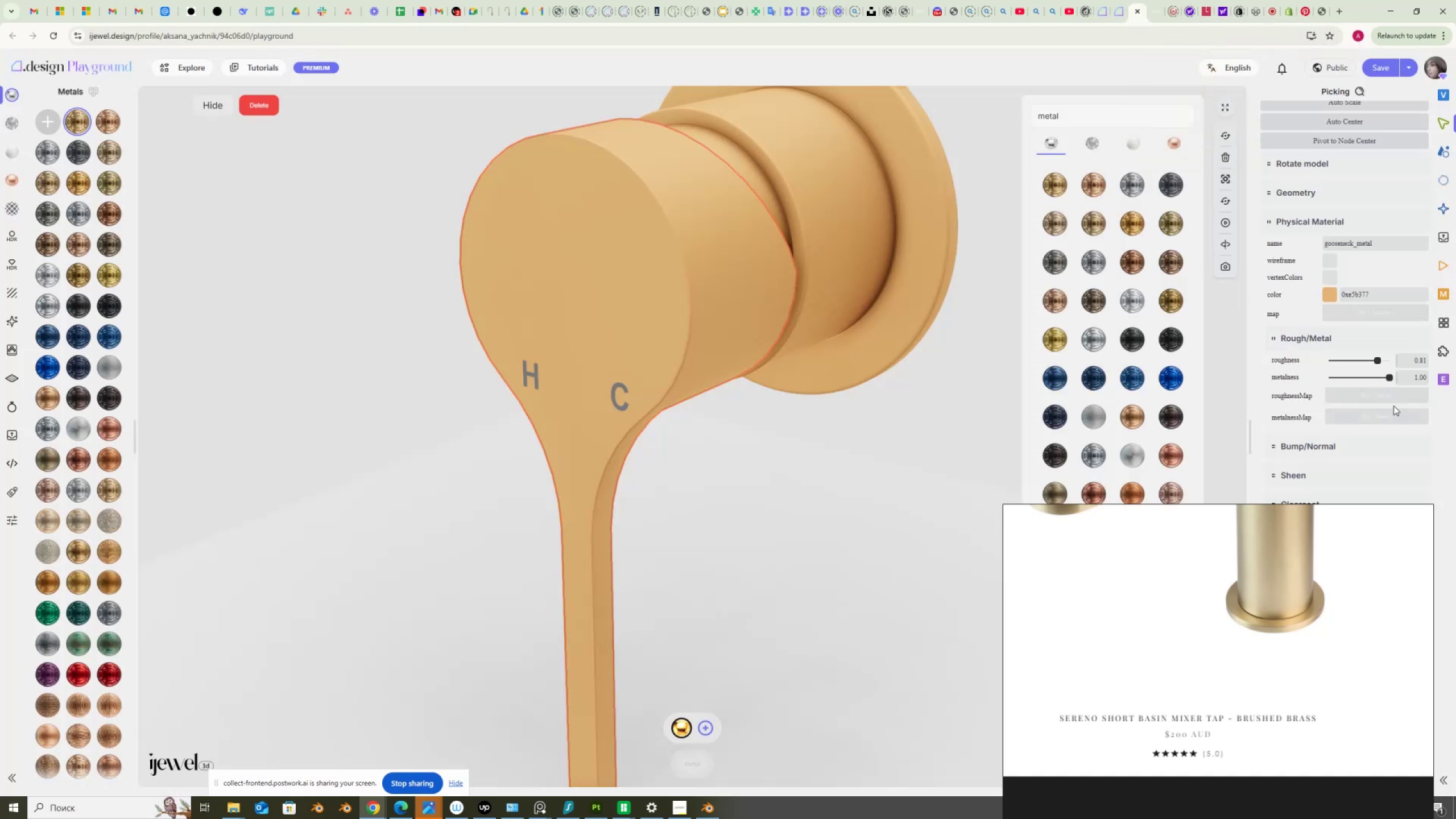 
left_click([1388, 396])
 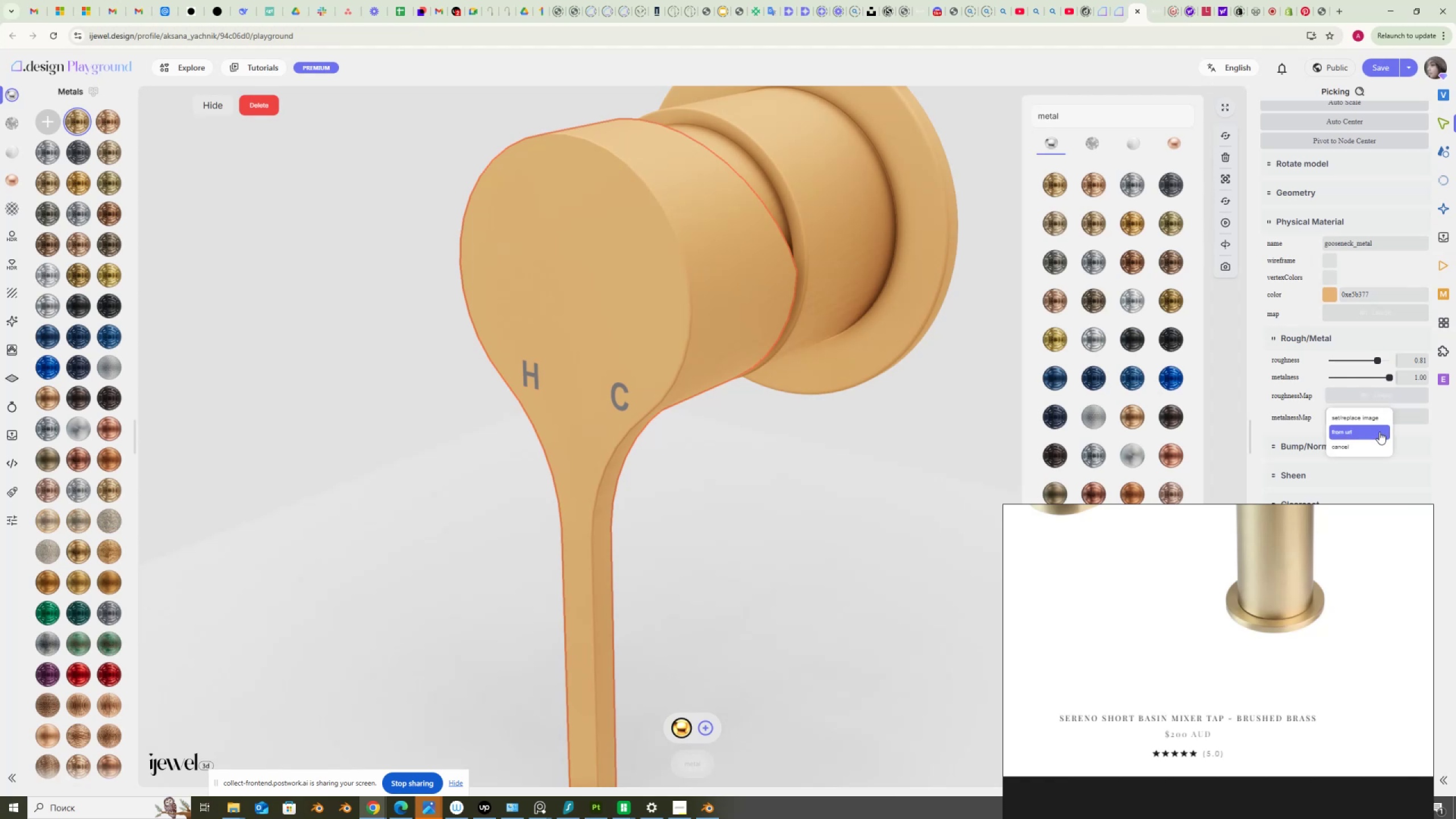 
left_click([1379, 432])
 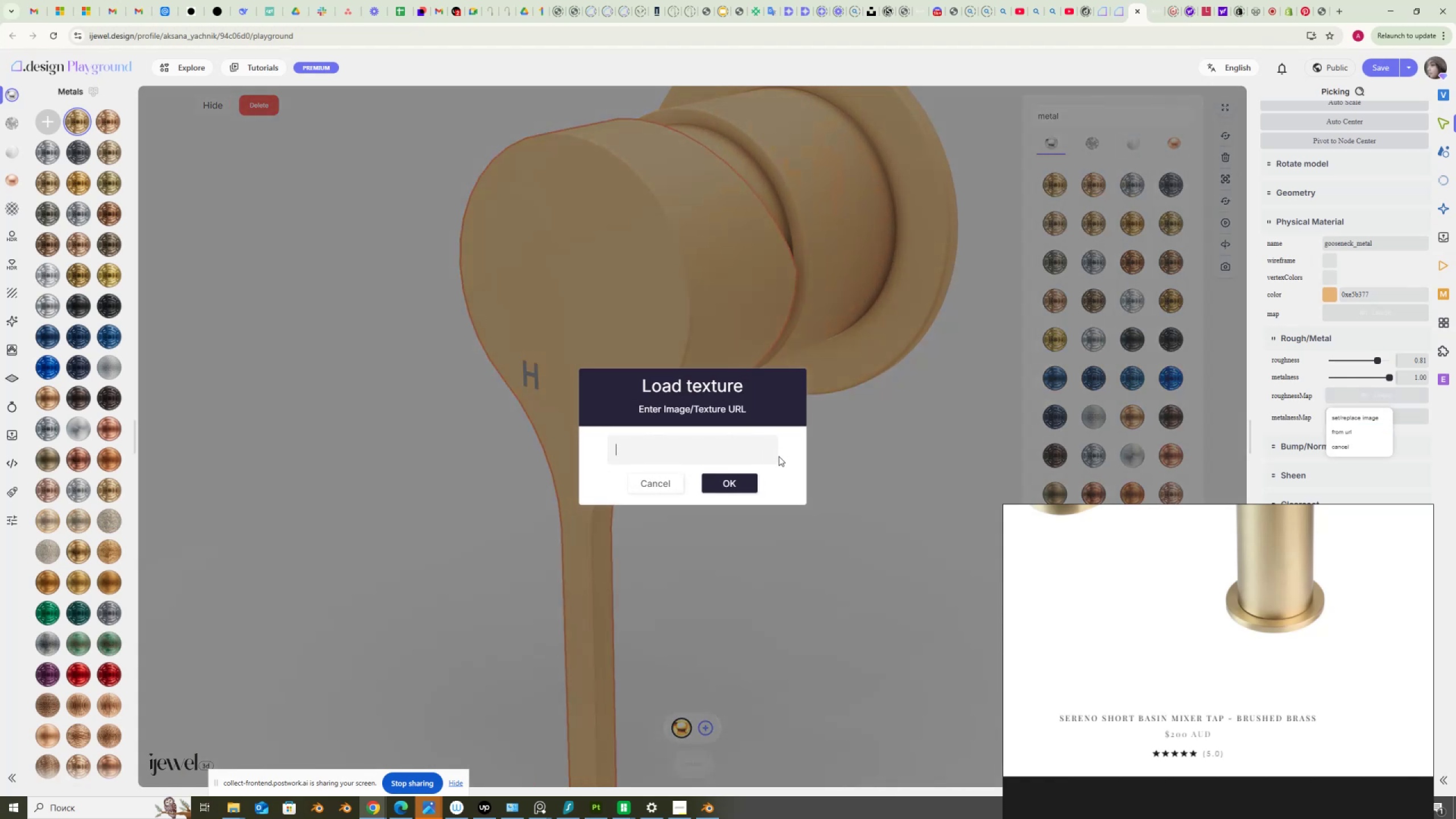 
hold_key(key=ControlLeft, duration=0.54)
 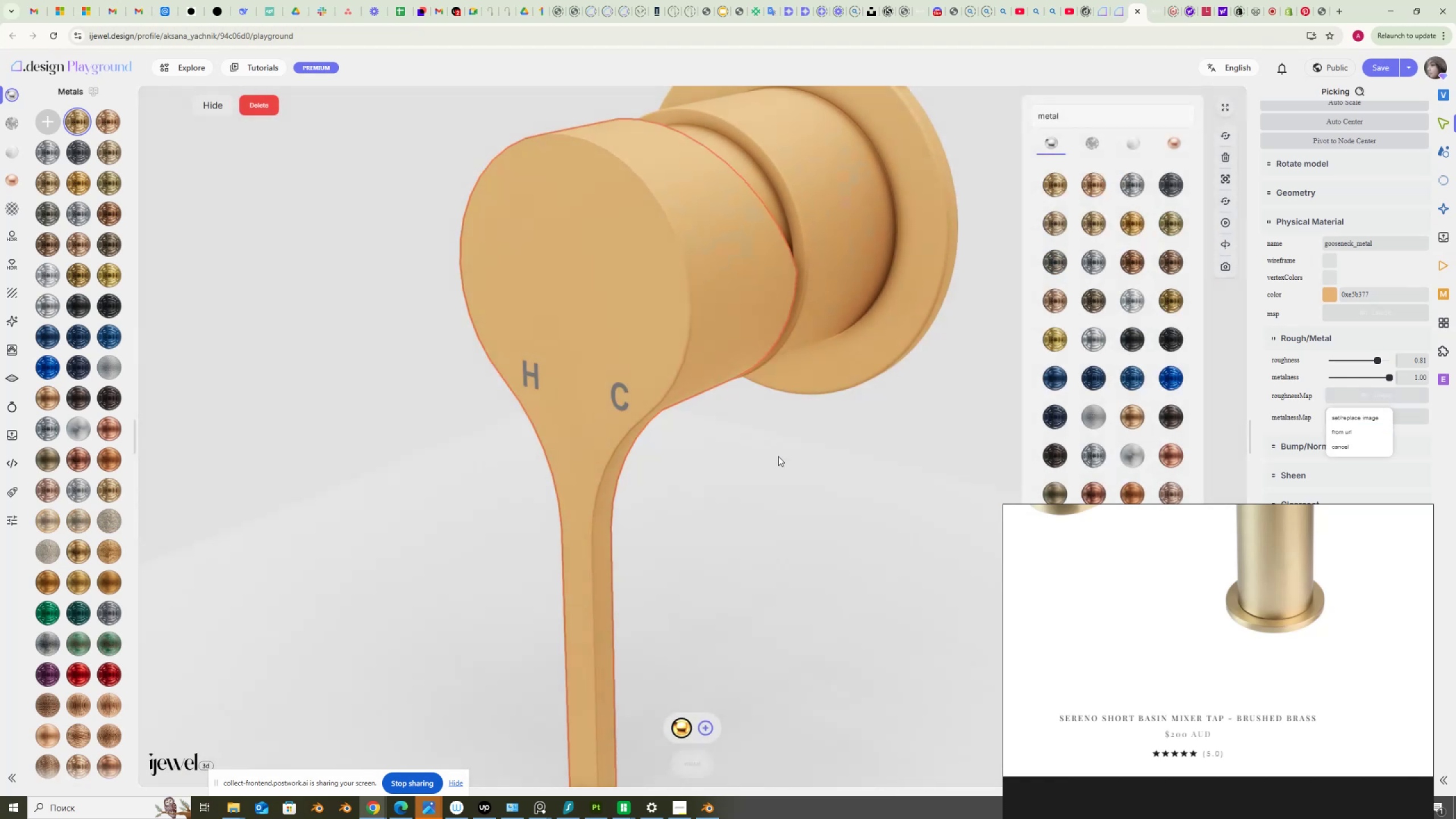 
key(V)
 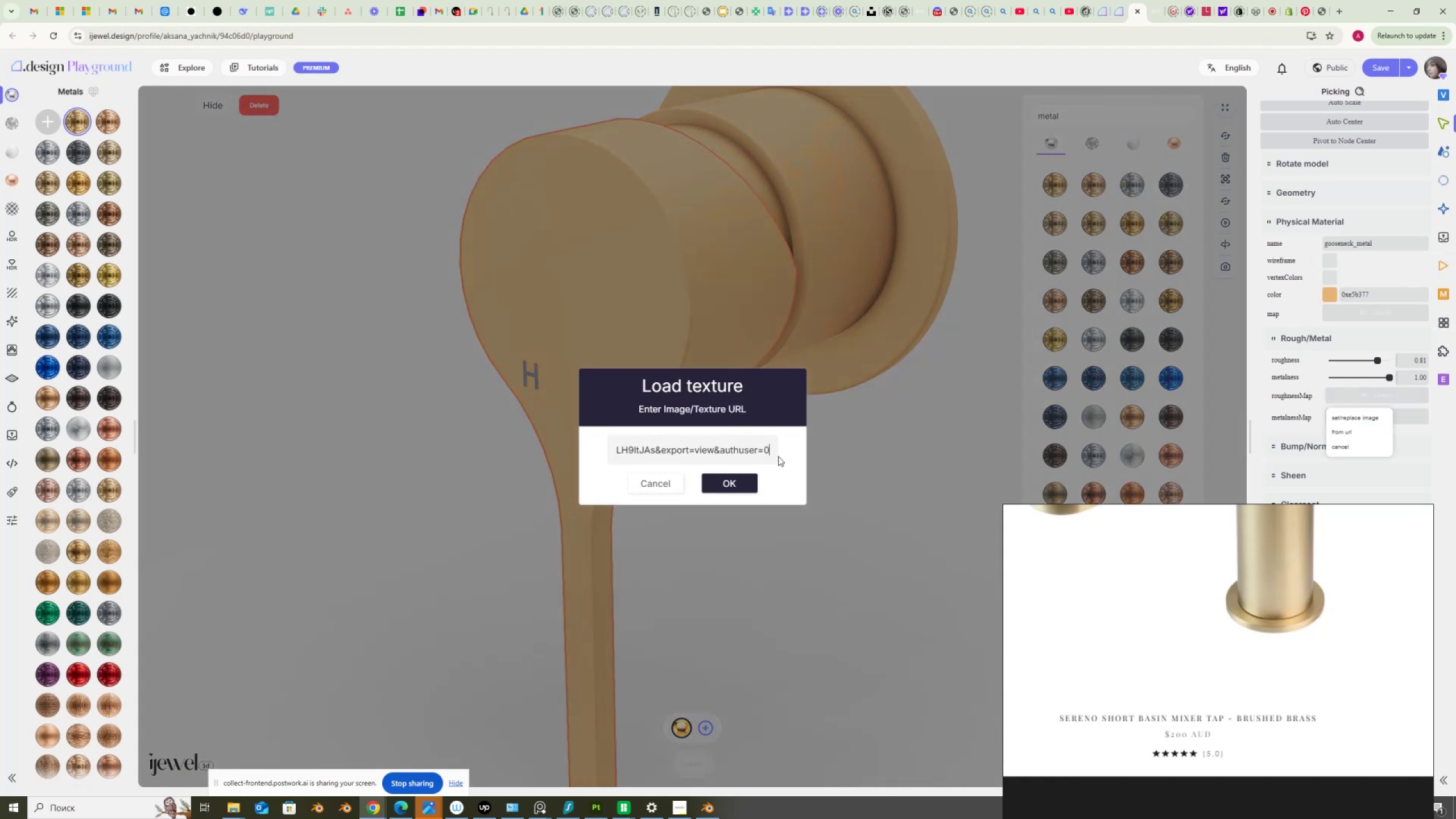 
key(NumpadEnter)
 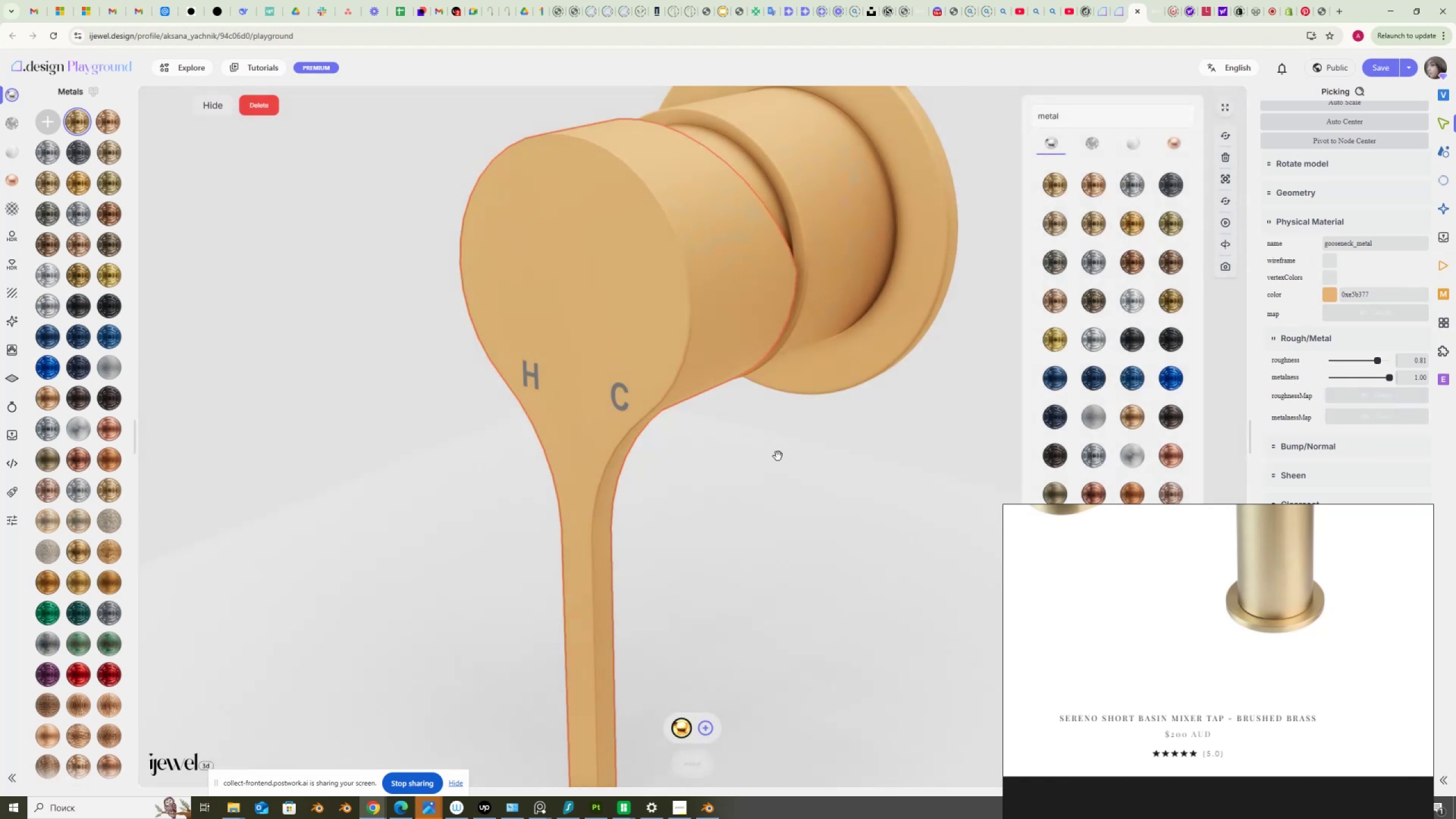 
scroll: coordinate [508, 432], scroll_direction: up, amount: 1.0
 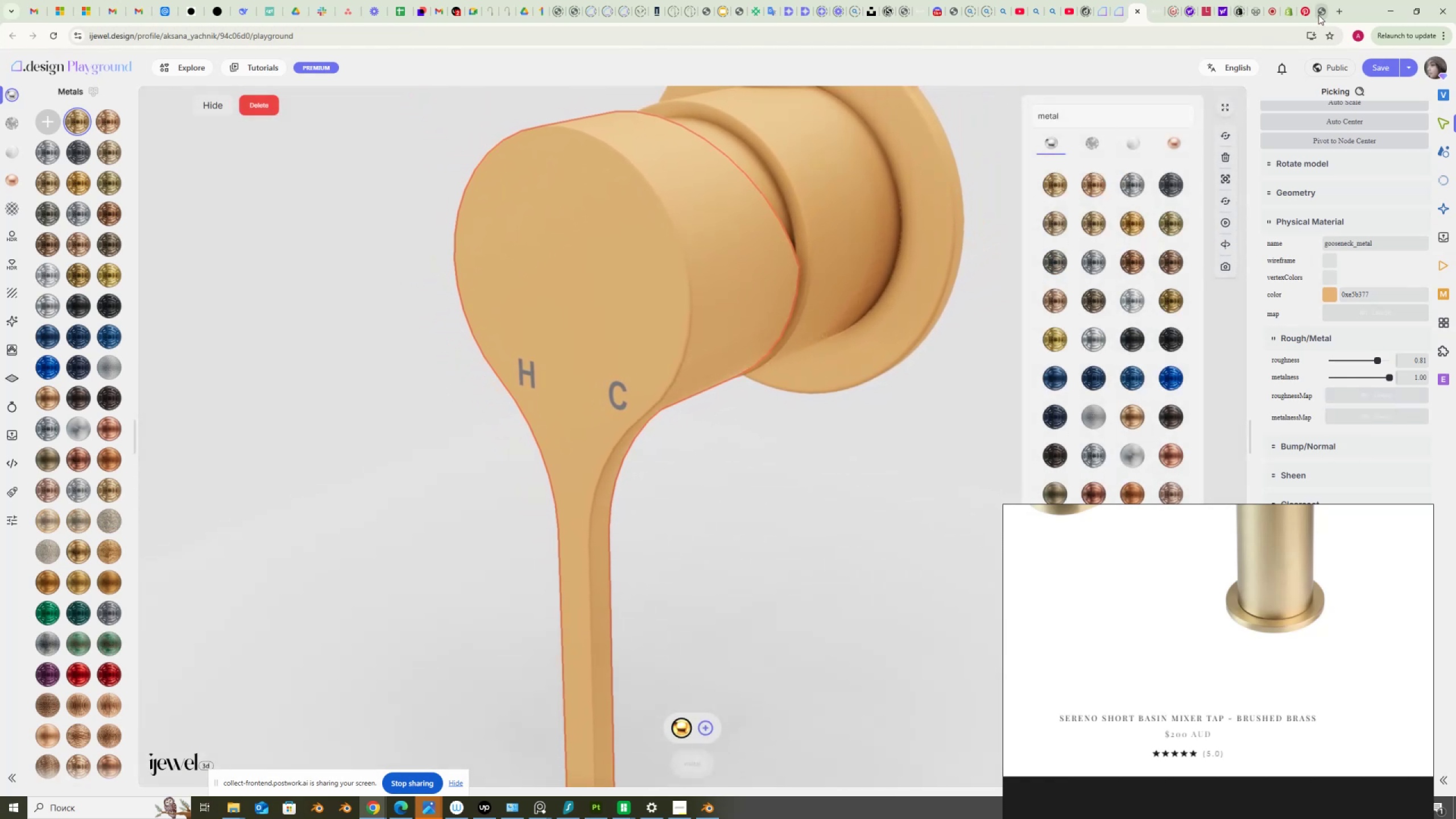 
left_click([1319, 13])
 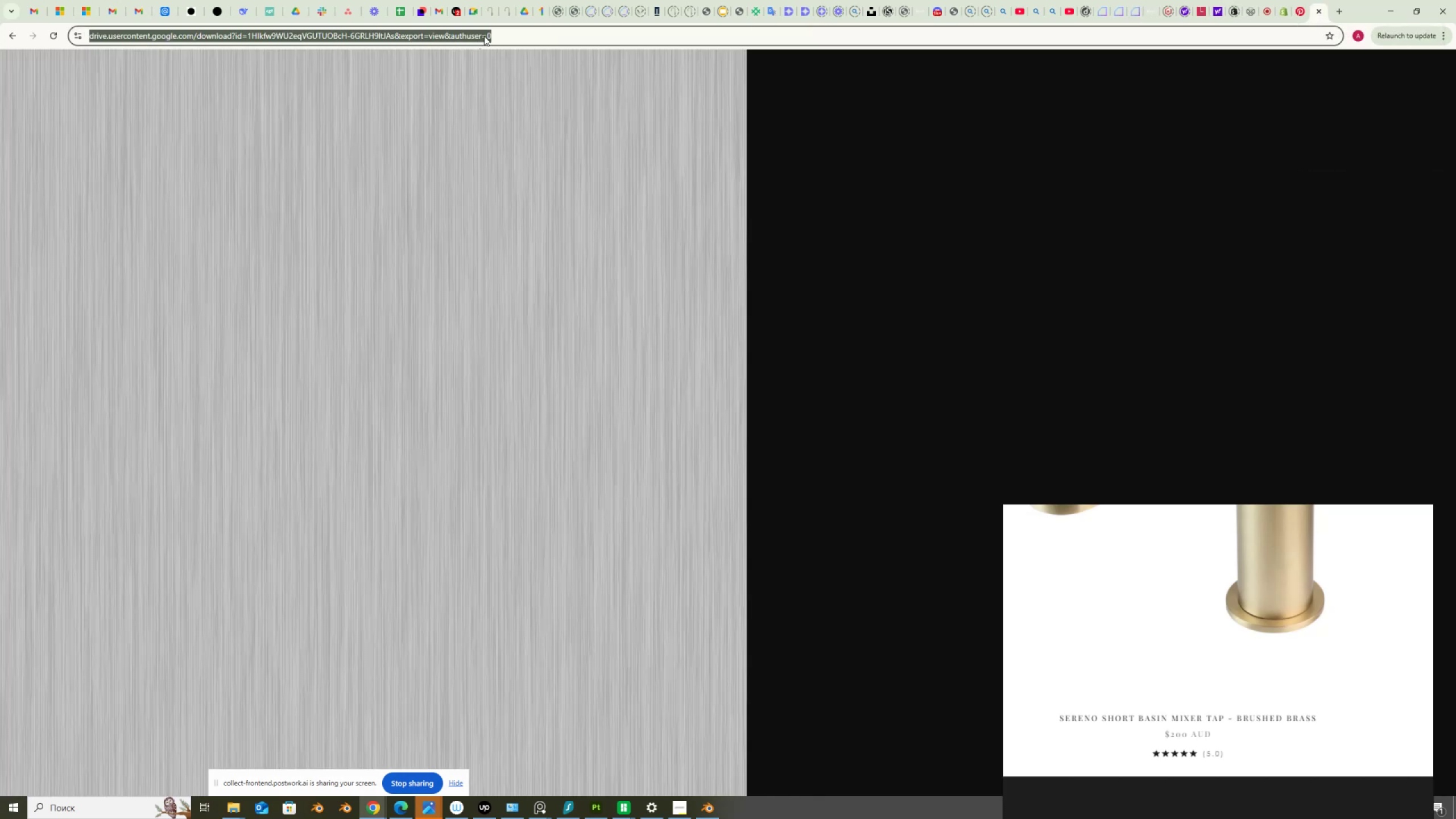 
left_click([490, 35])
 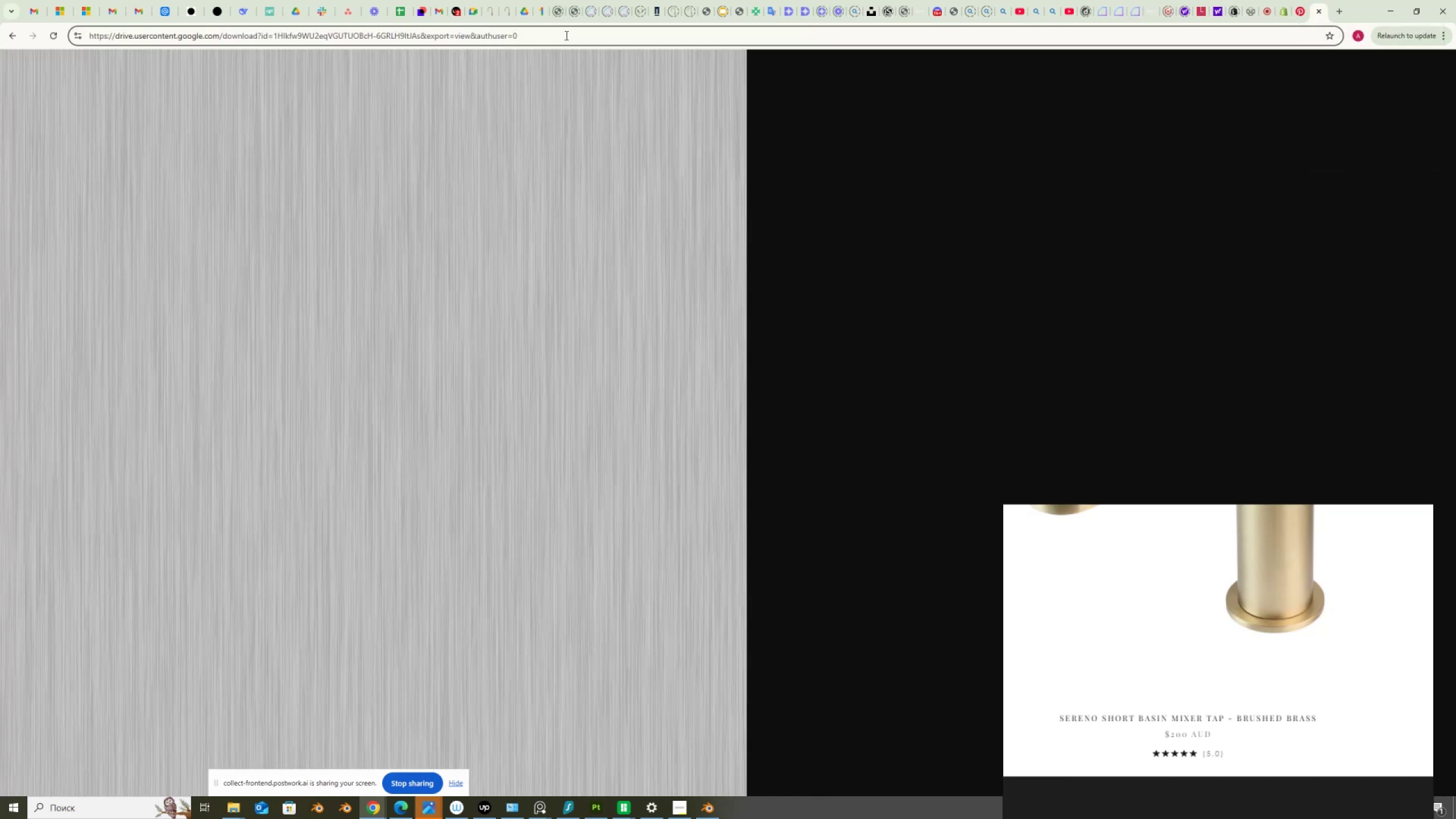 
left_click([565, 35])
 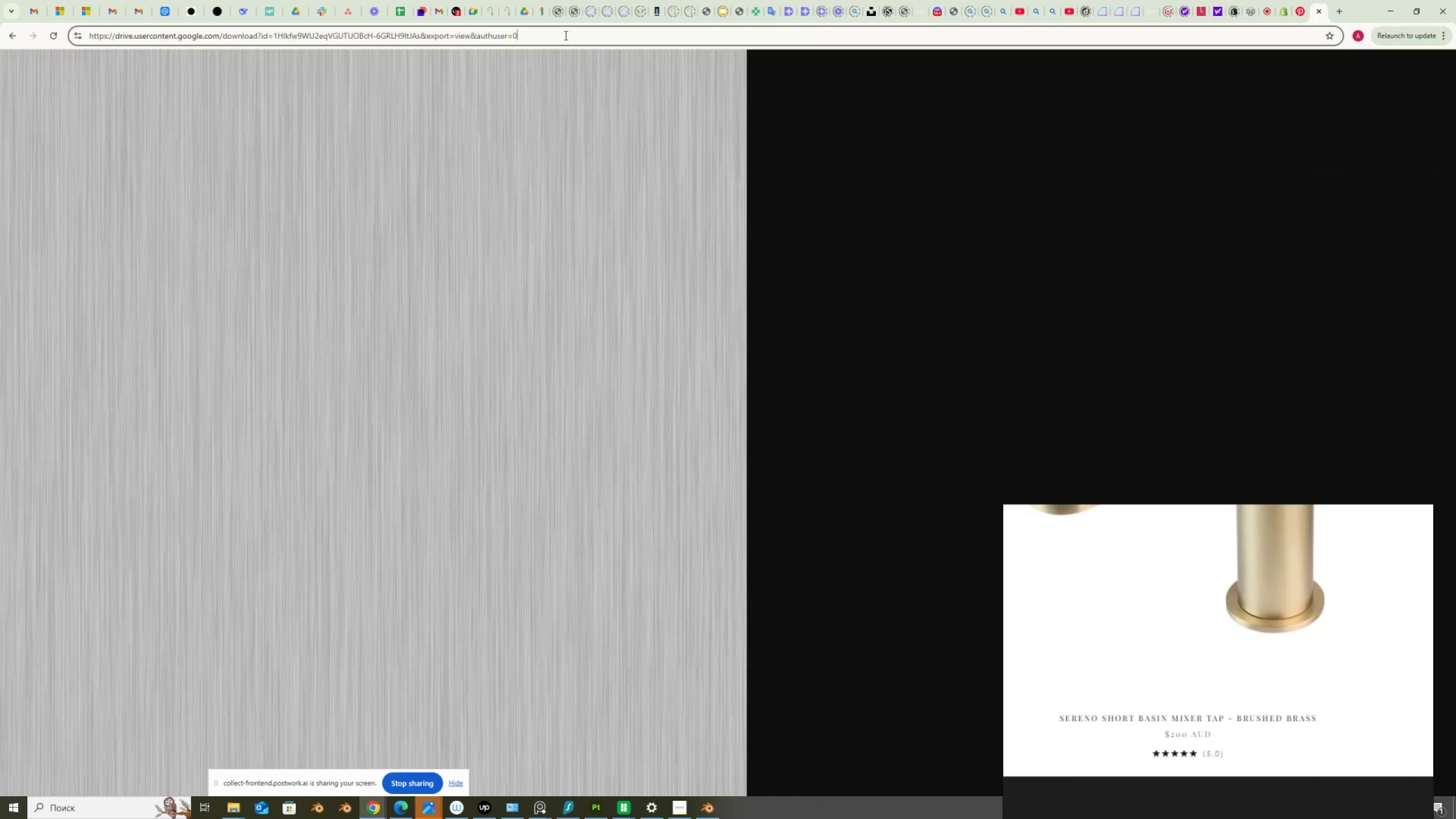 
key(Backspace)
 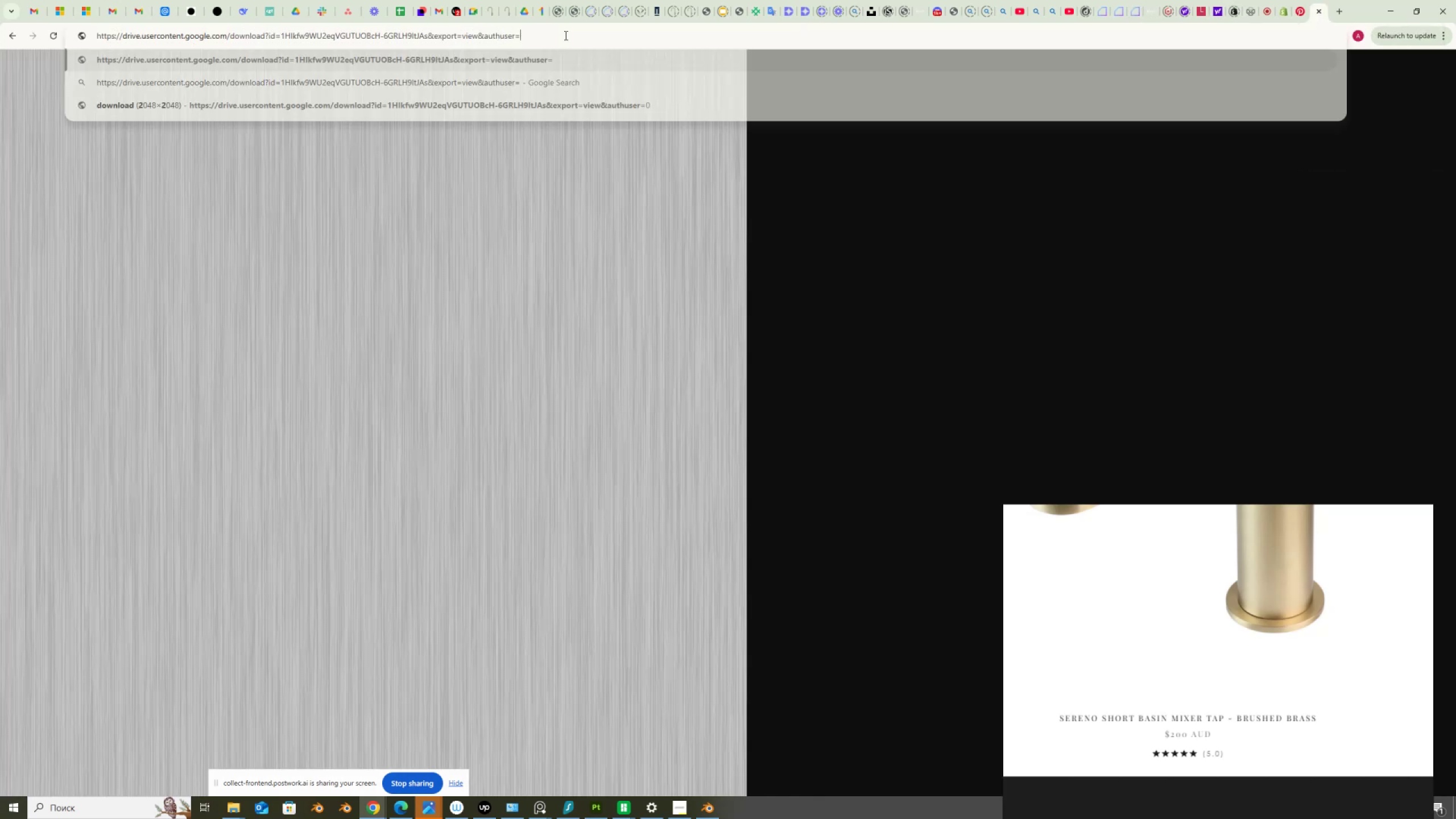 
key(Backspace)
 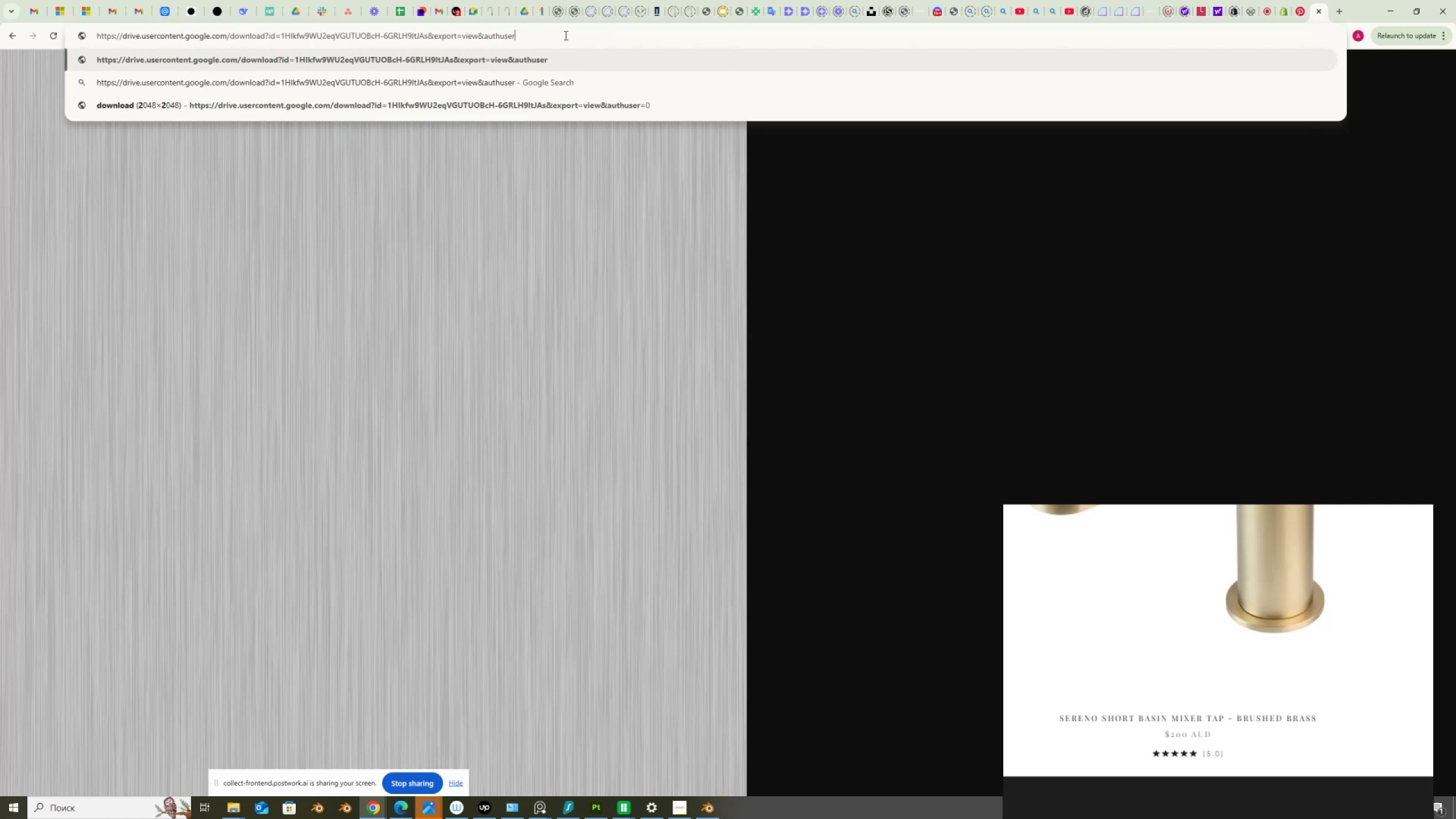 
key(Enter)
 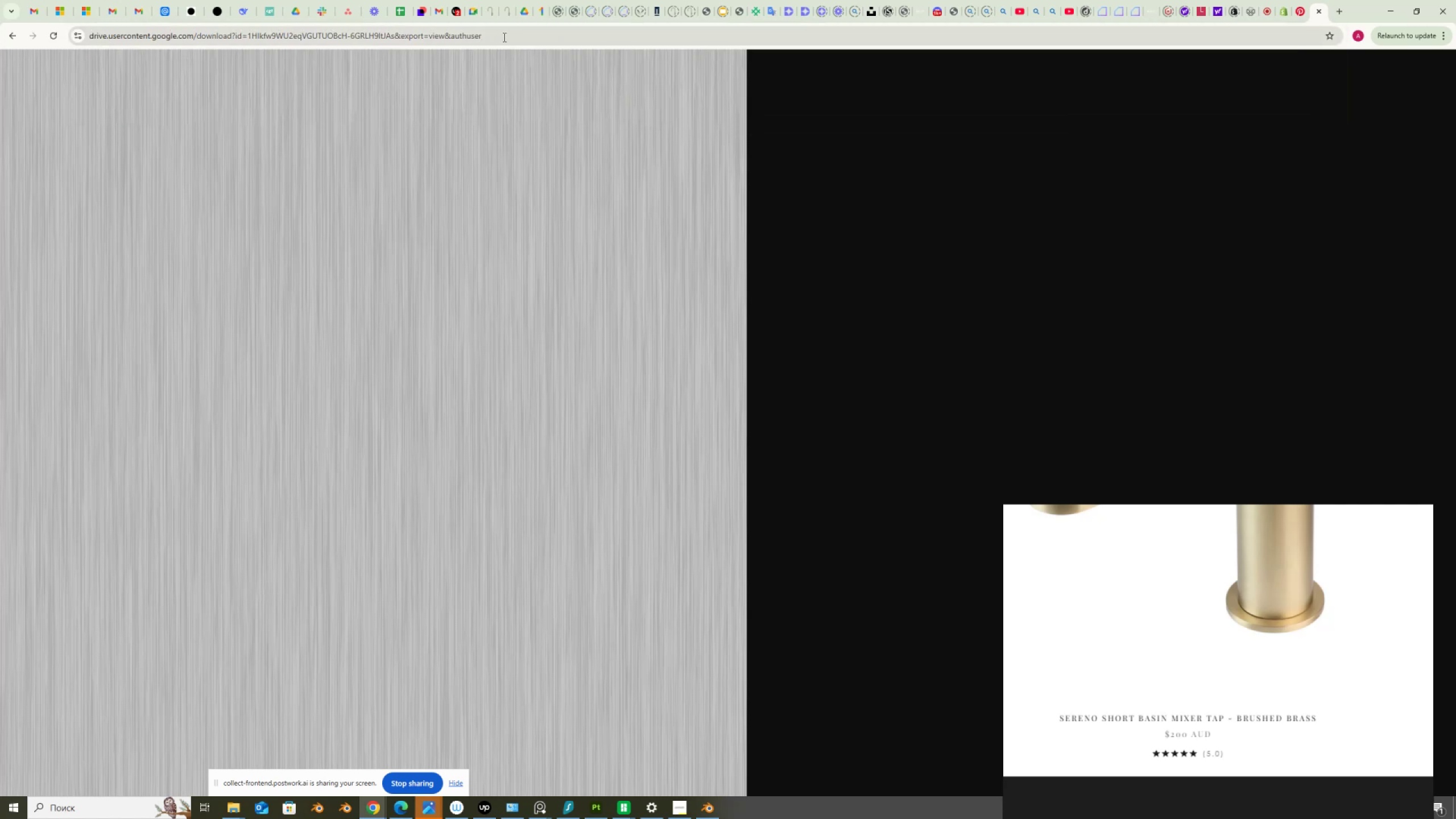 
left_click([503, 37])
 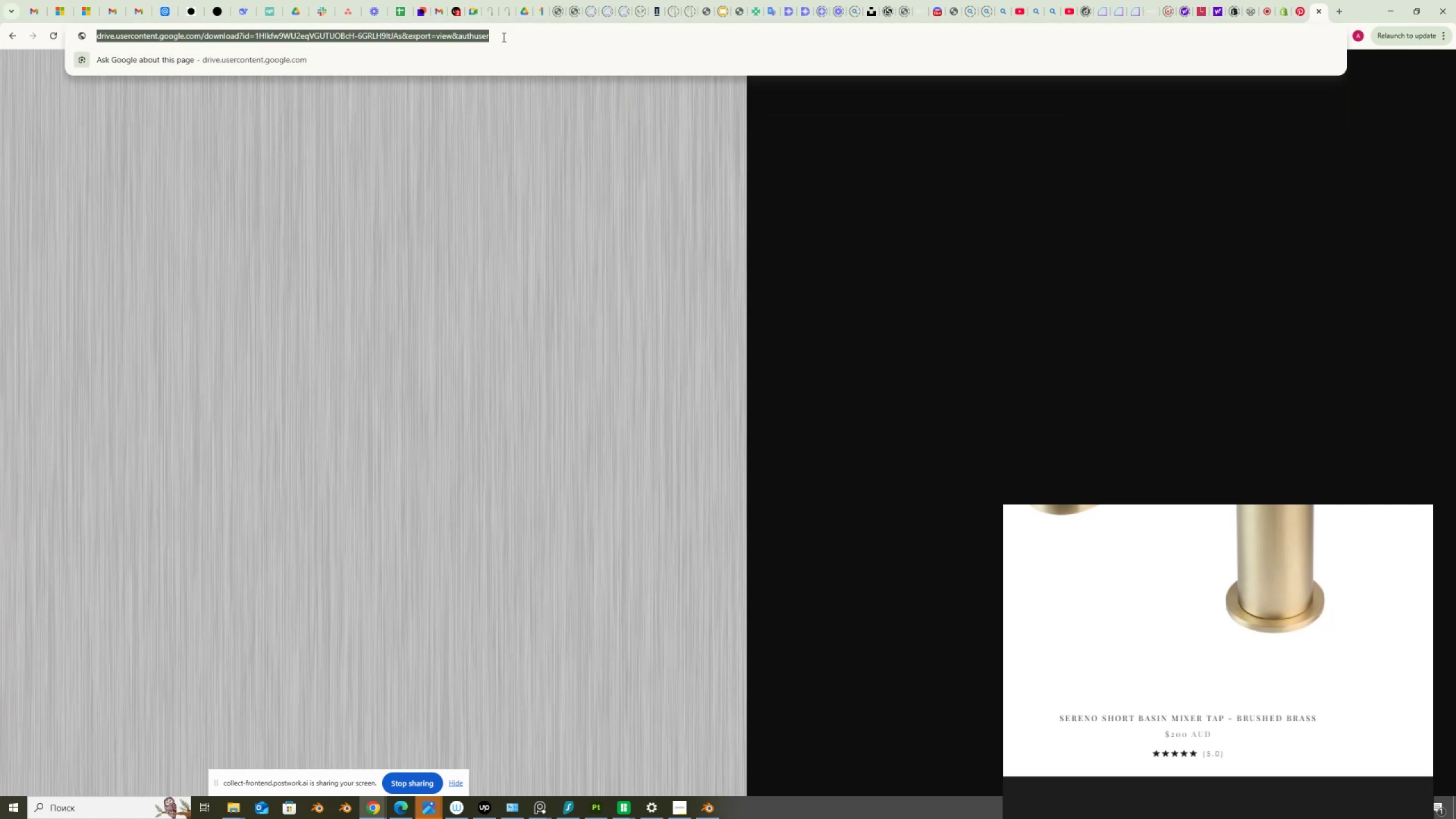 
left_click([503, 37])
 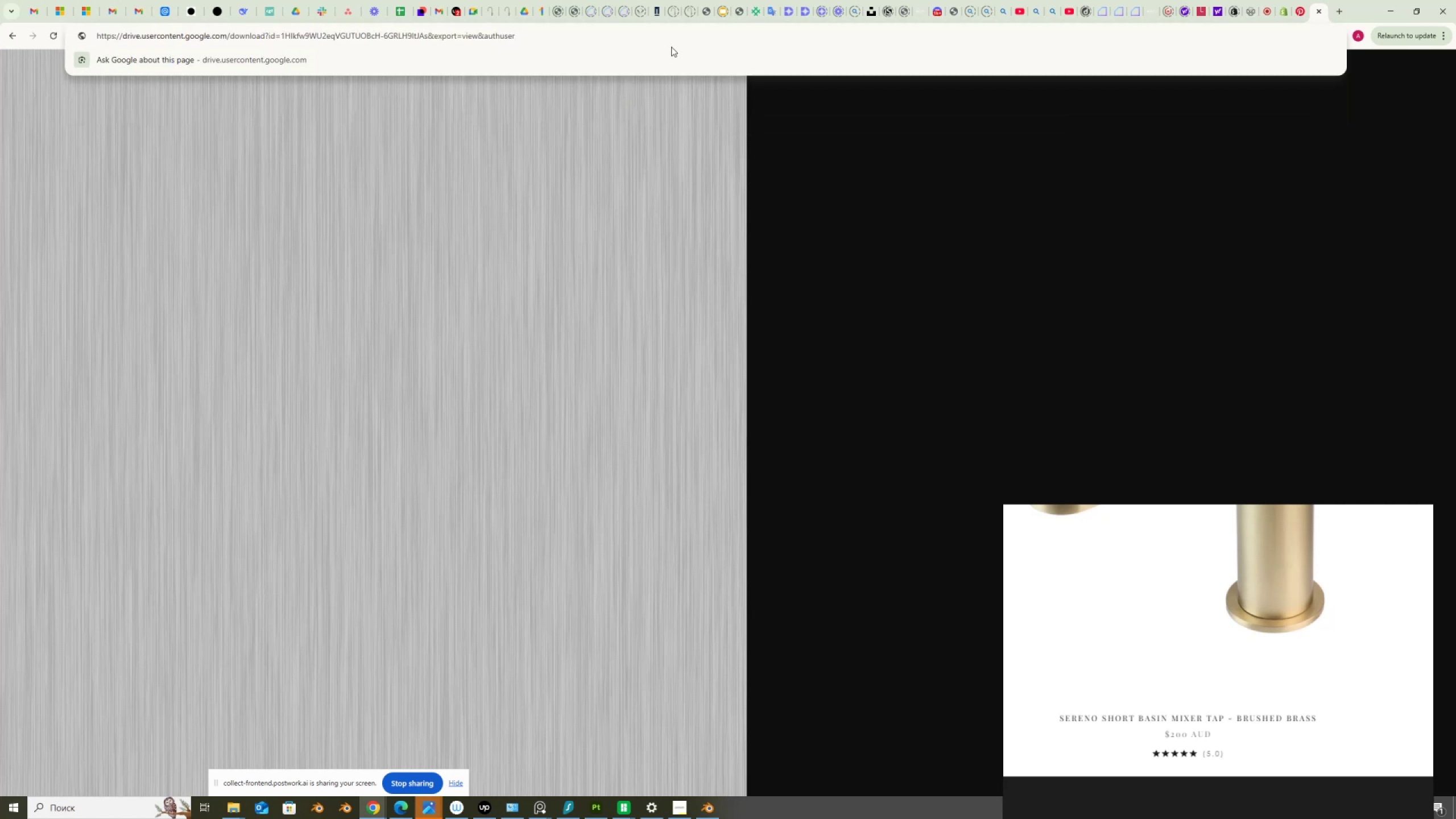 
key(Backspace)
 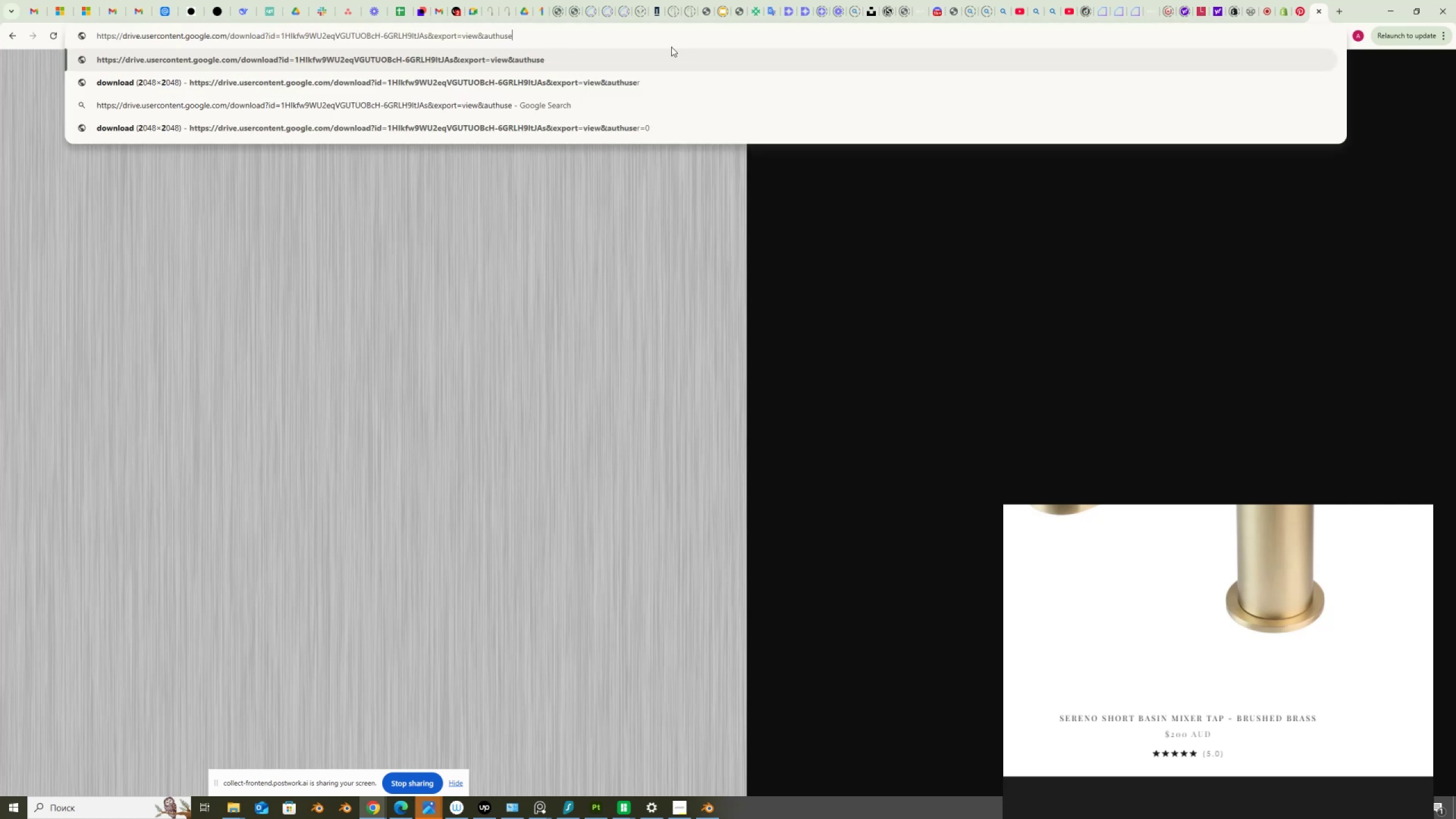 
key(Backspace)
 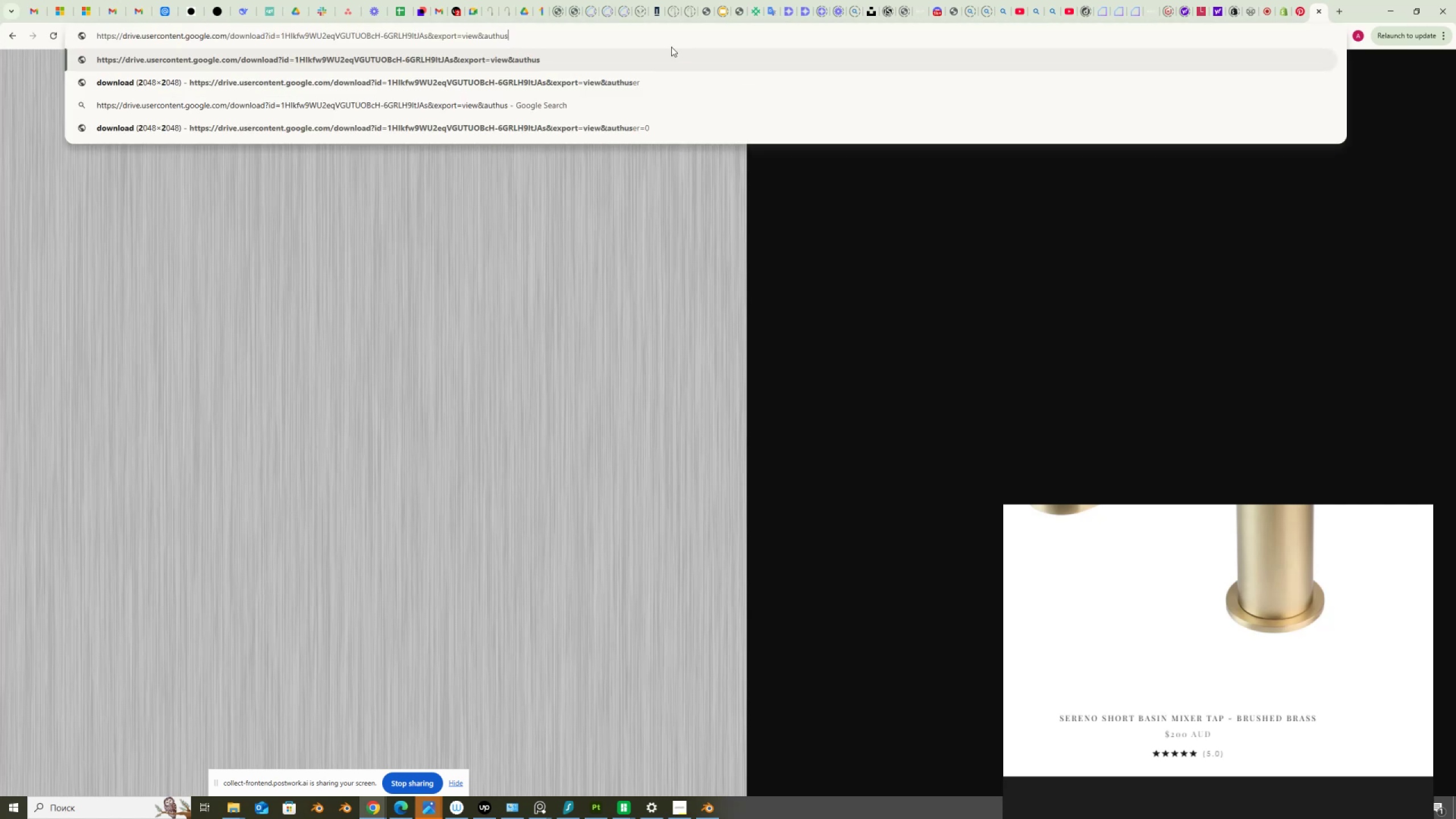 
key(Backspace)
 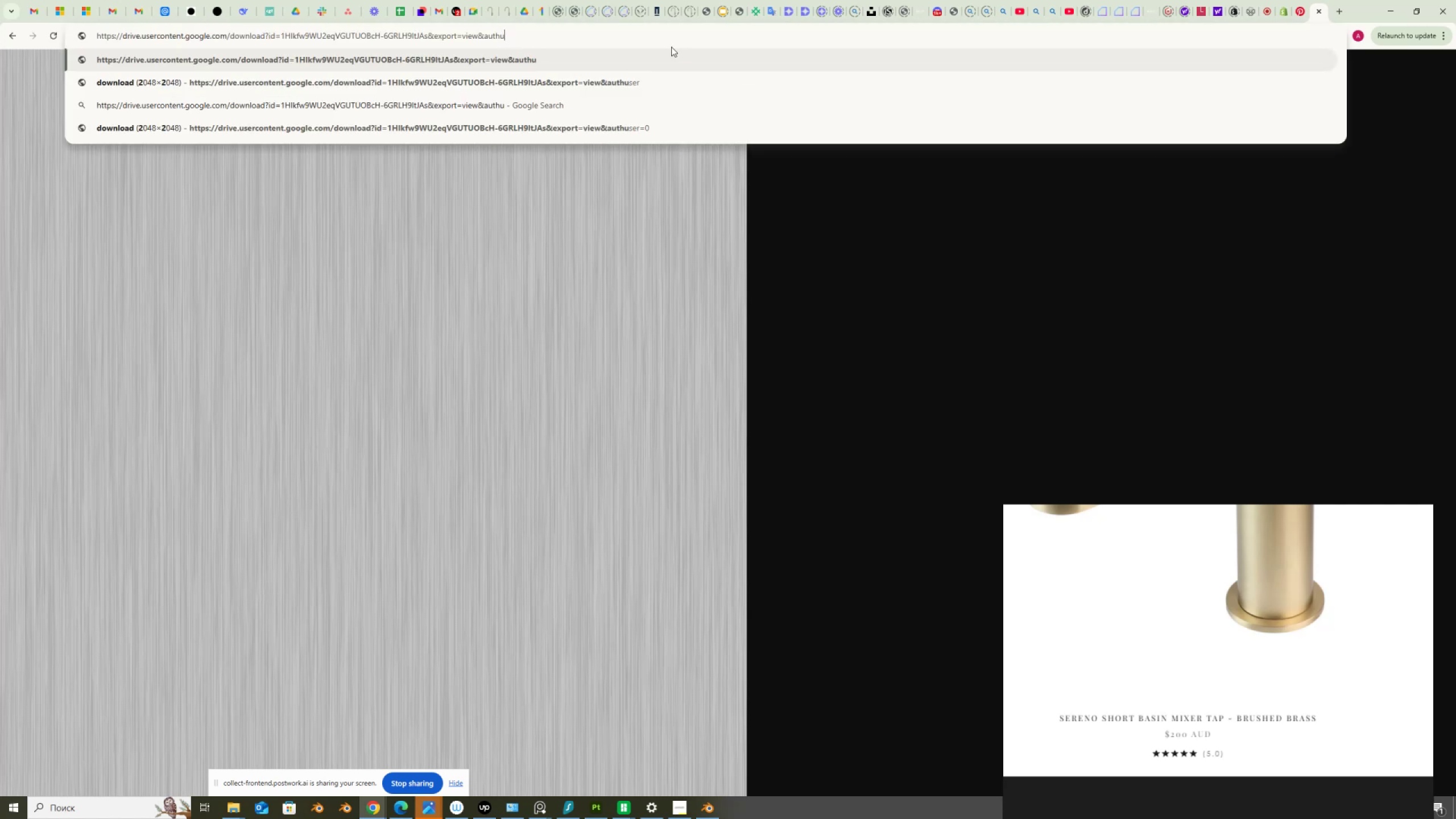 
key(Backspace)
 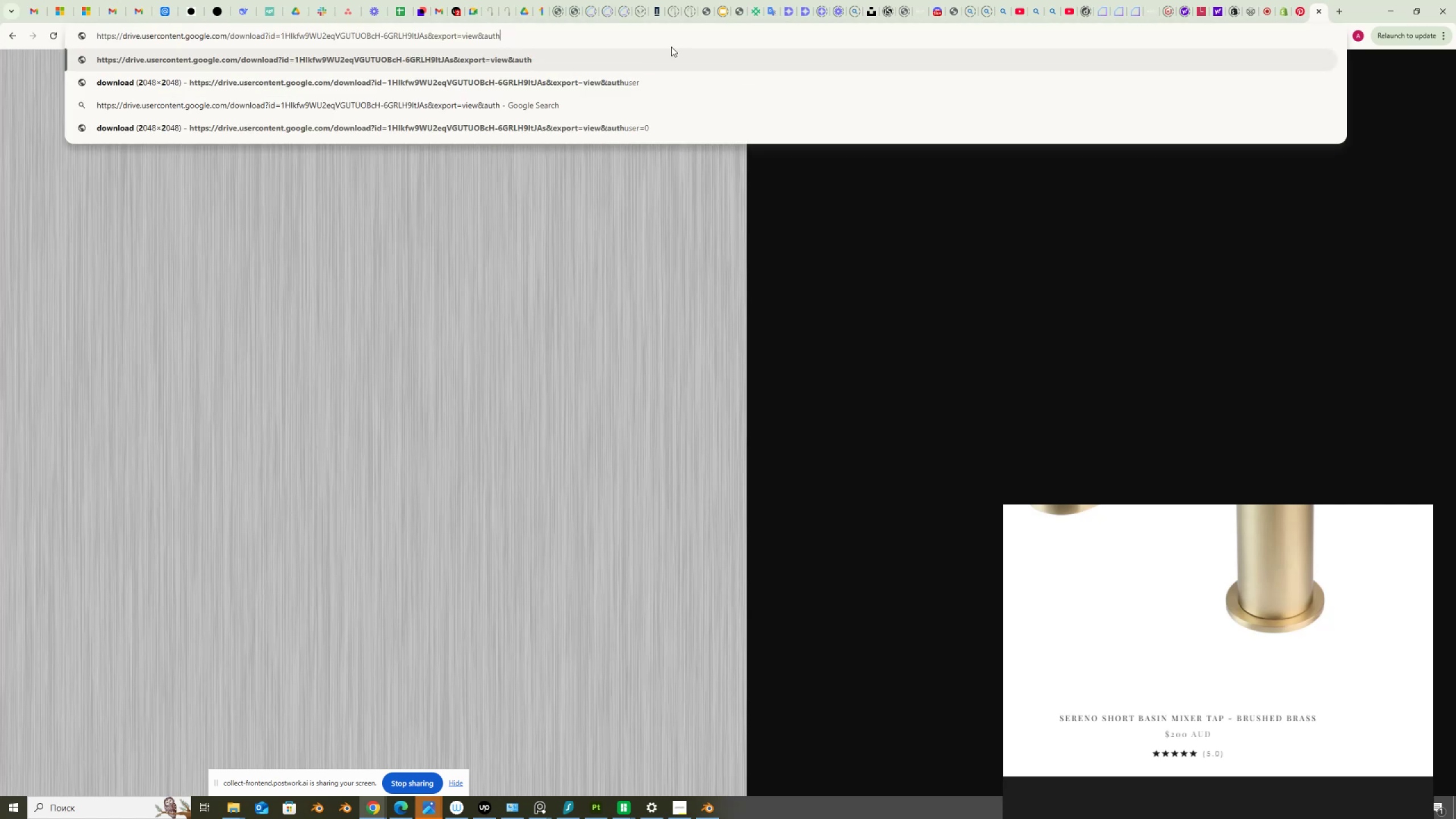 
key(Backspace)
 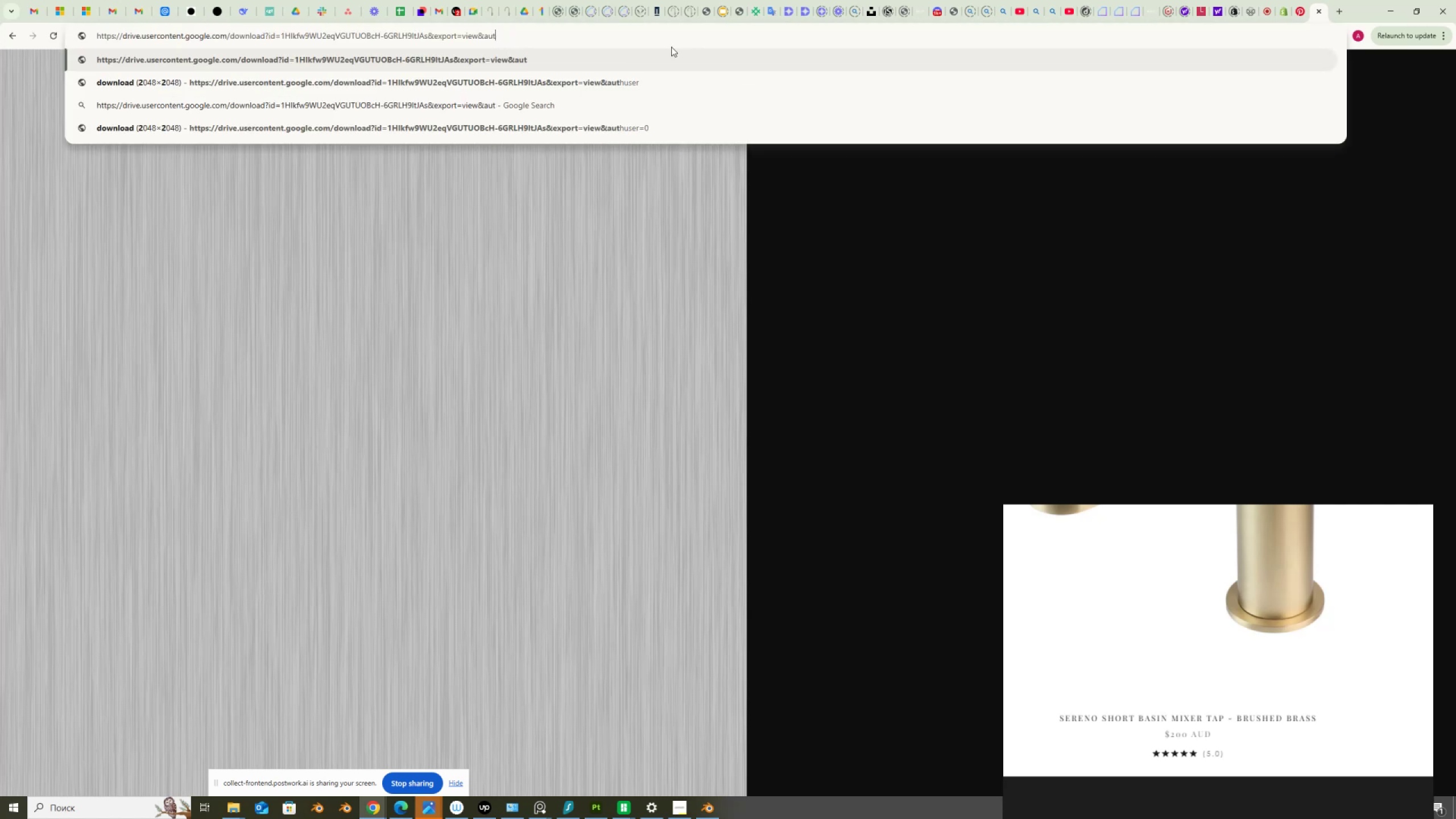 
key(Backspace)
 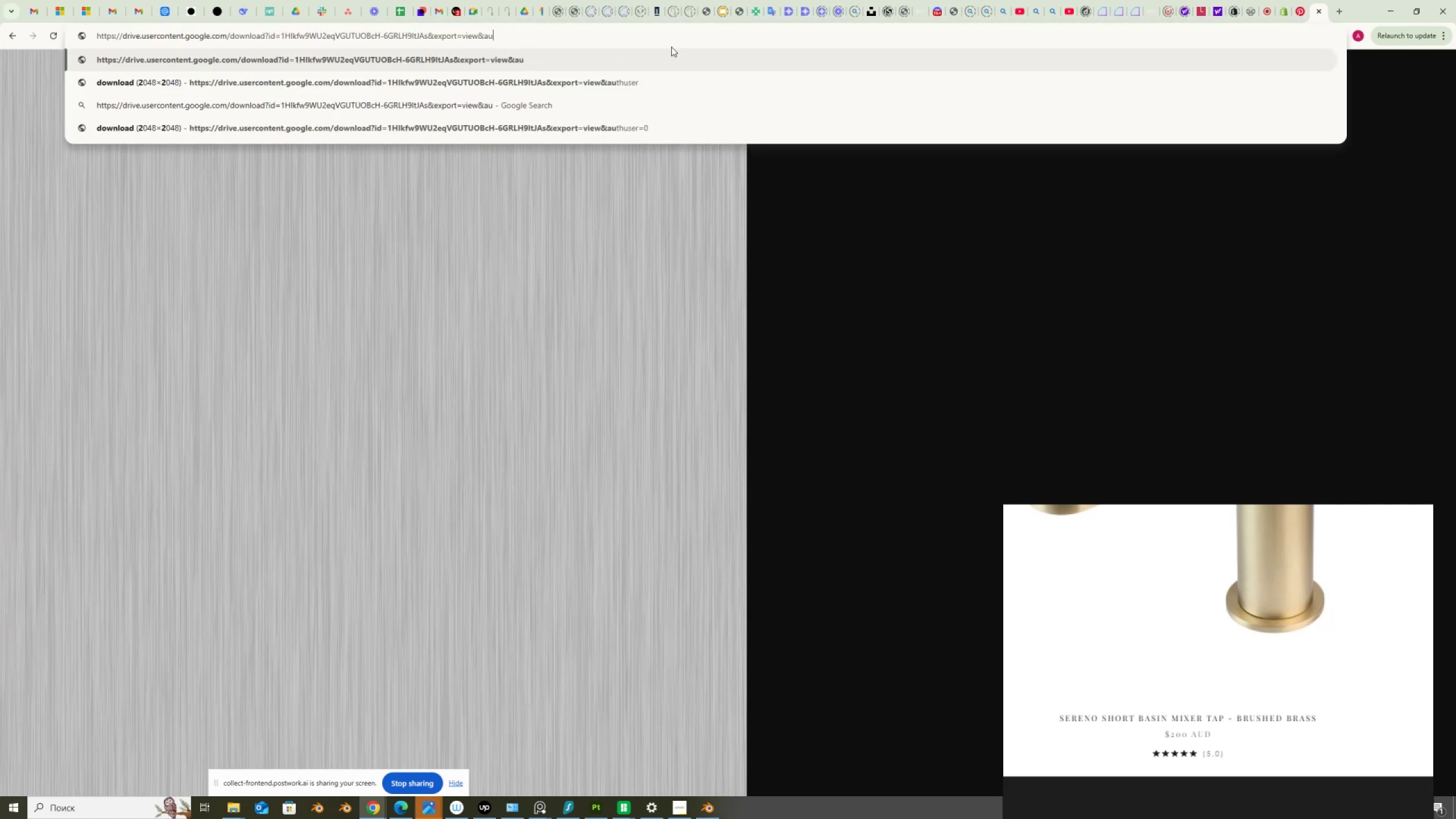 
key(Backspace)
 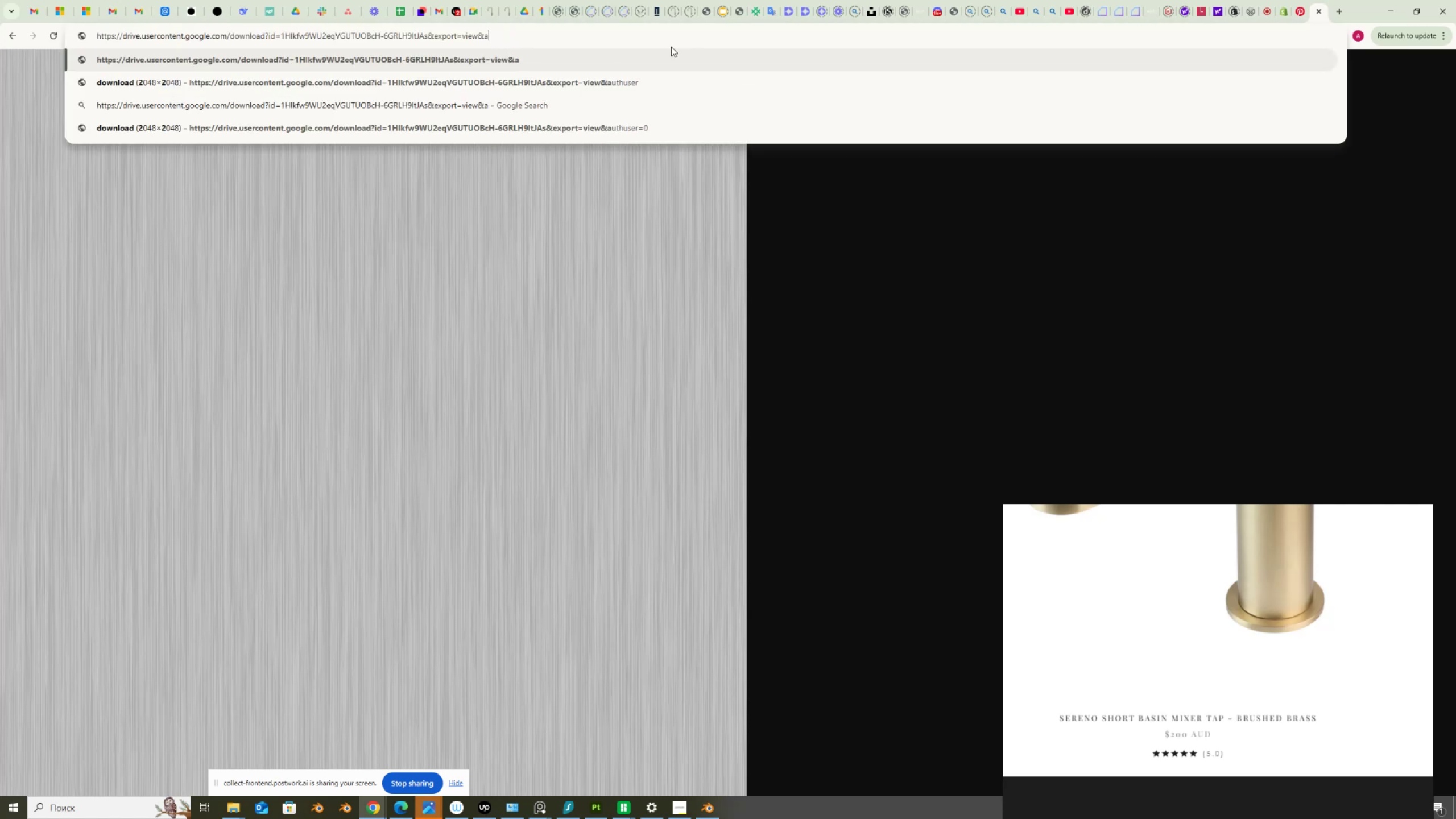 
key(Backspace)
 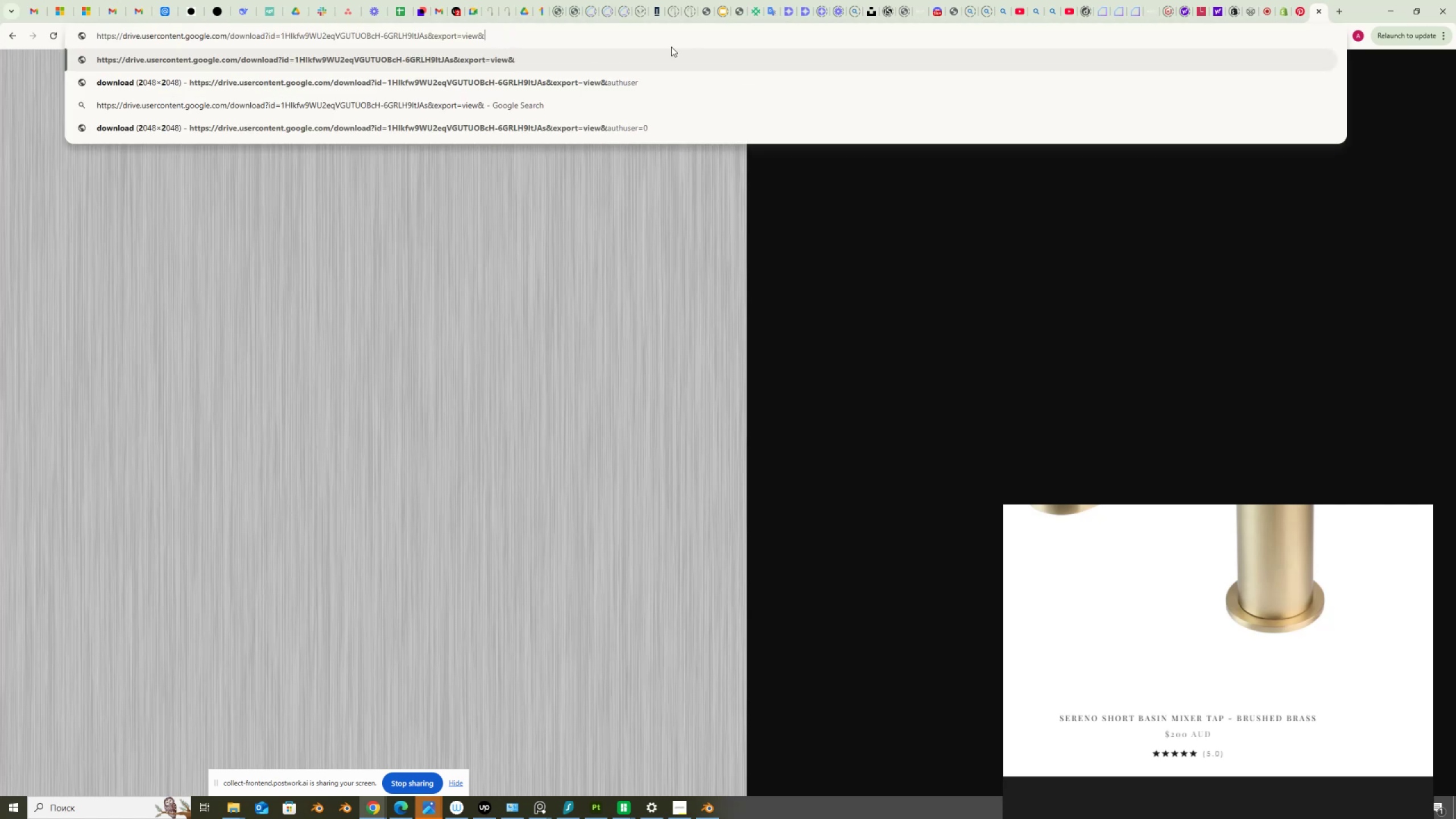 
key(Backspace)
 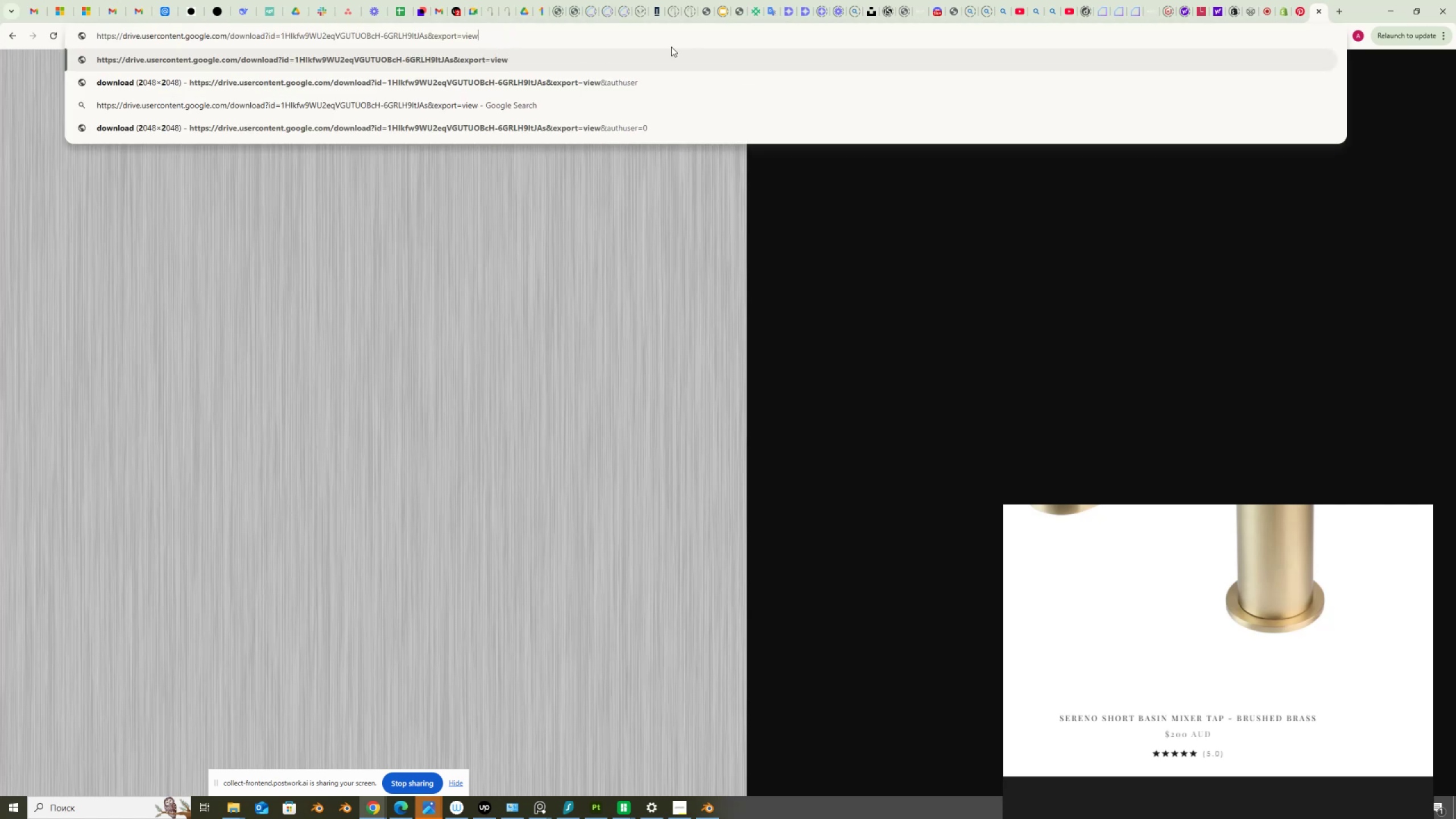 
key(Backspace)
 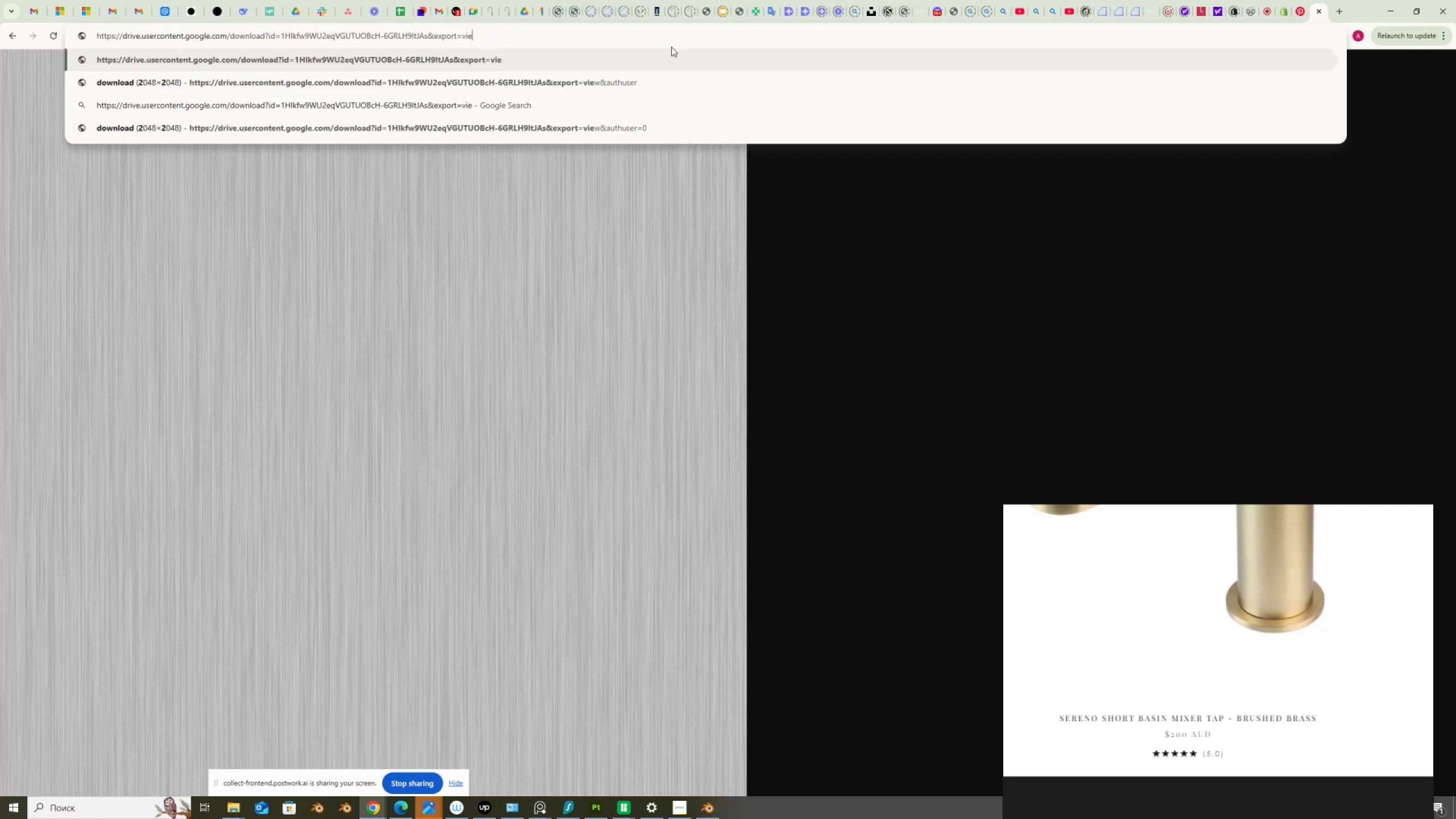 
key(Backspace)
 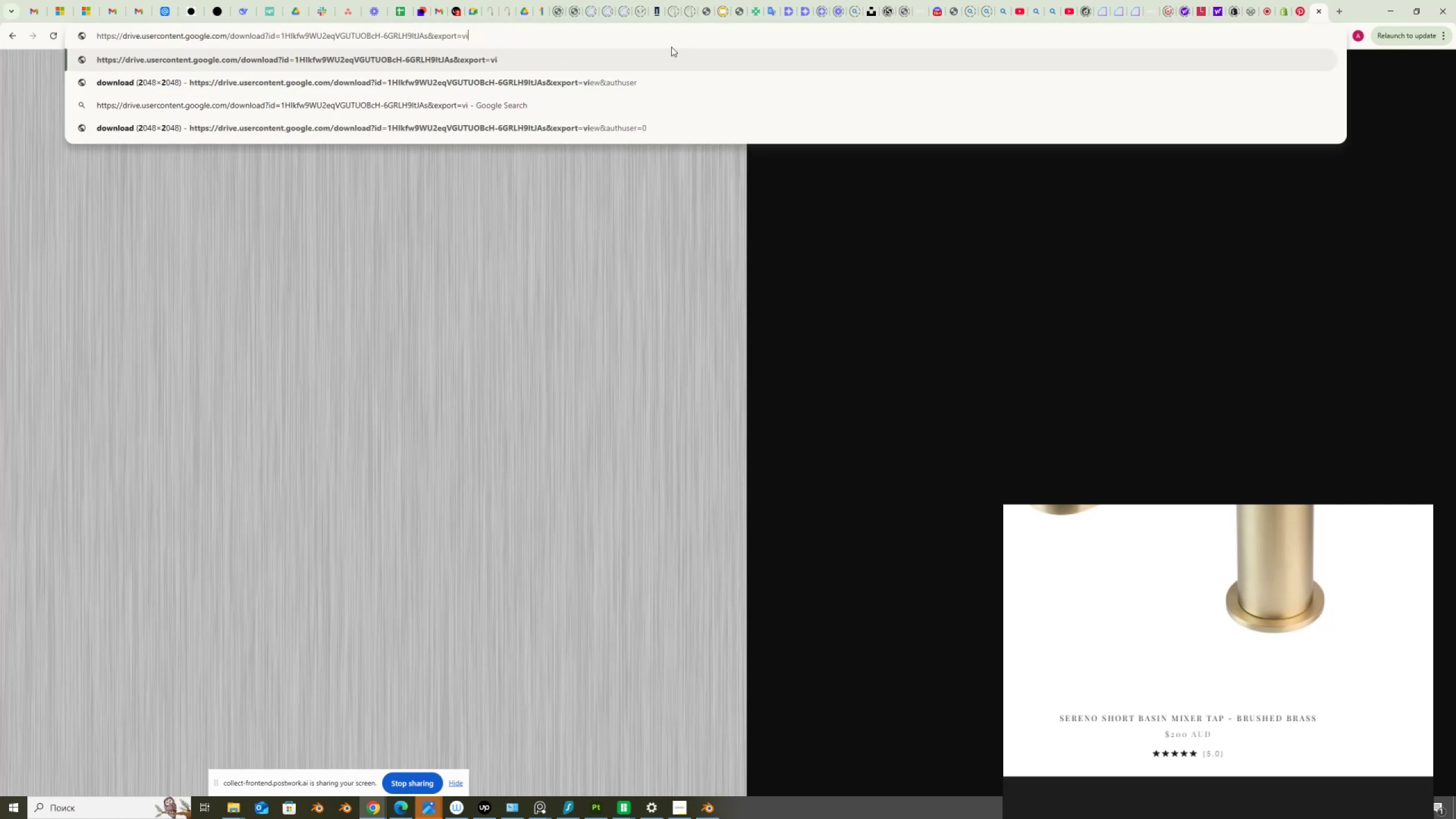 
key(Backspace)
 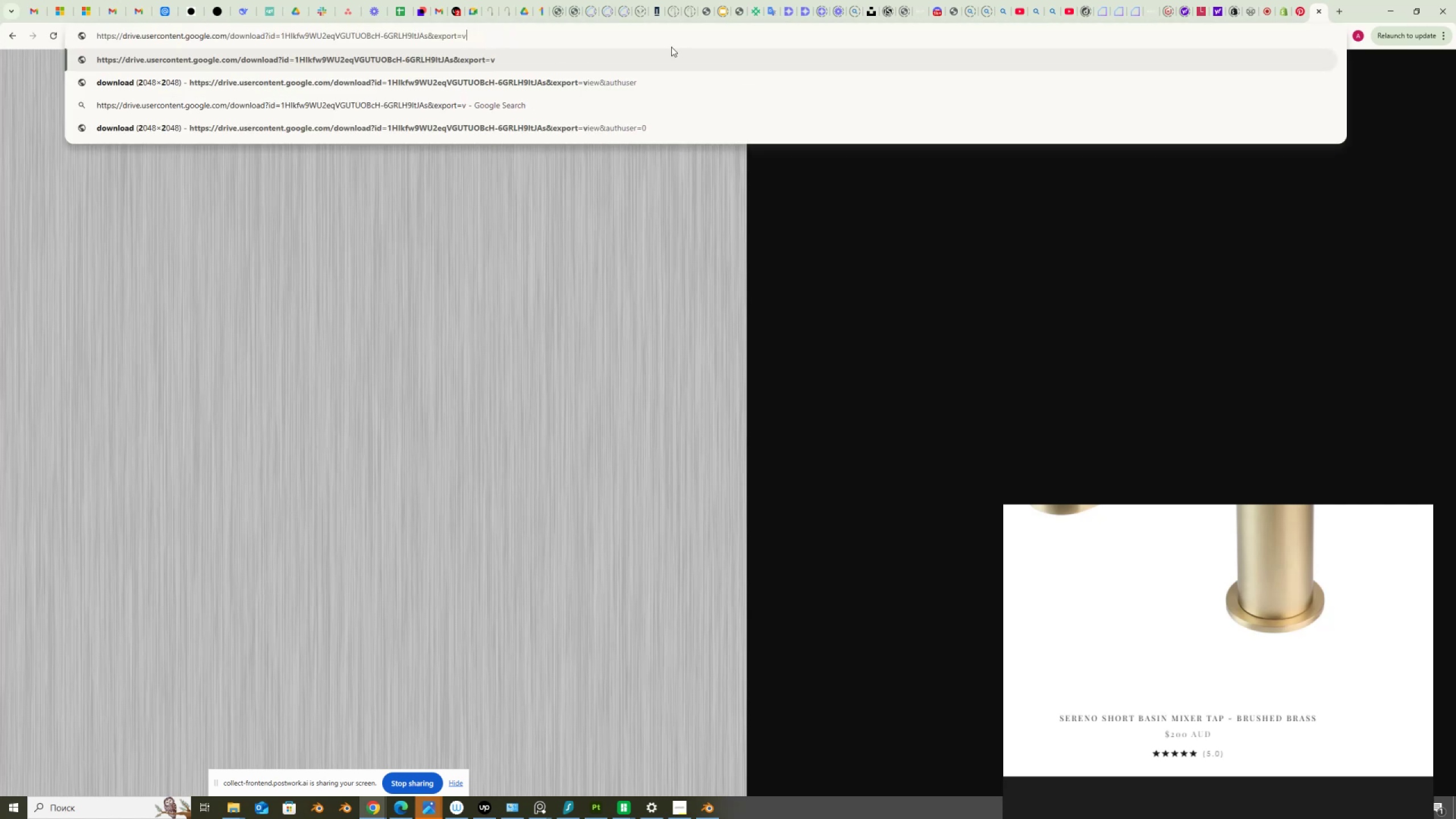 
key(Backspace)
 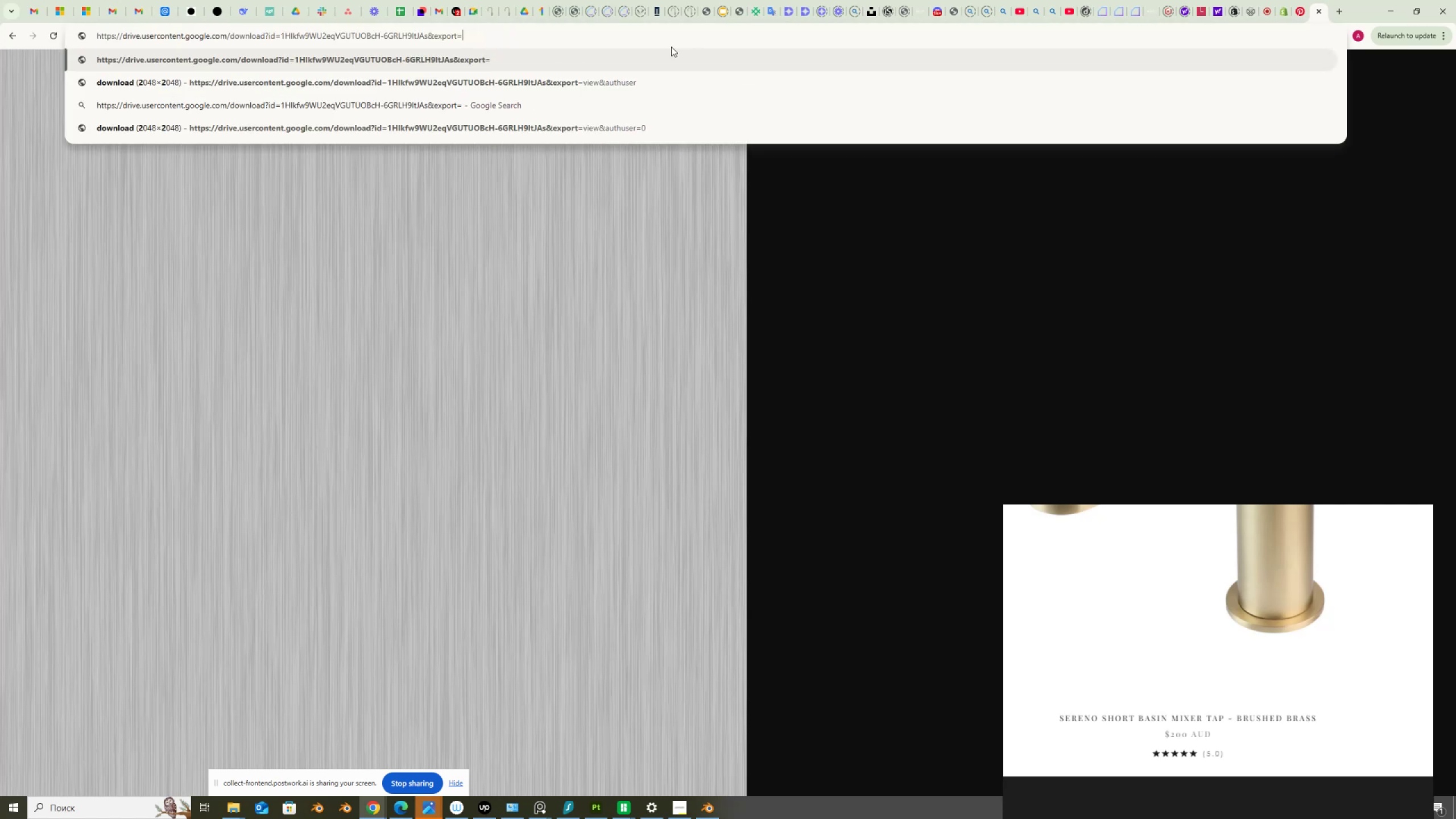 
key(Backspace)
 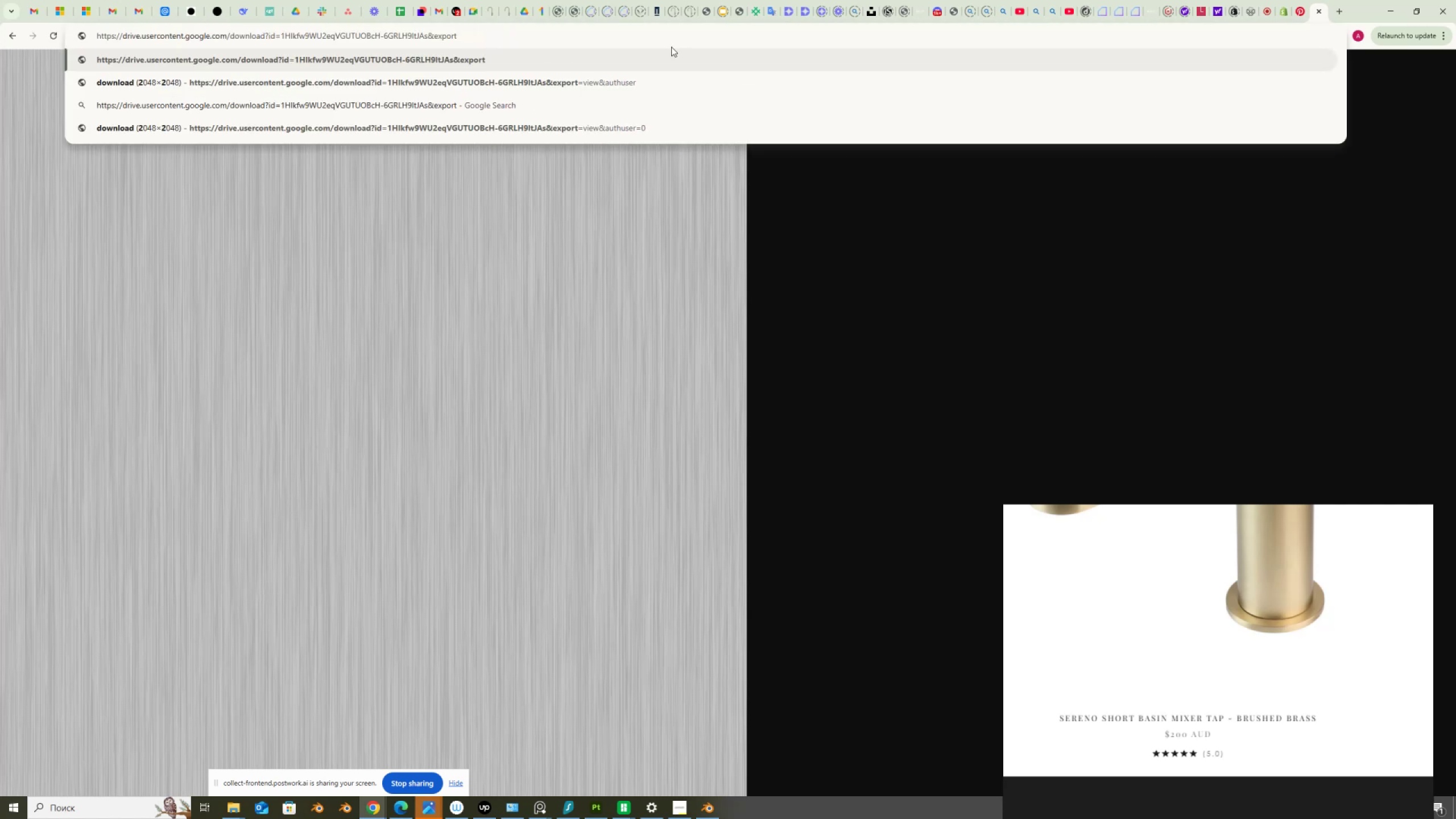 
key(Enter)
 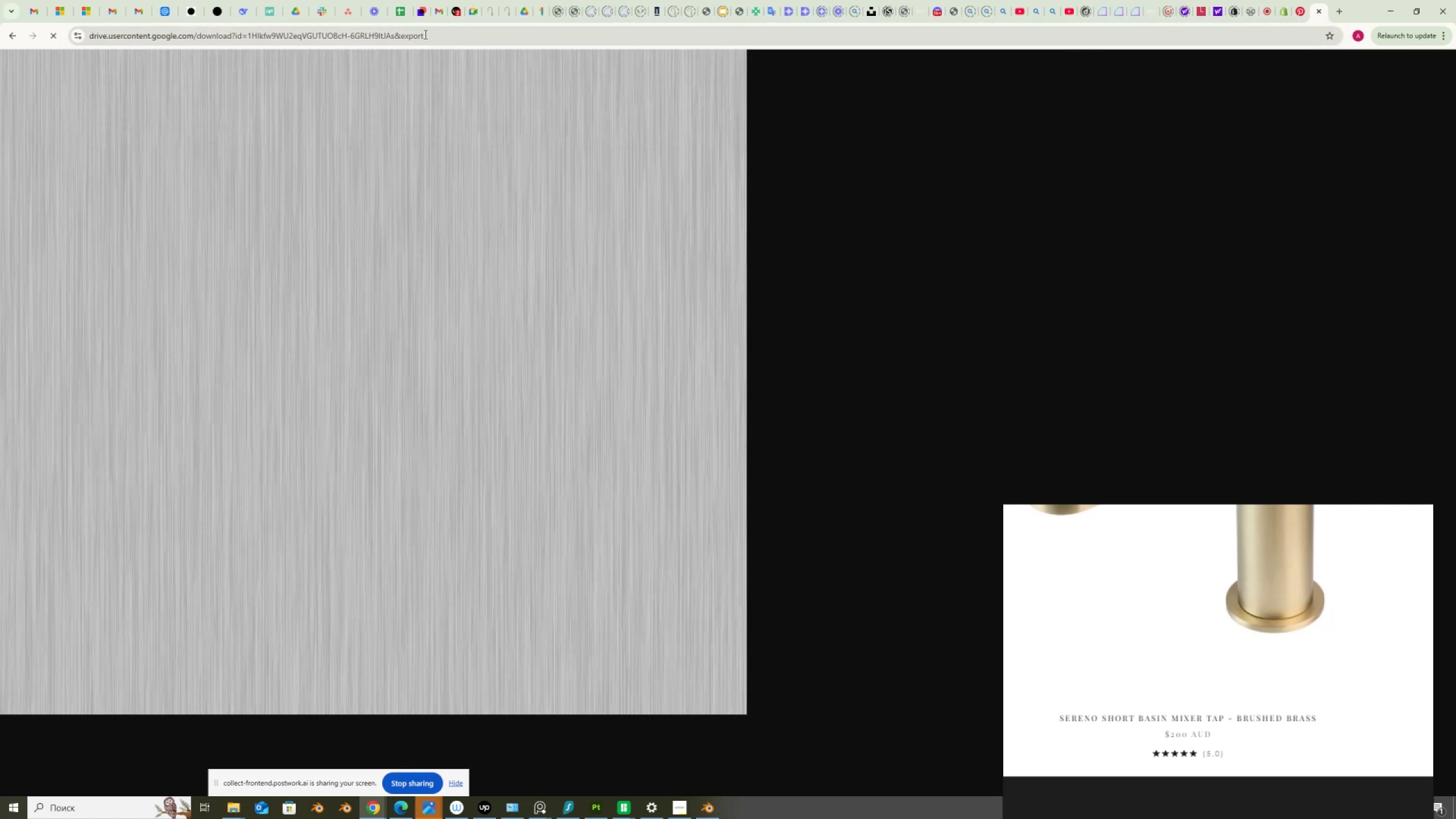 
left_click_drag(start_coordinate=[428, 34], to_coordinate=[1, 55])
 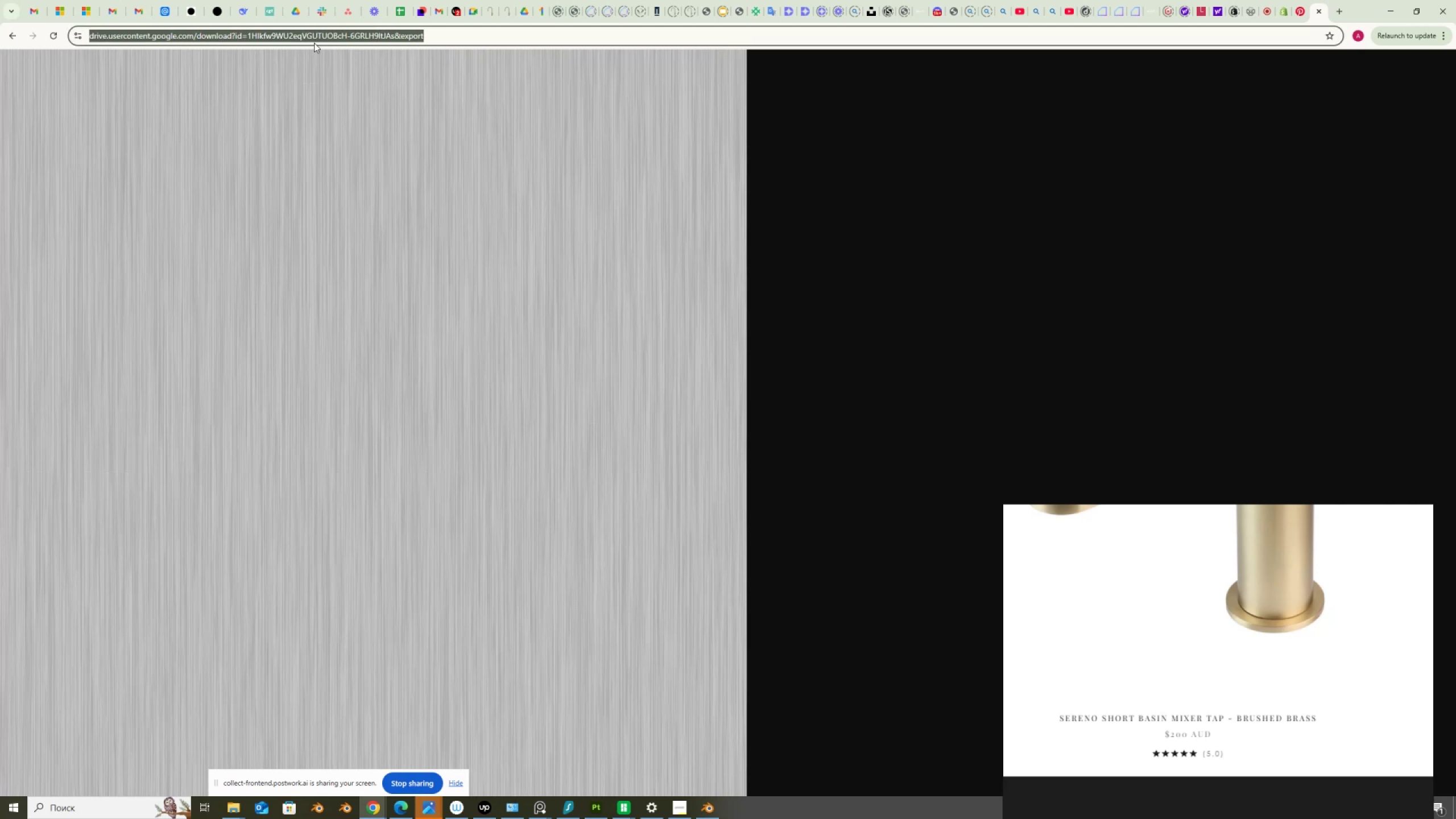 
key(Control+C)
 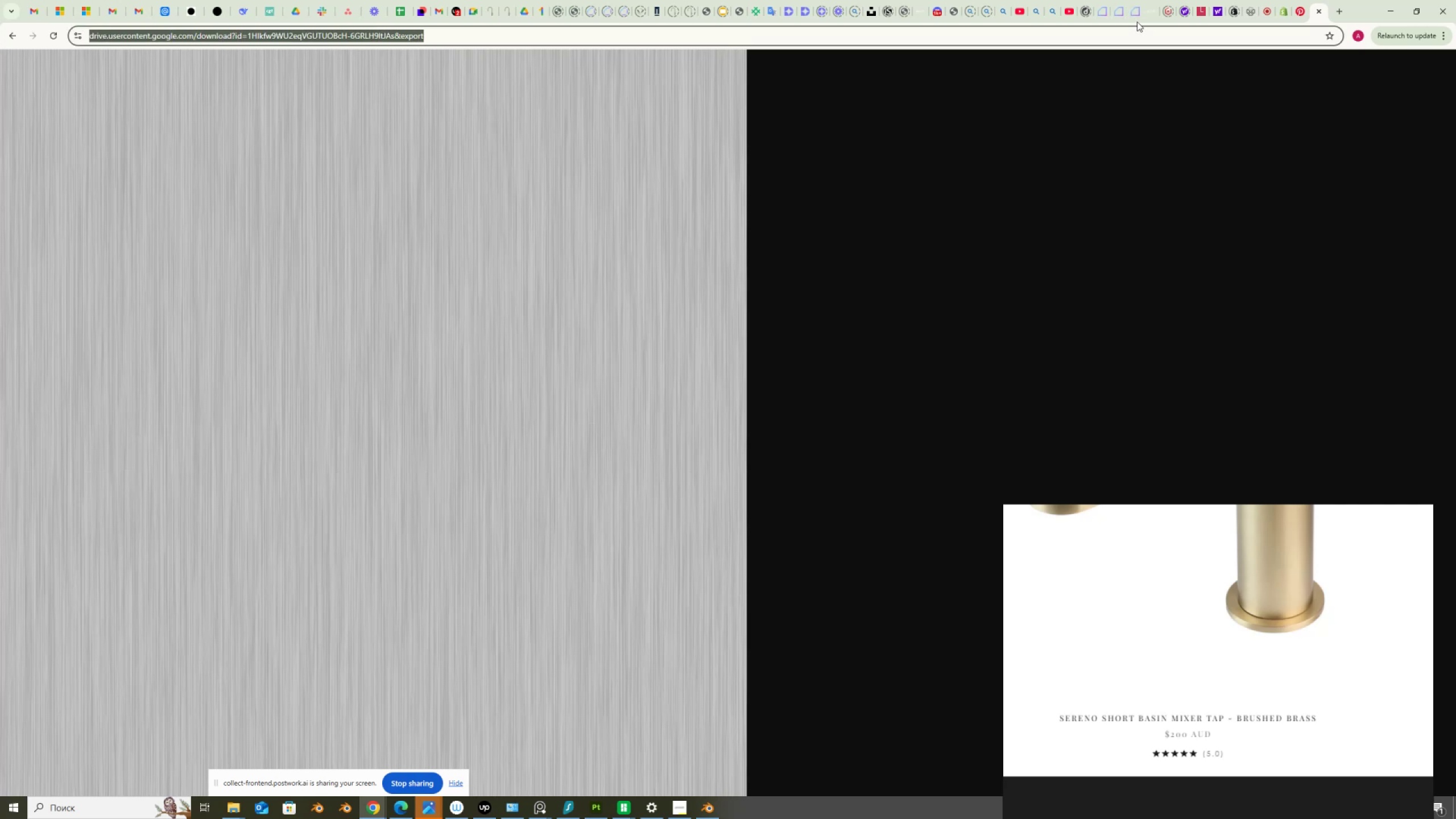 
left_click([1134, 11])
 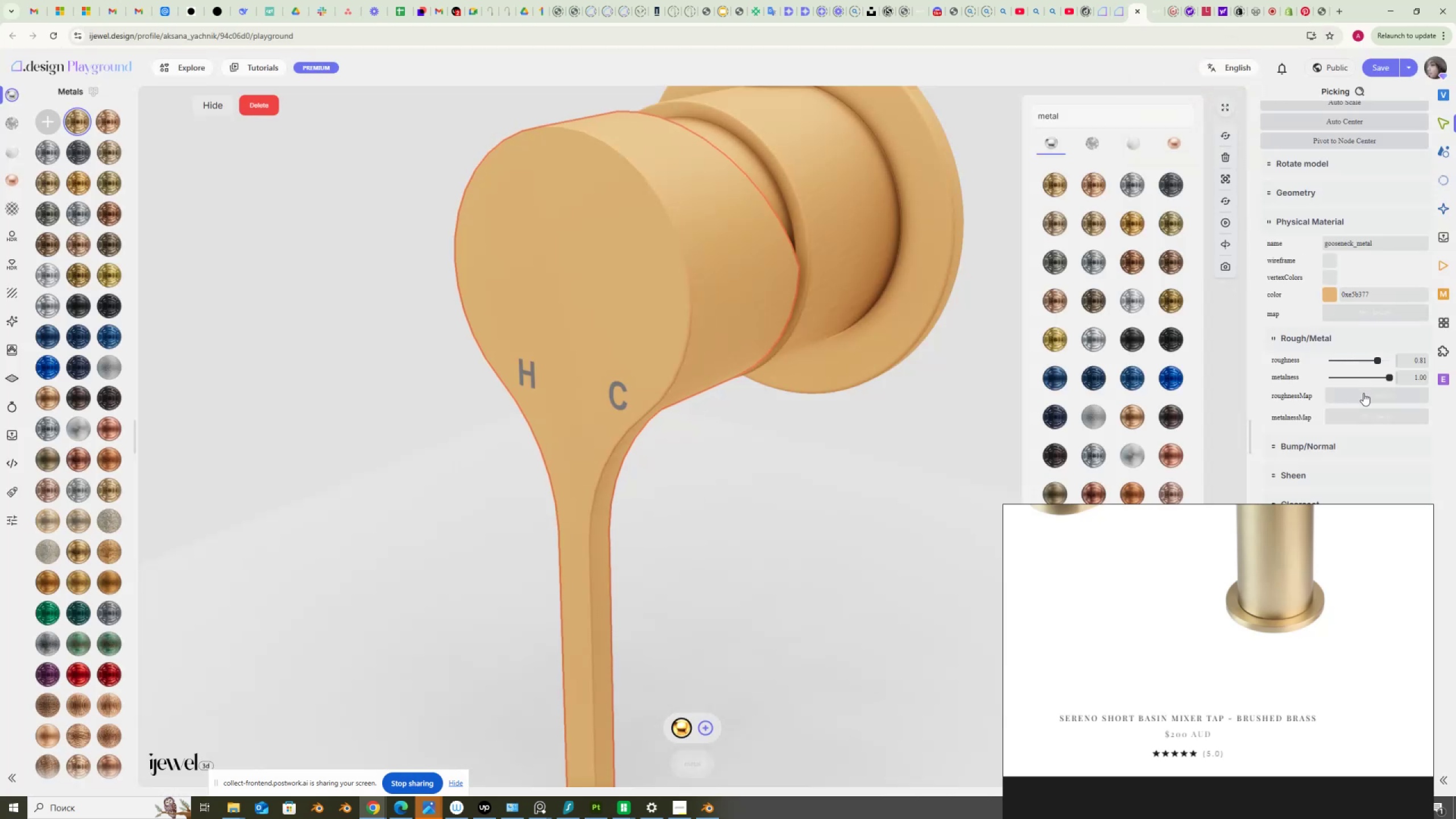 
left_click([1363, 396])
 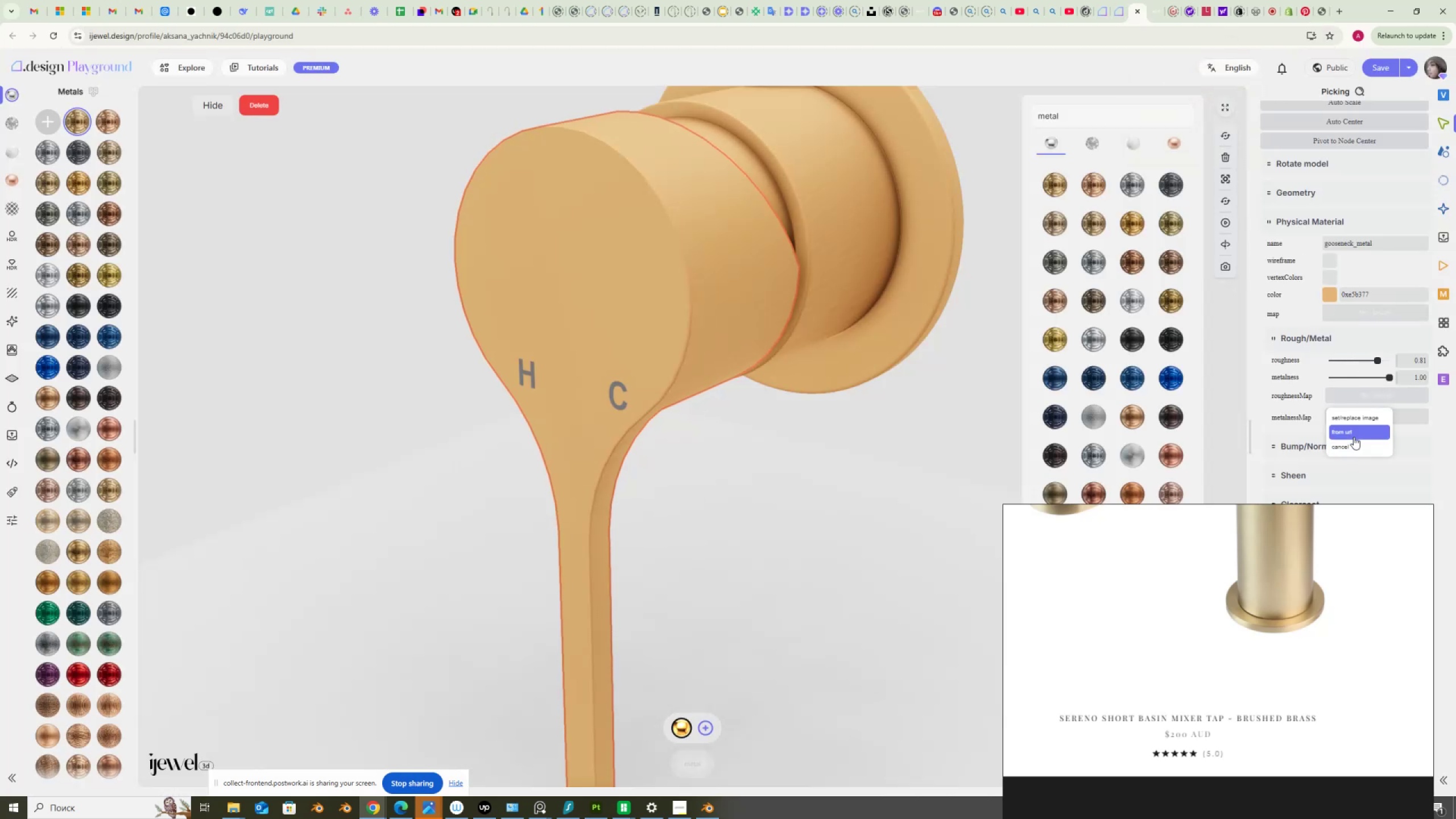 
left_click([1354, 436])
 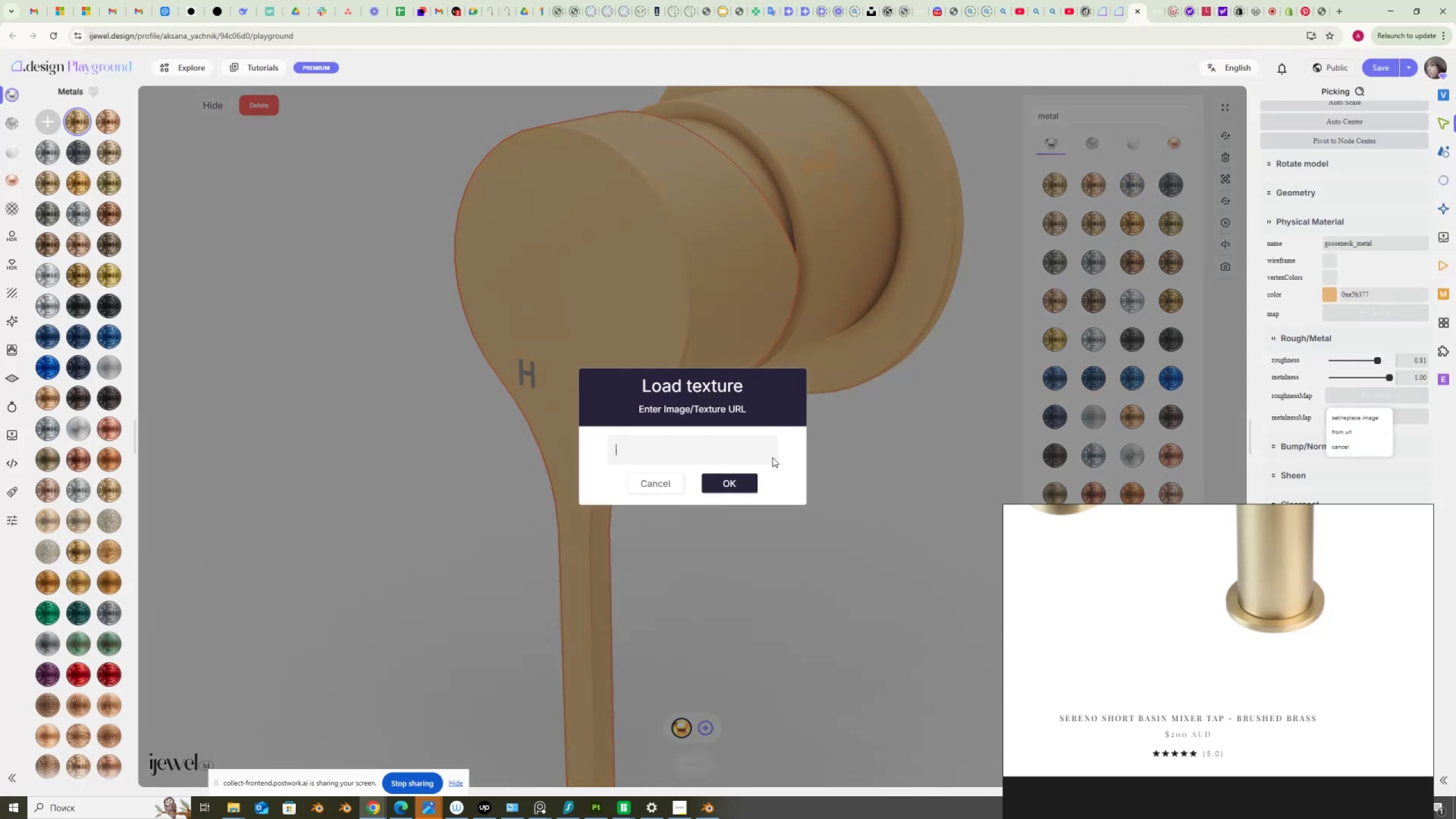 
key(Control+V)
 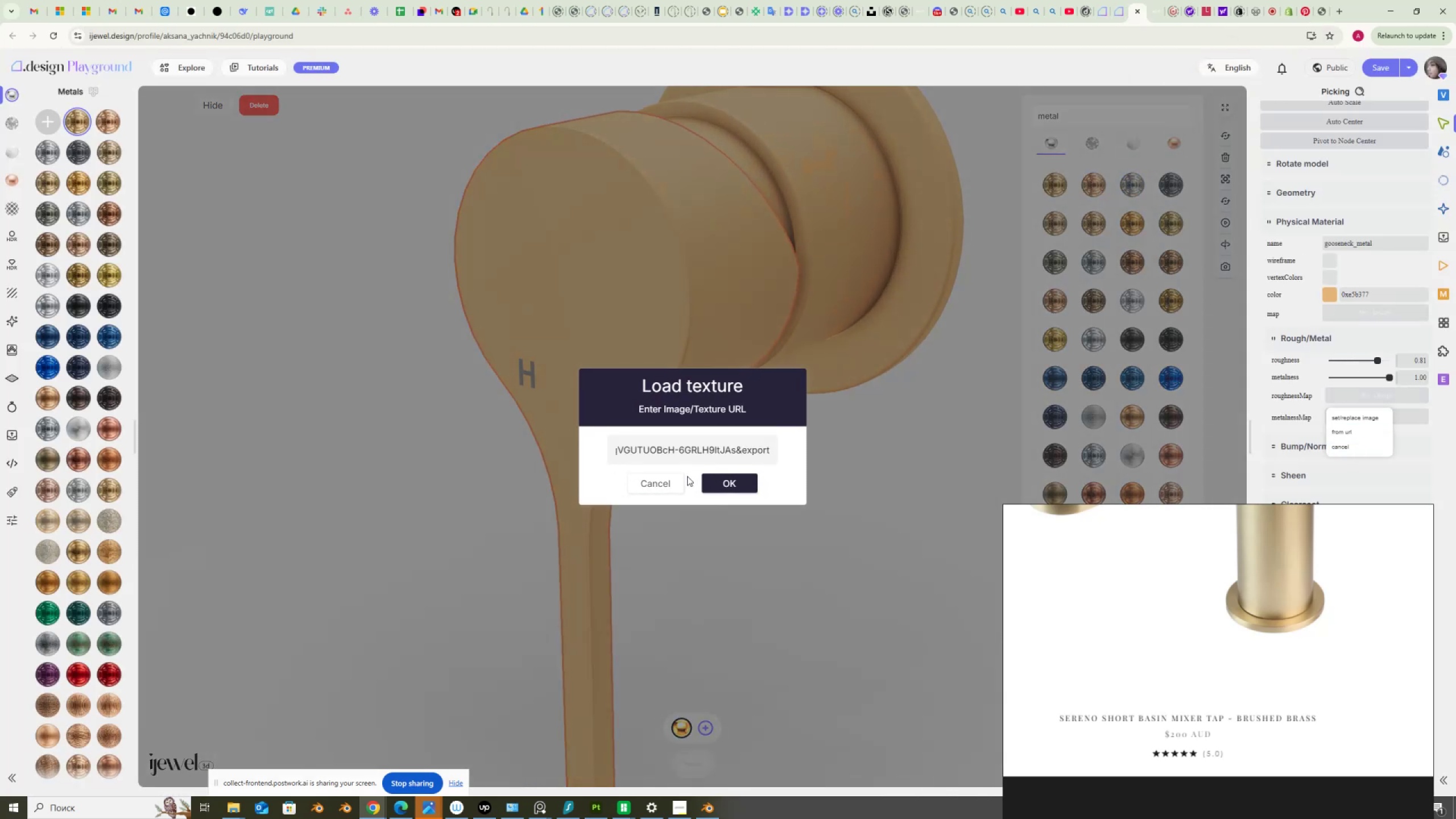 
key(Control+NumpadEnter)
 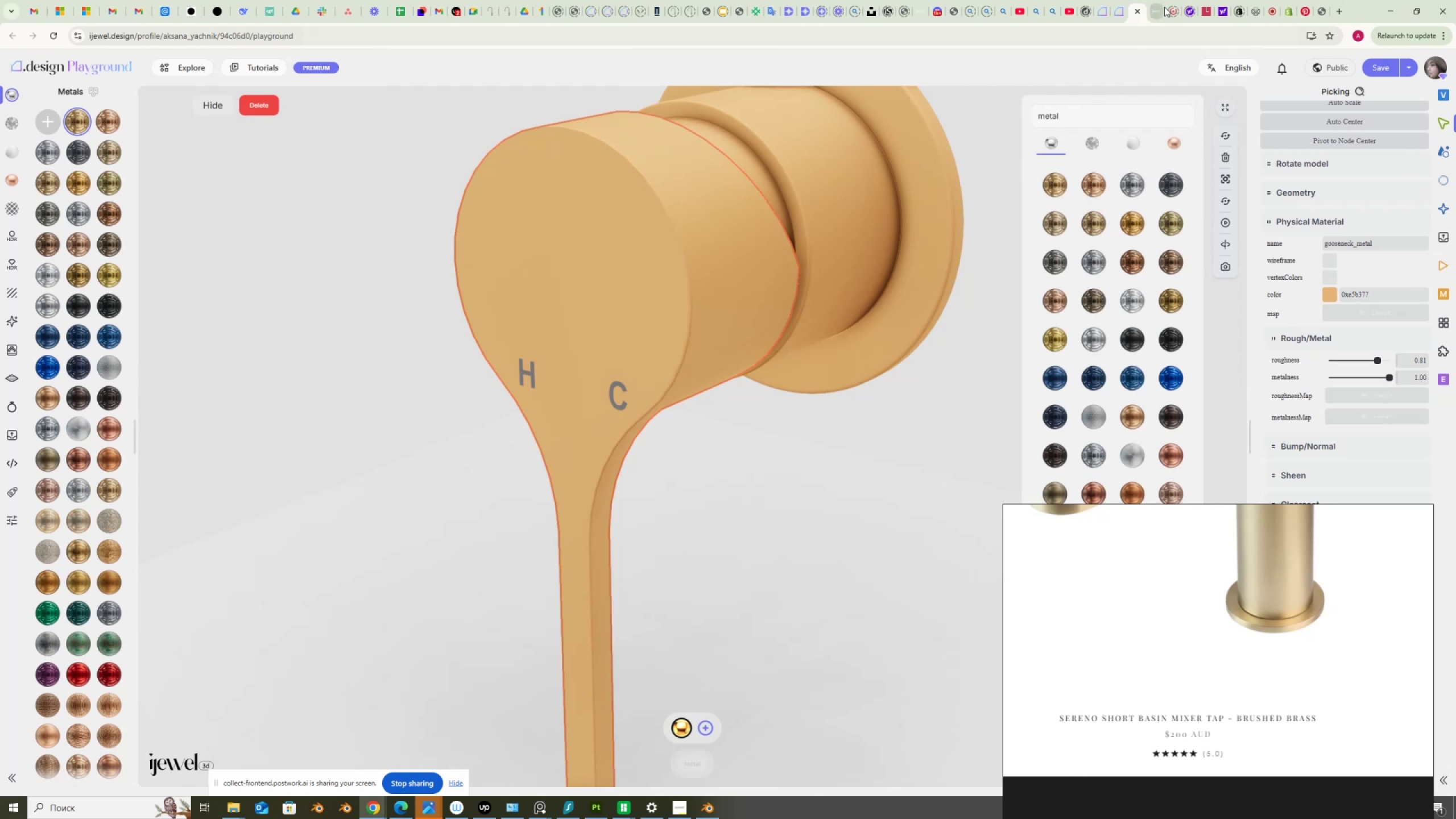 
left_click([1322, 12])
 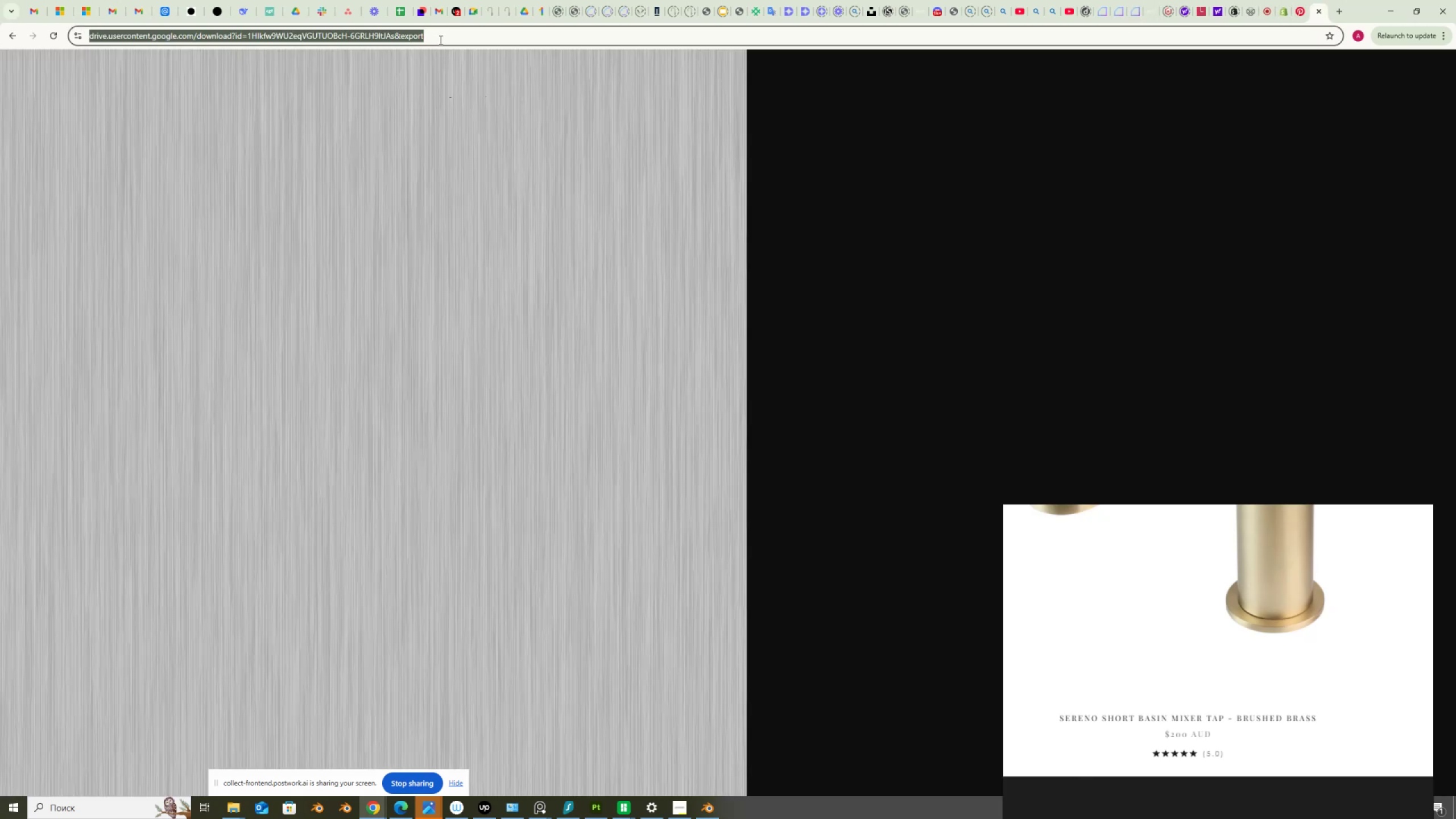 
wait(9.25)
 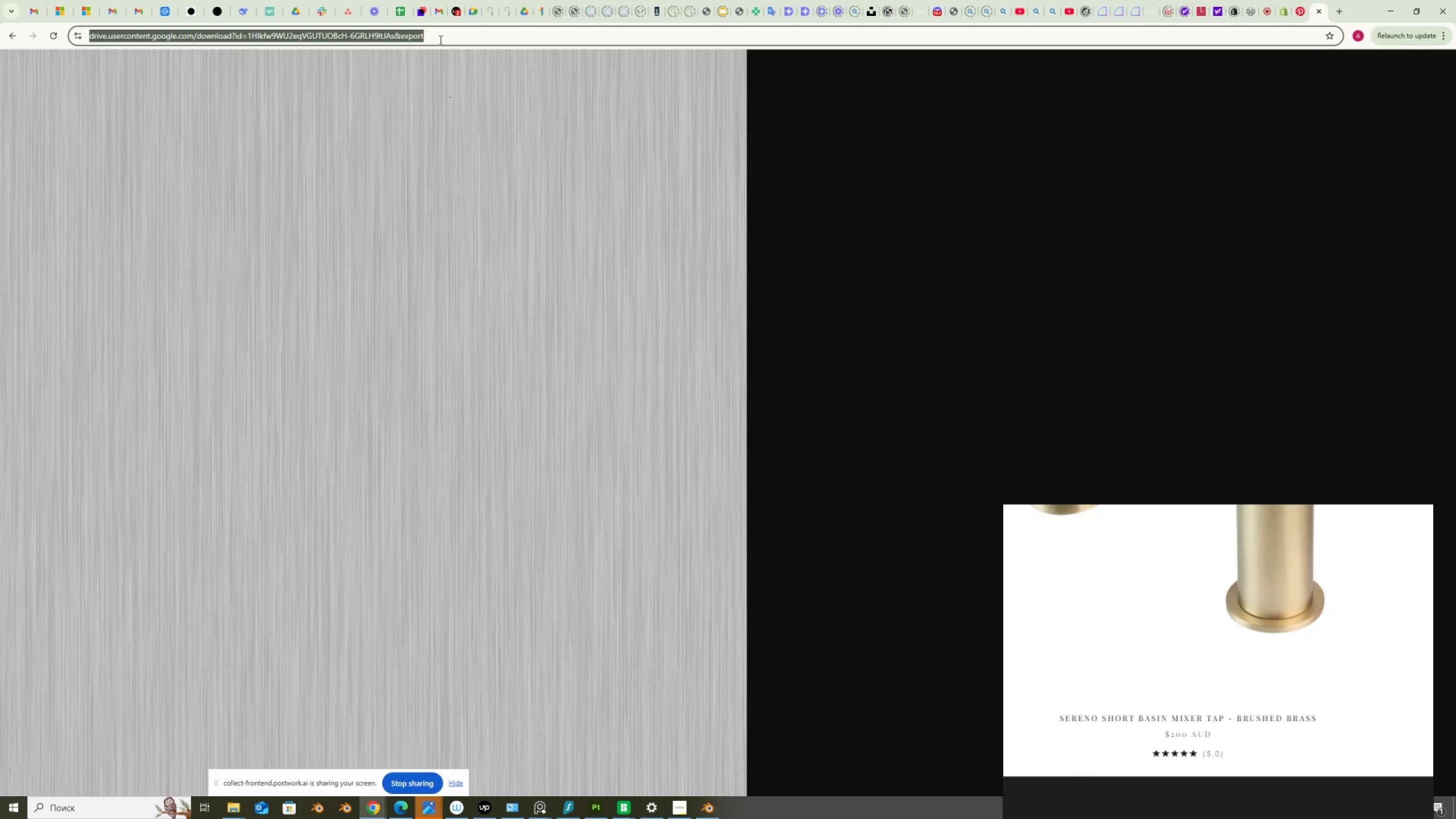 
left_click([436, 28])
 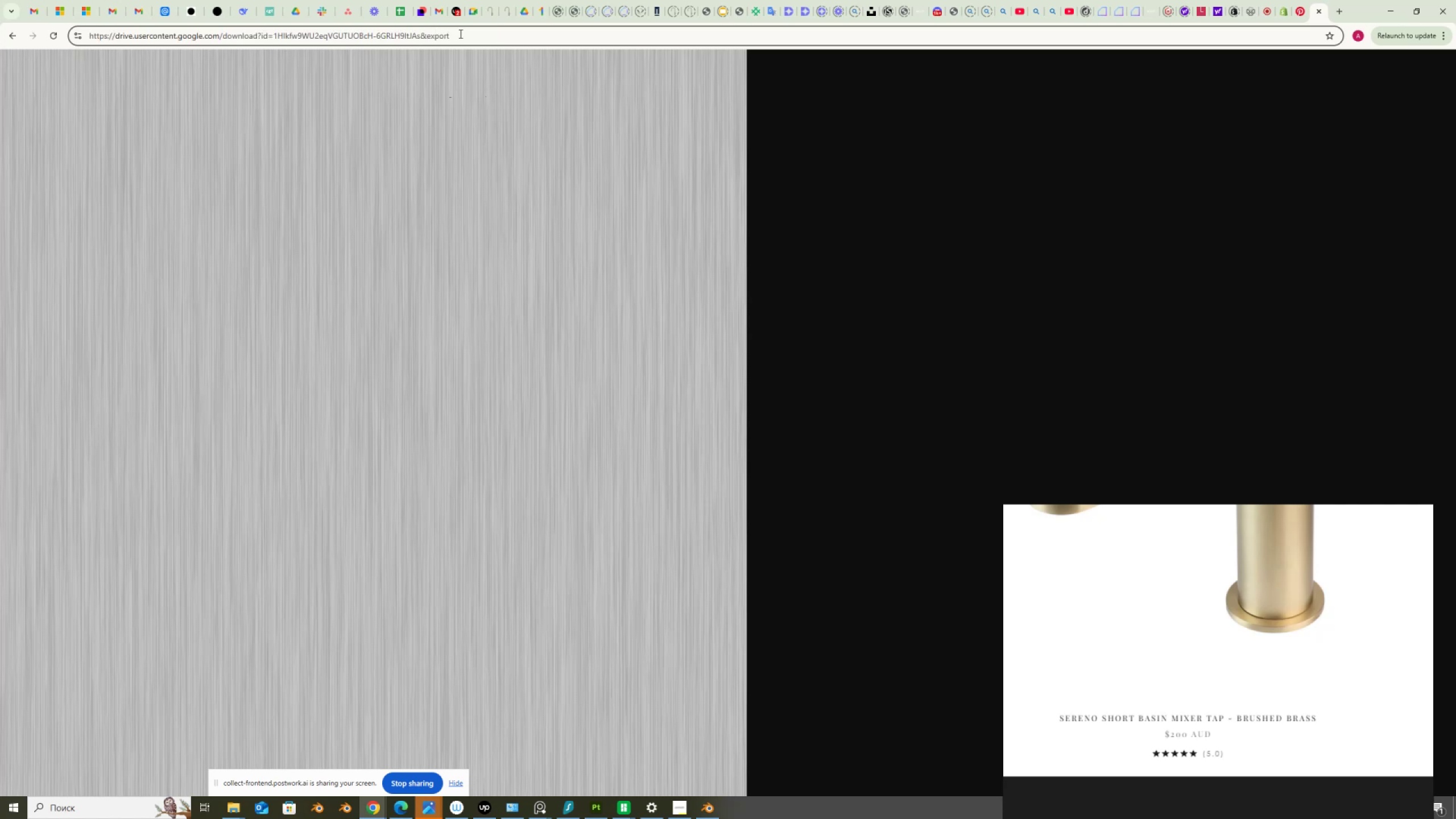 
left_click([462, 34])
 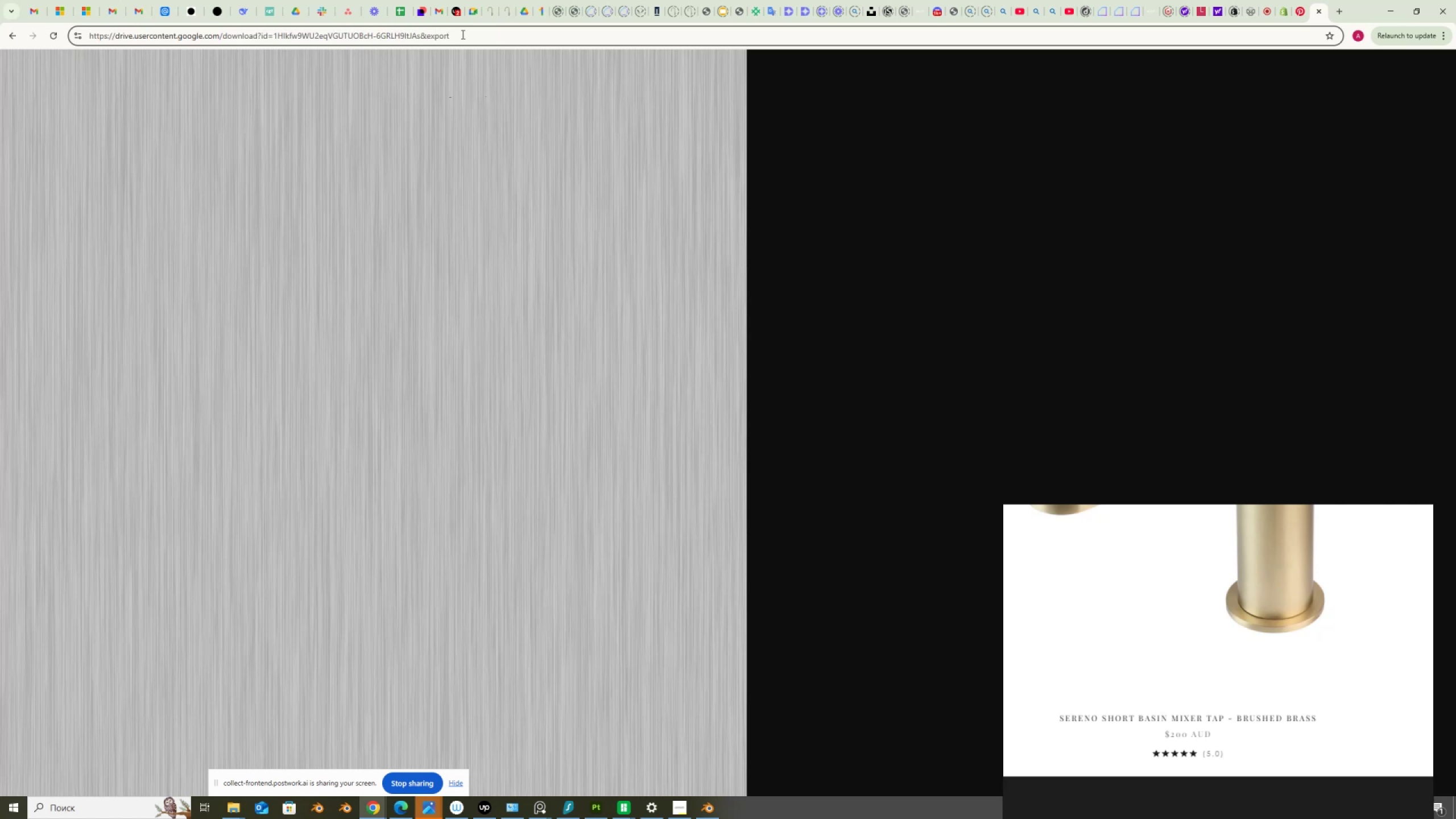 
key(Backspace)
 